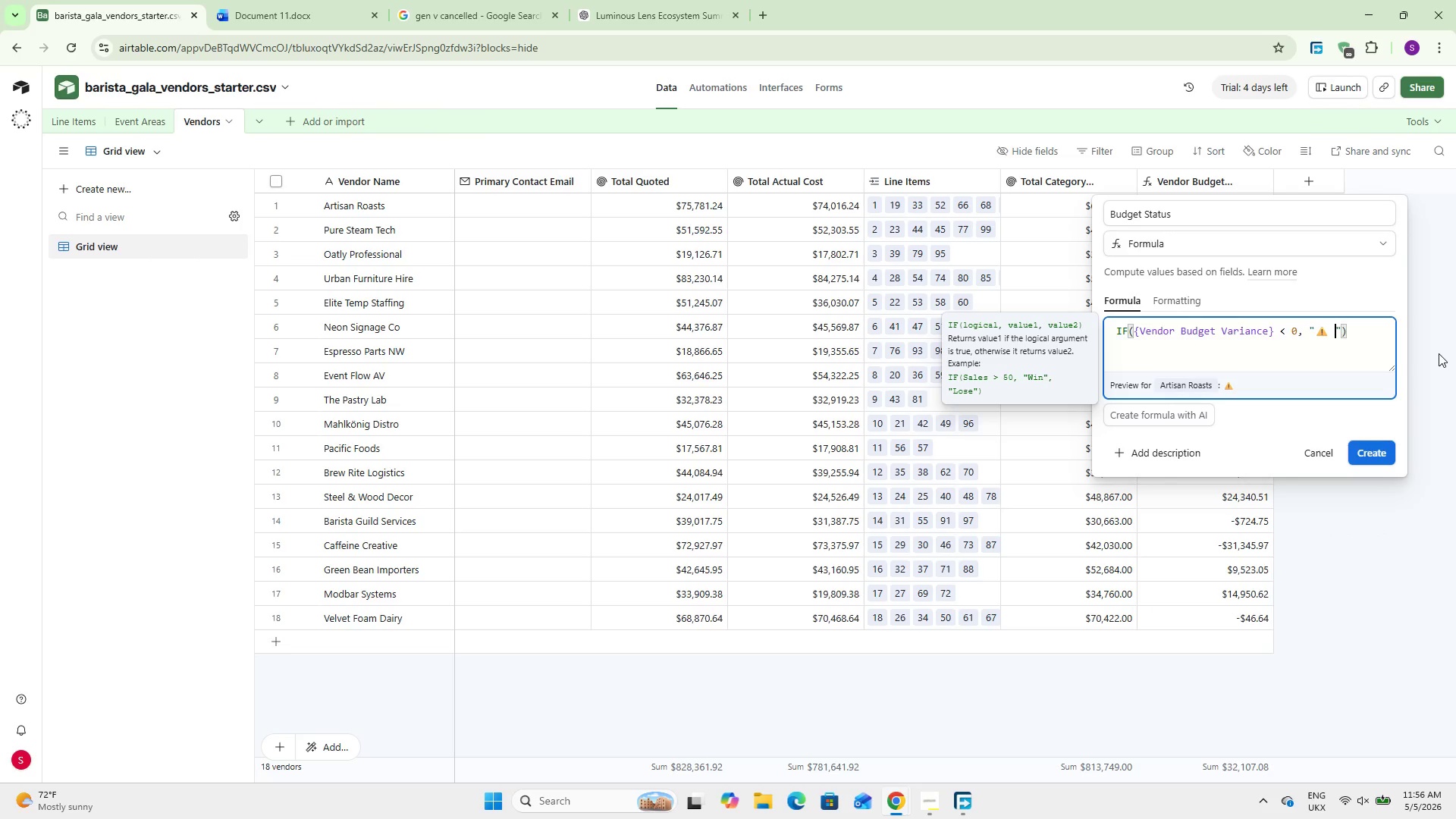 
type( Over Budget)
 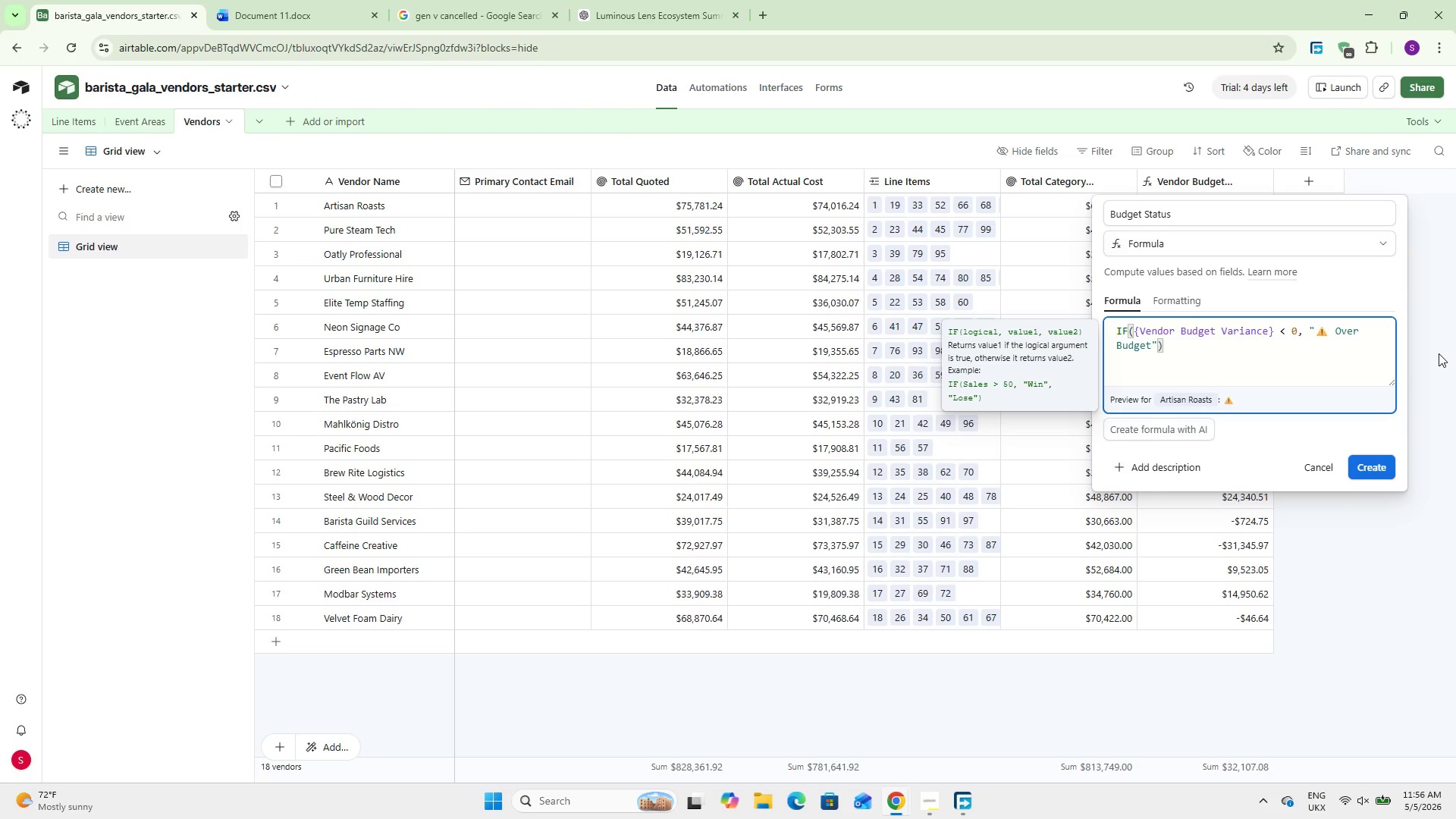 
key(ArrowRight)
 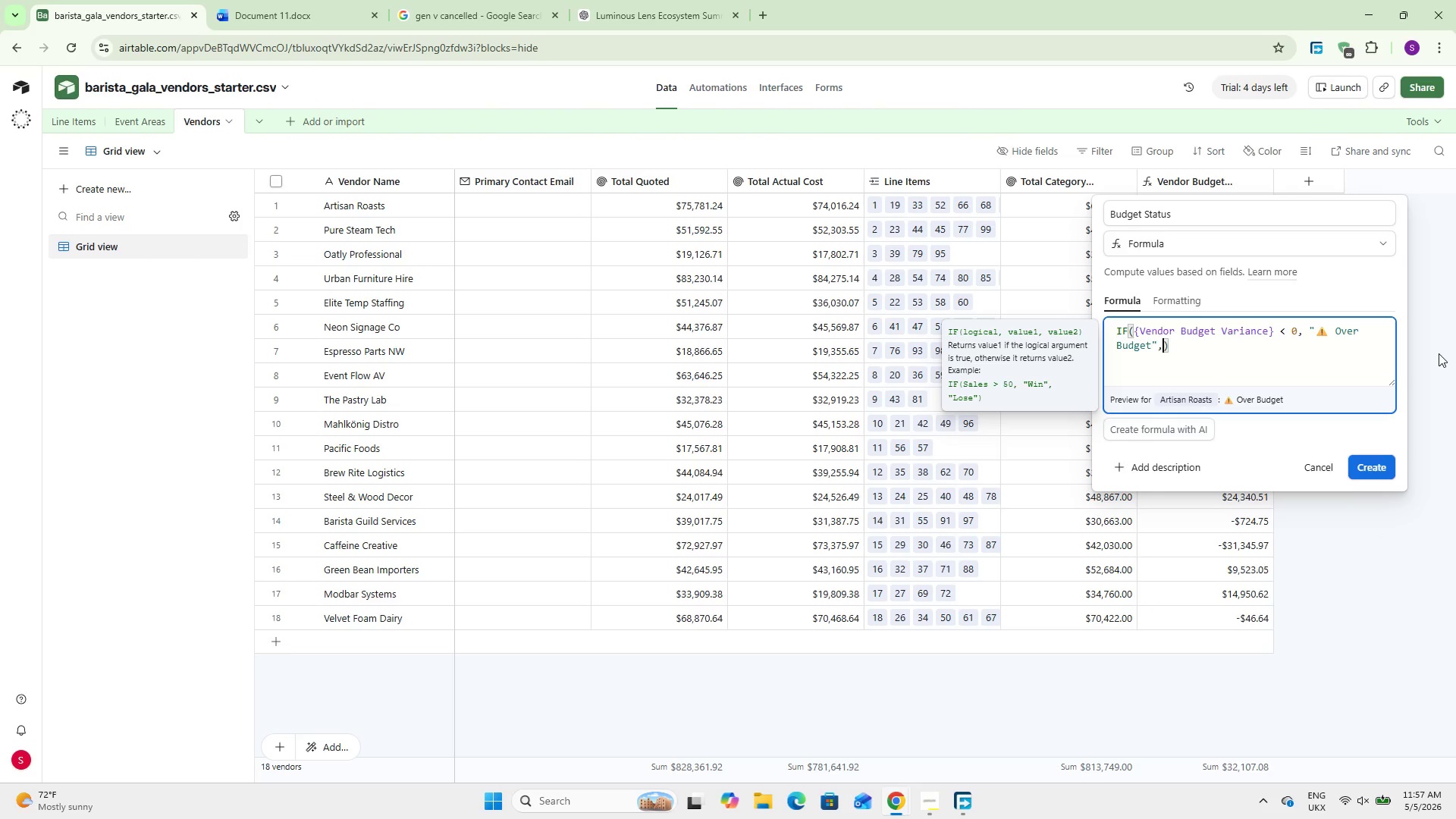 
key(Comma)
 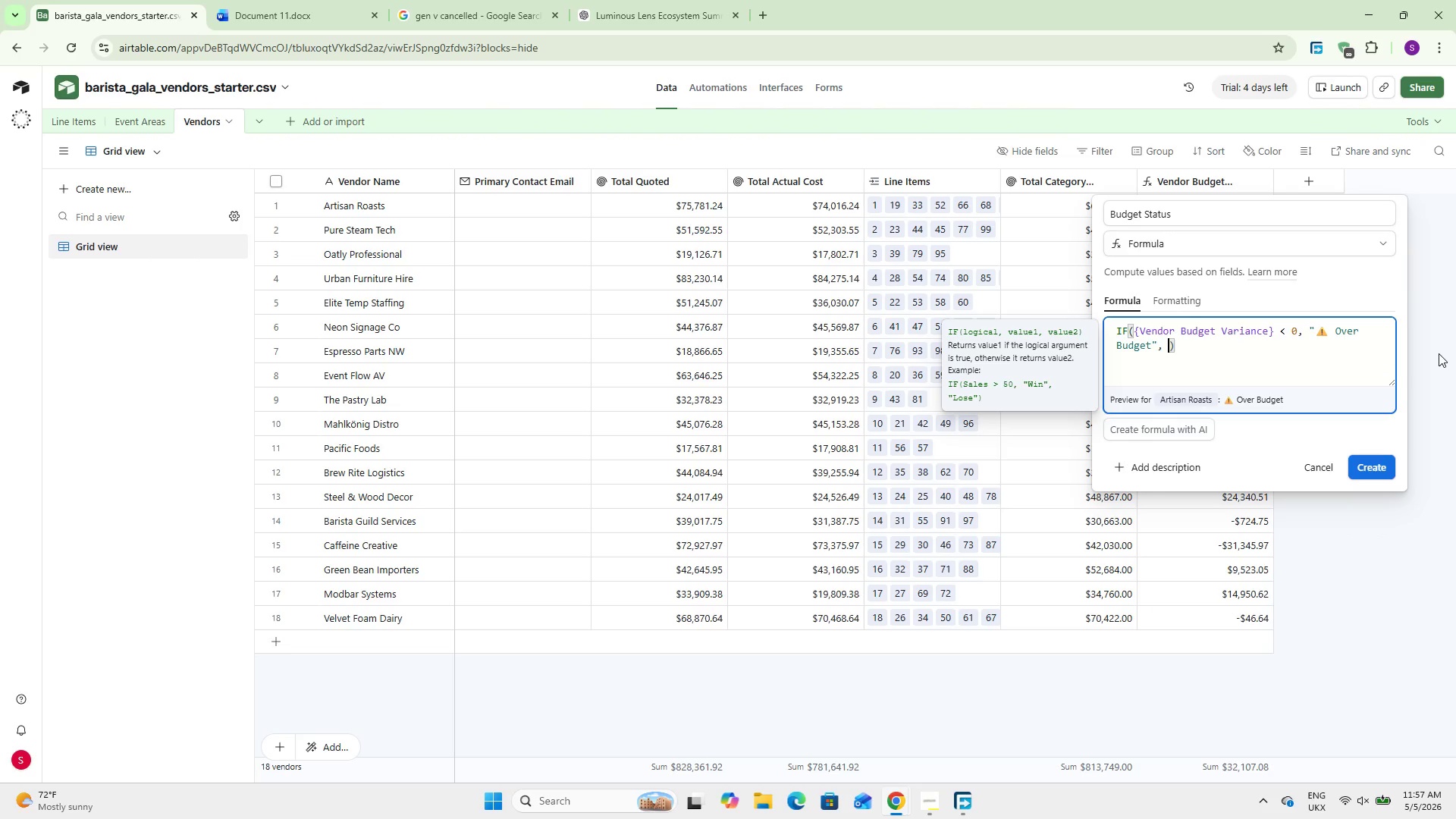 
key(Space)
 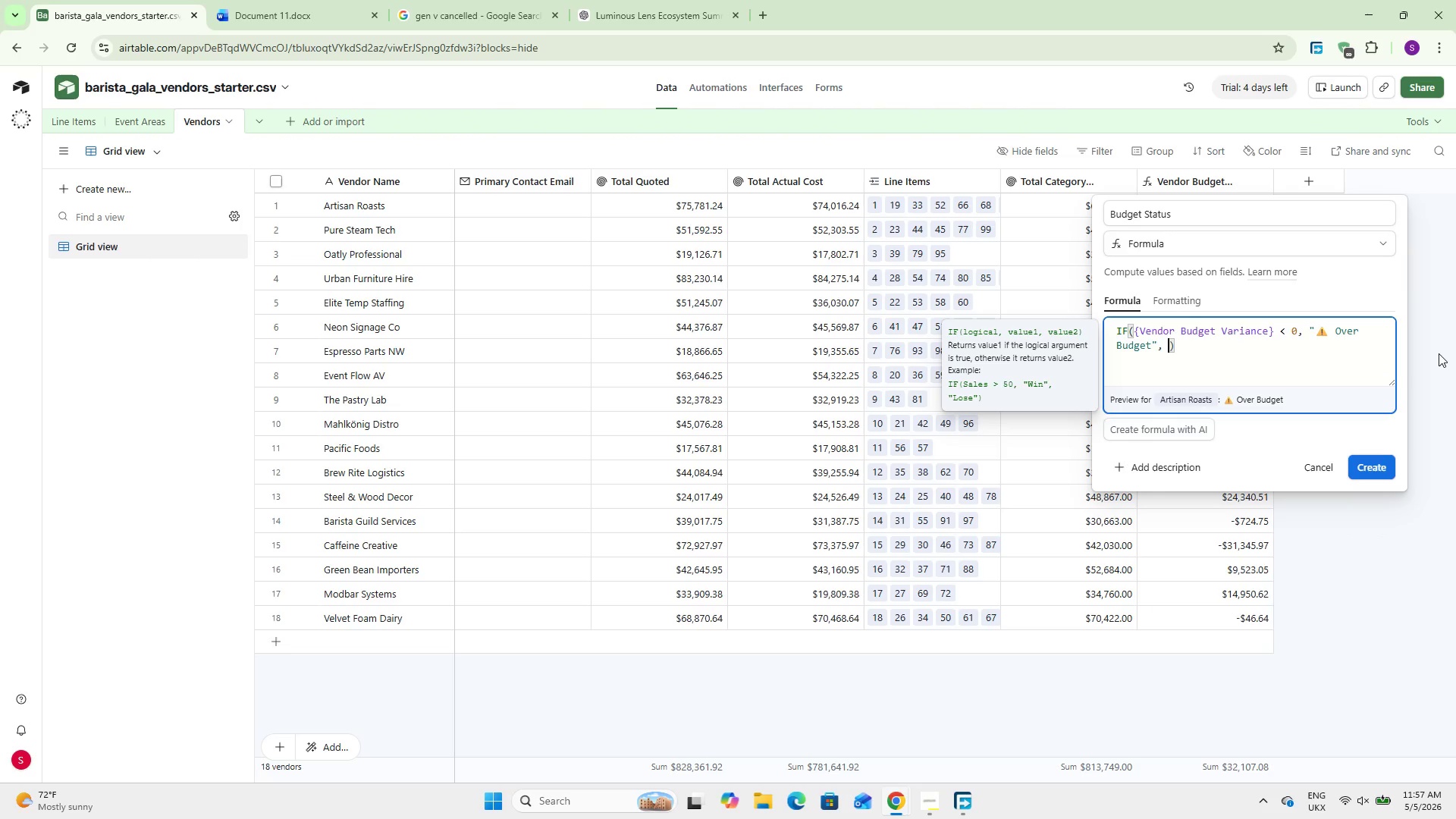 
key(Shift+2)
 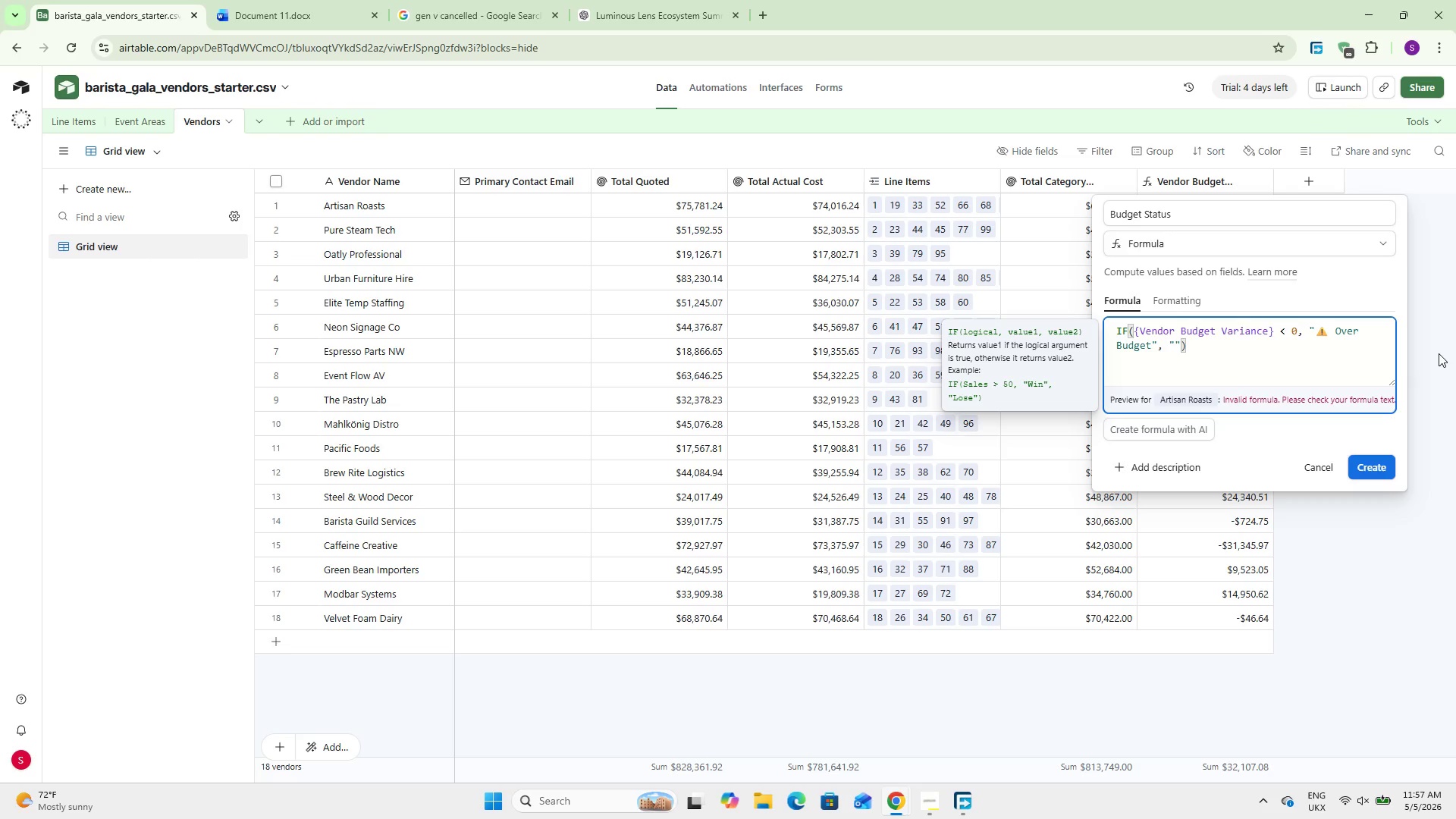 
key(Meta+Period)
 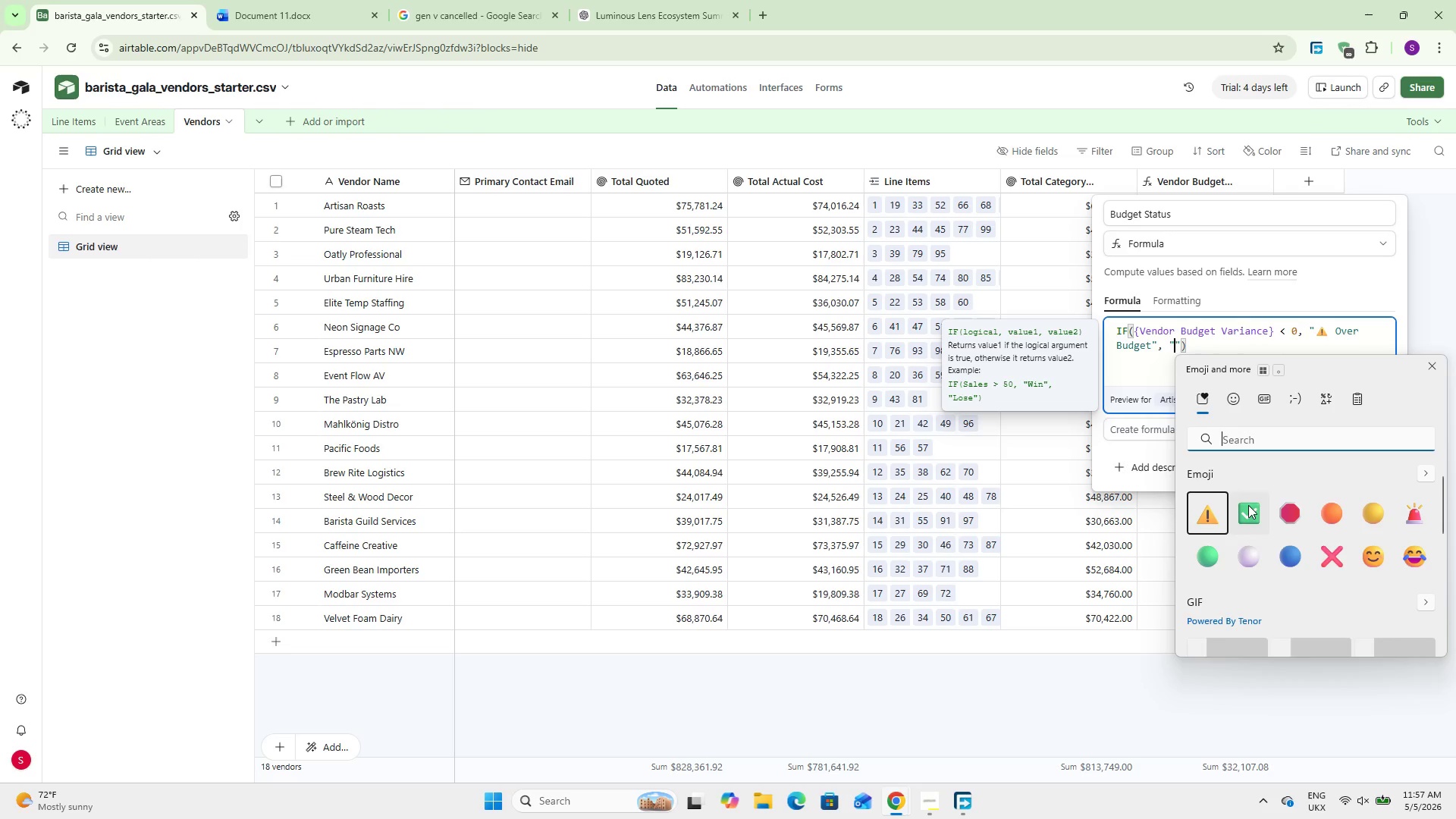 
left_click([1248, 505])
 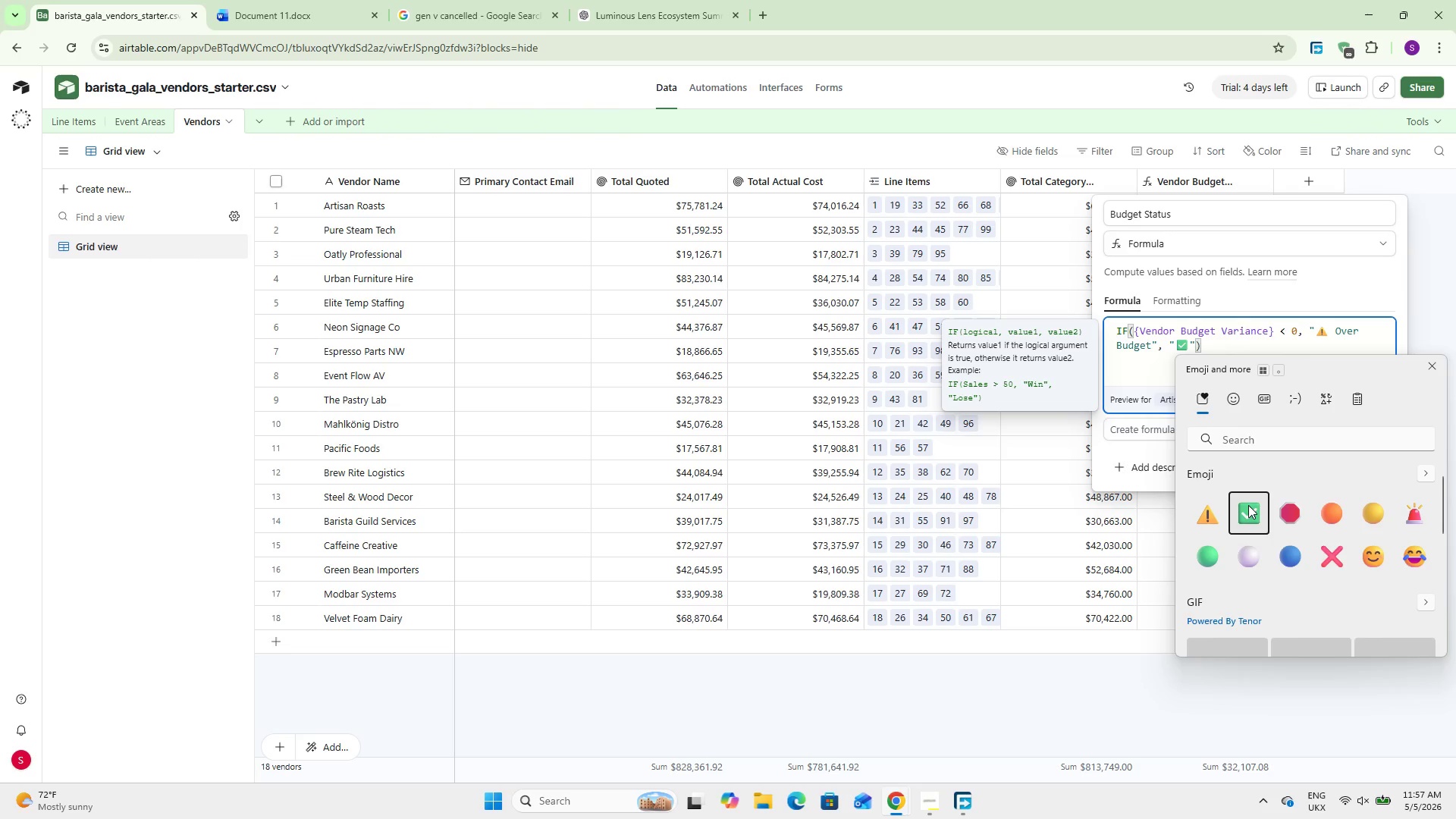 
type(Within Budget)
 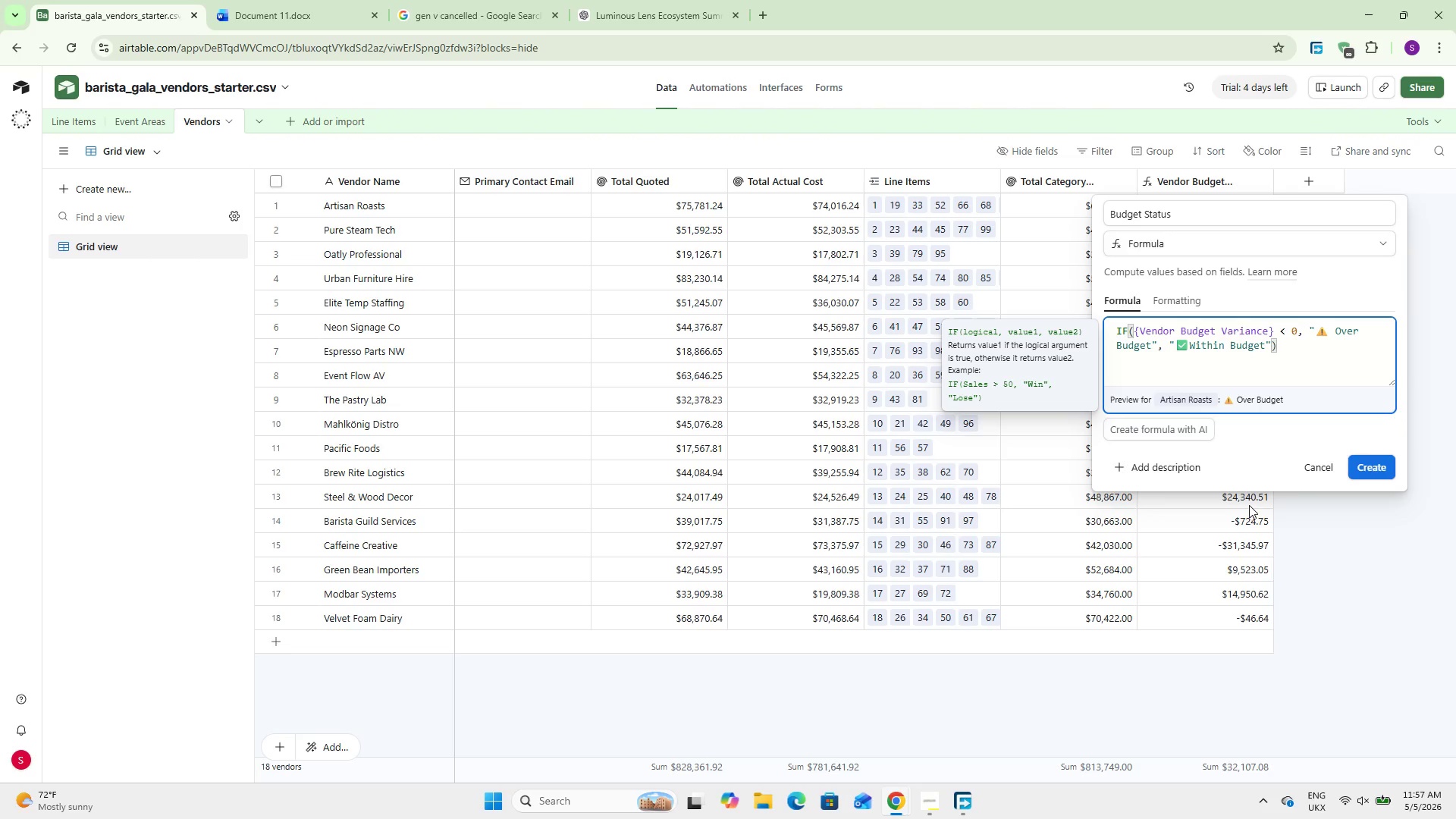 
left_click([1360, 469])
 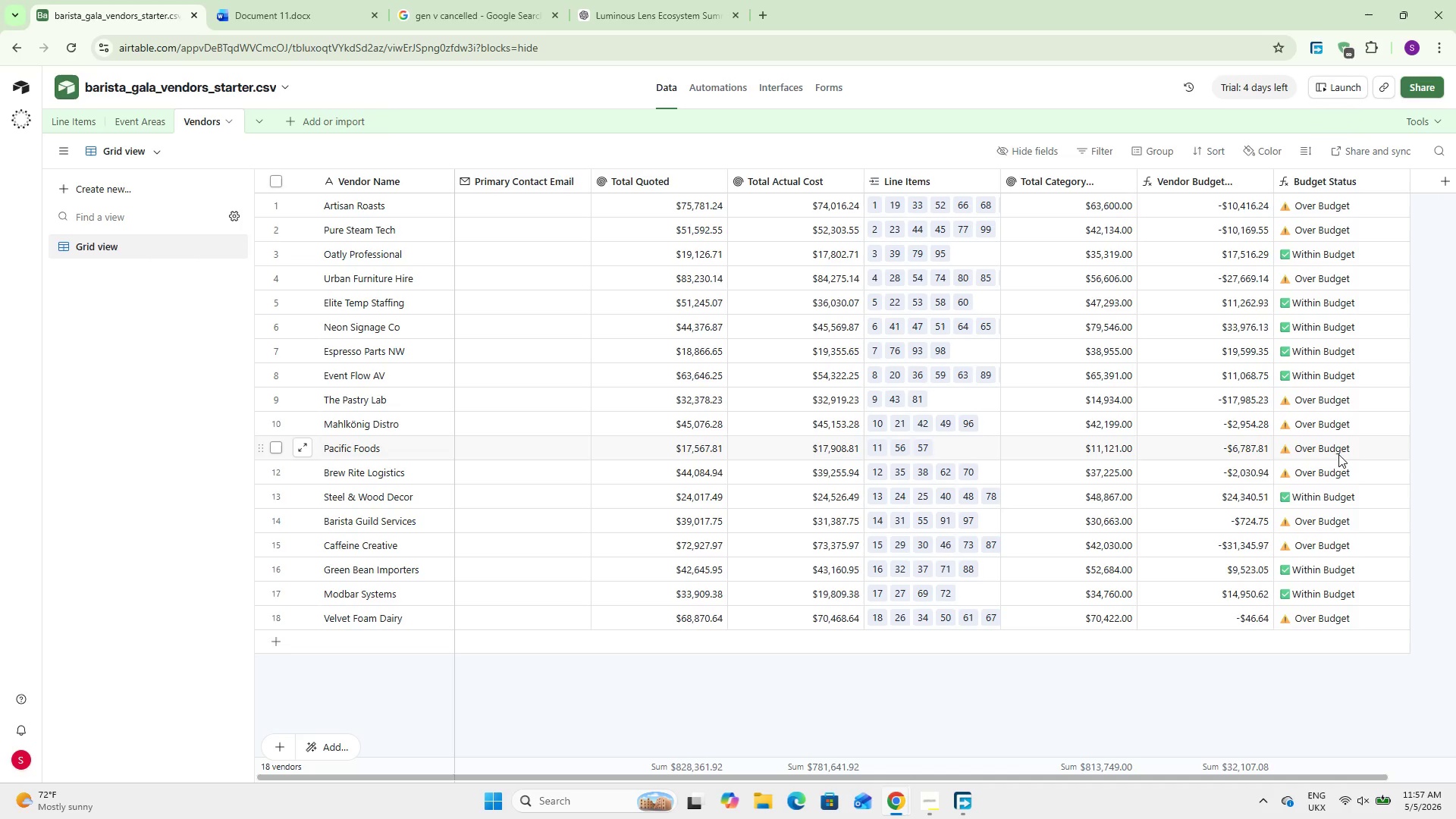 
wait(26.62)
 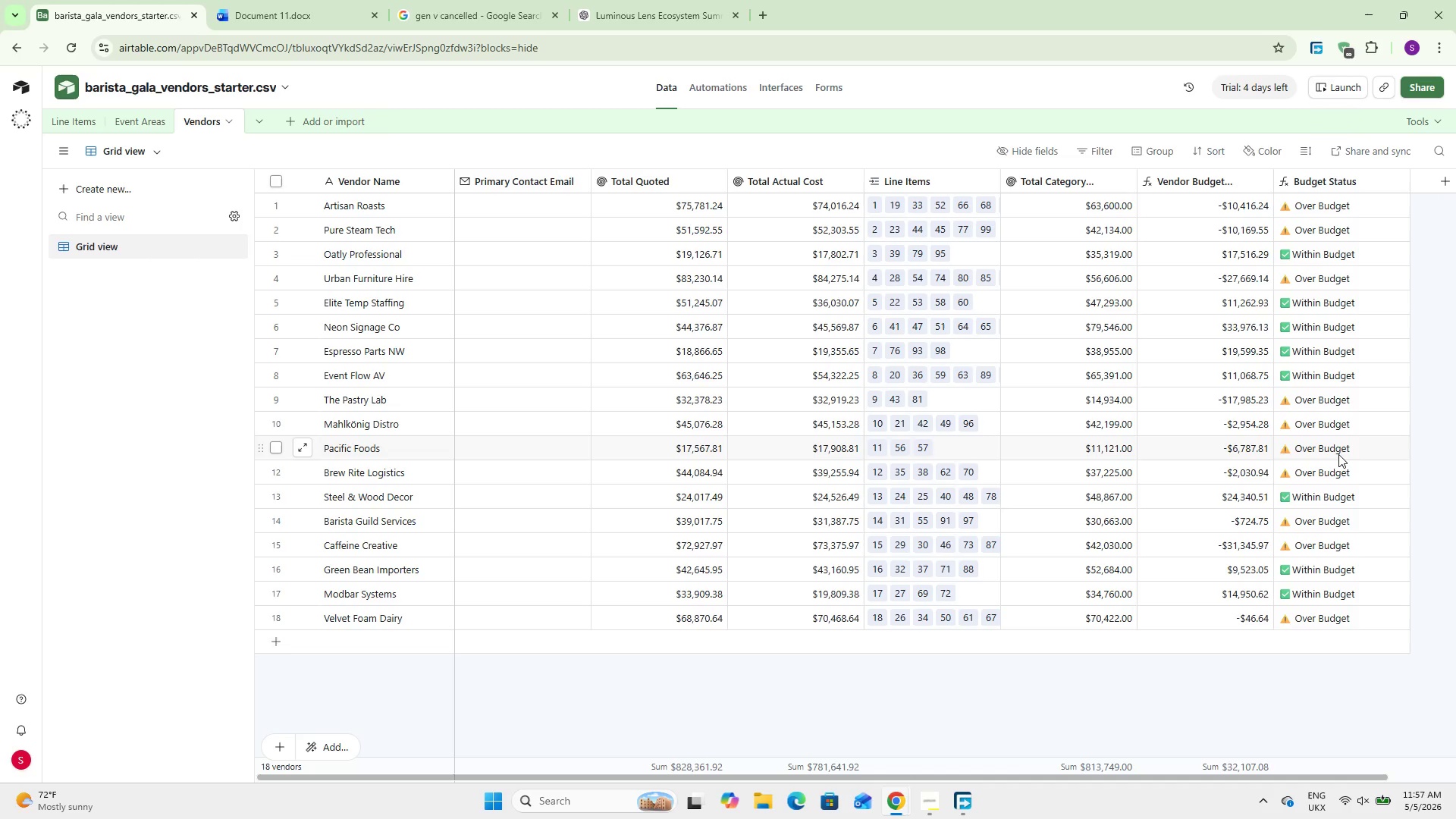 
left_click([545, 191])
 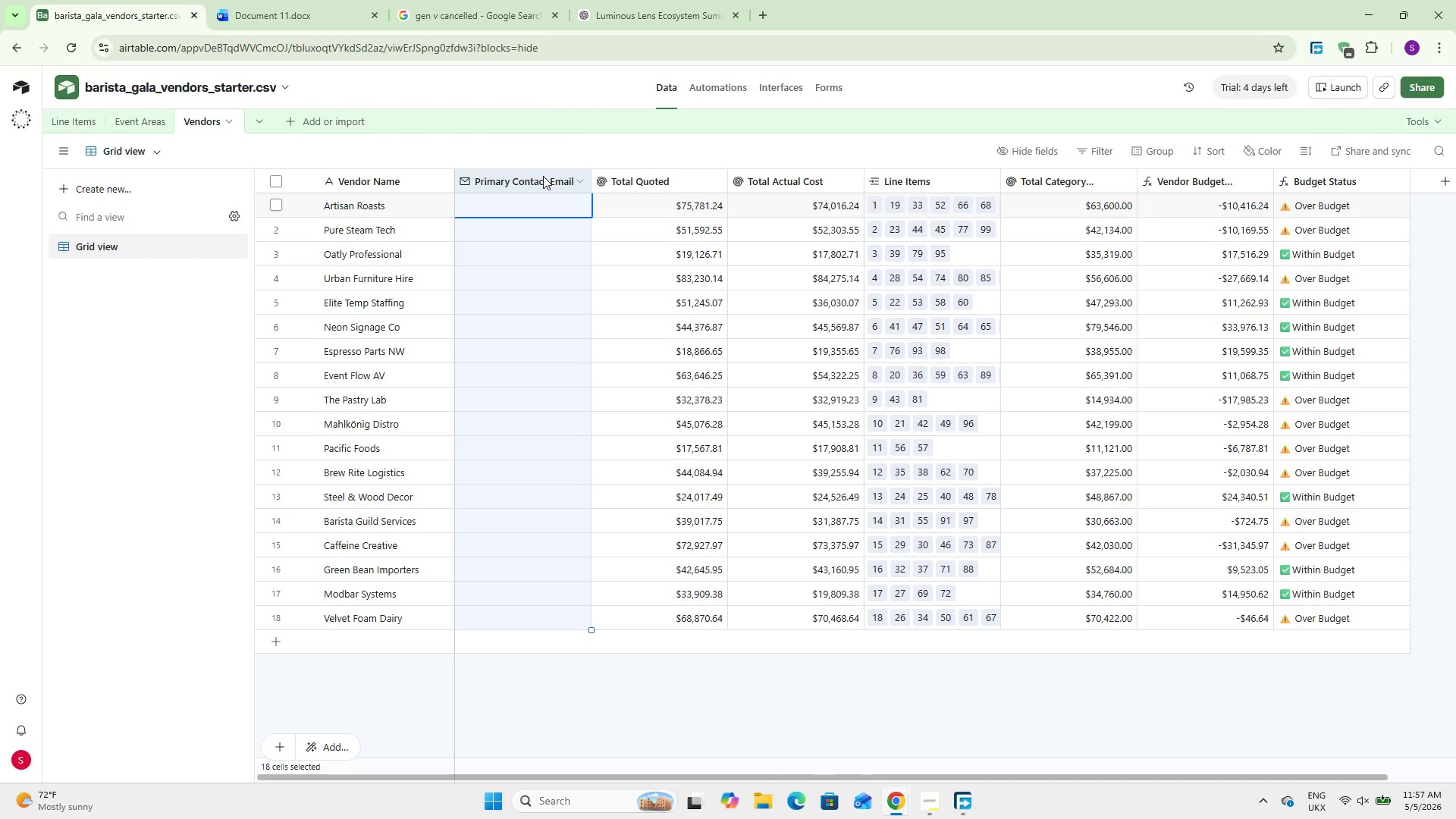 
double_click([543, 176])
 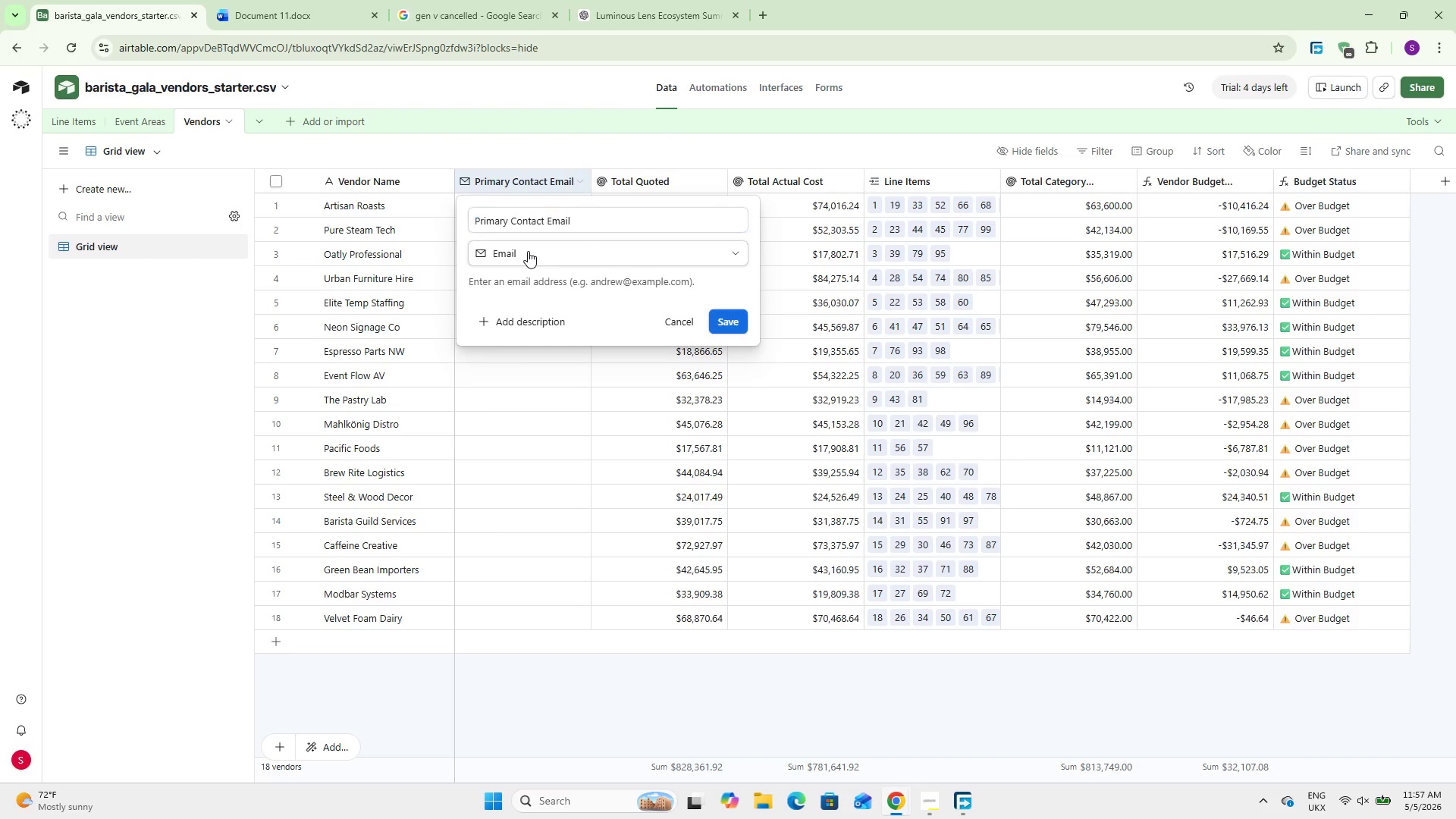 
left_click([528, 251])
 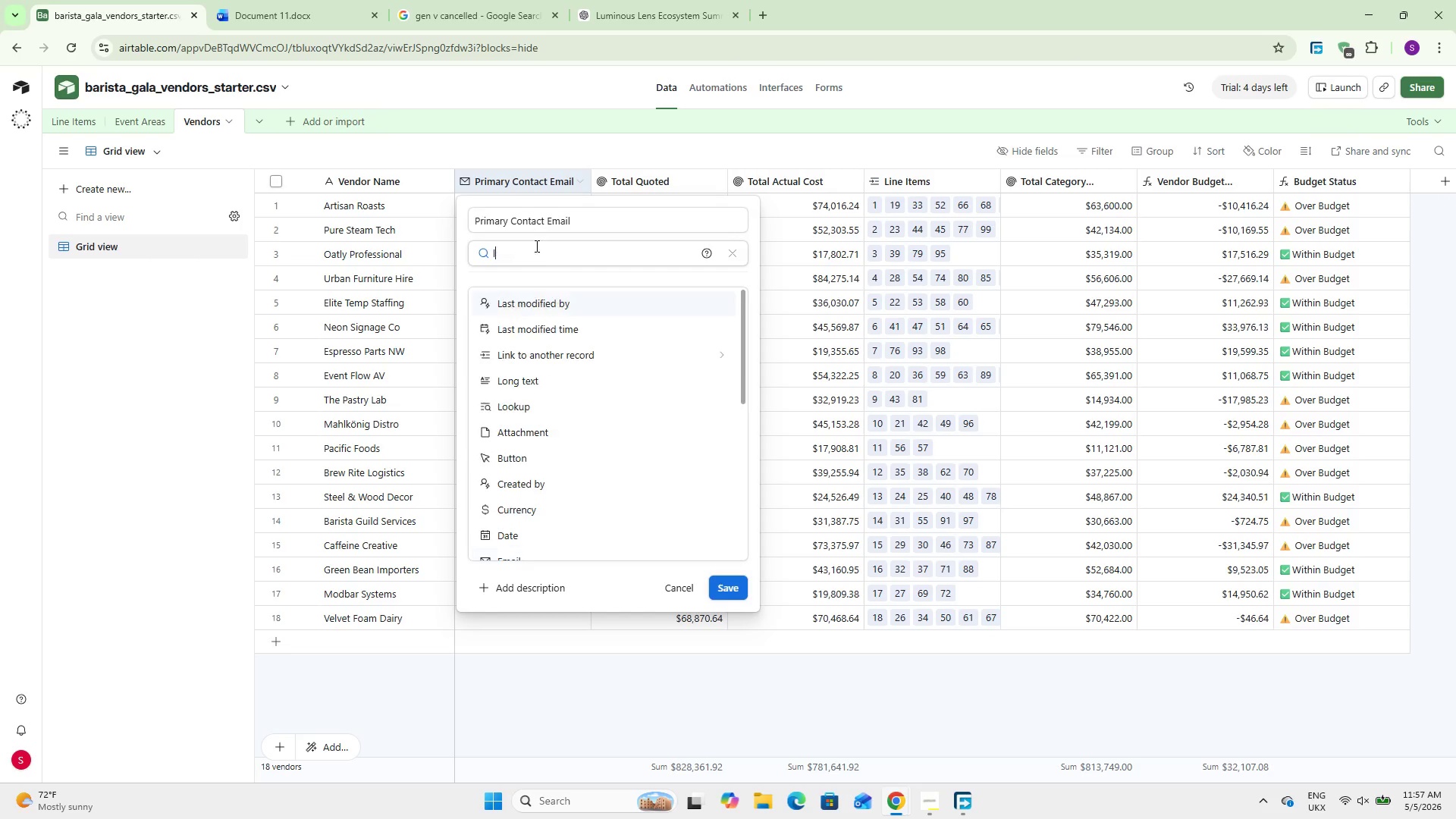 
type(look)
 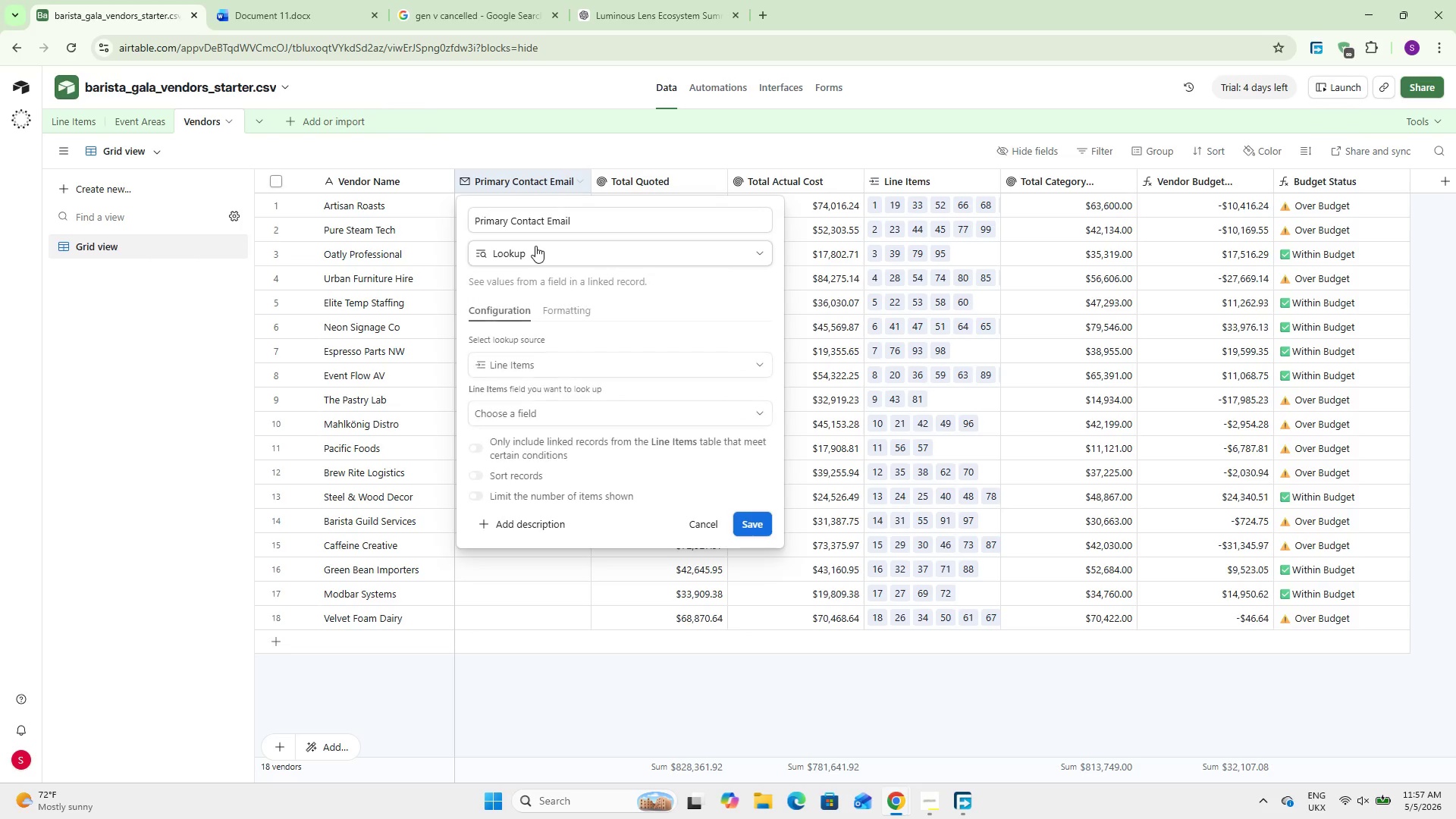 
key(Enter)
 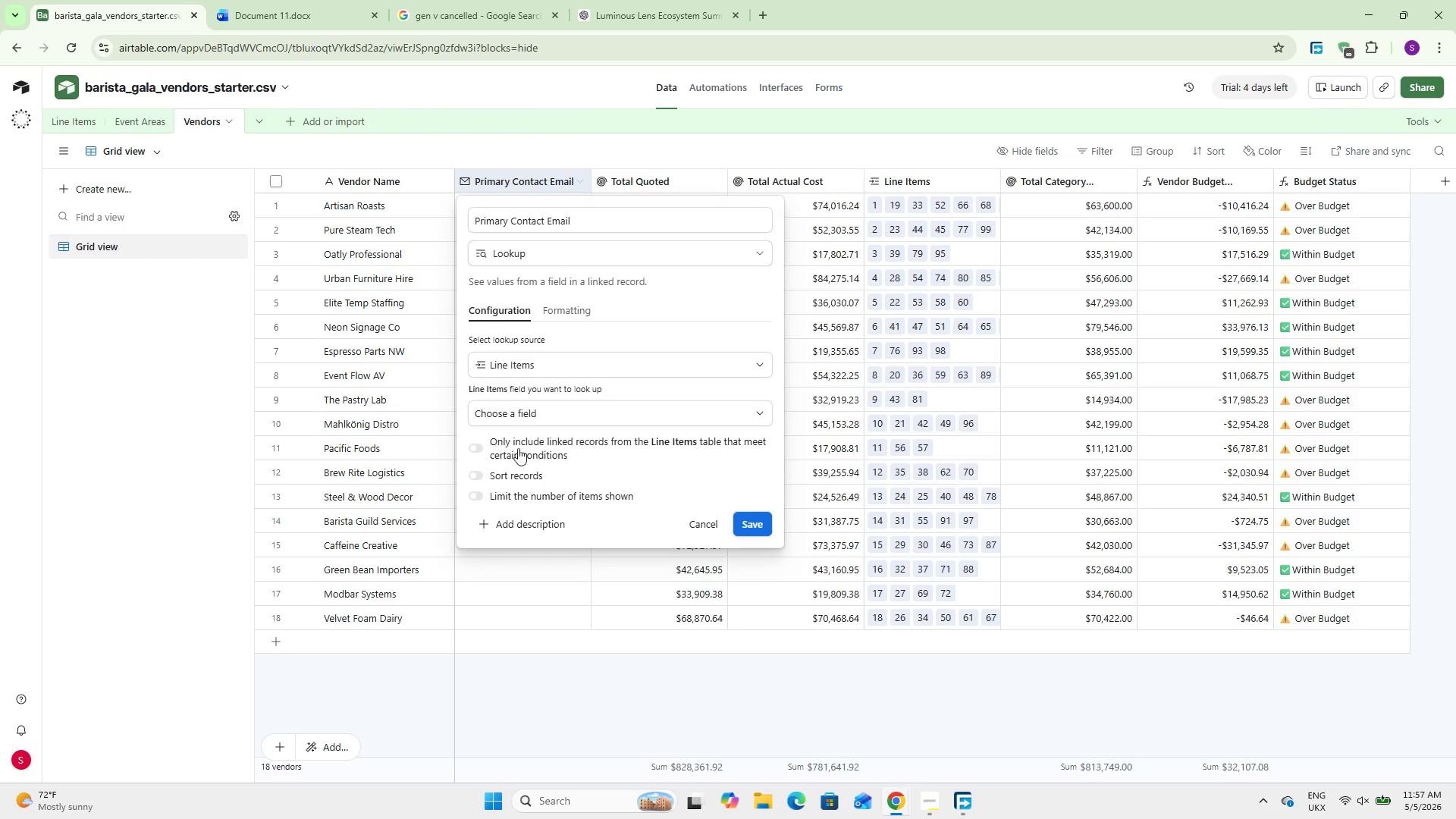 
mouse_move([518, 436])
 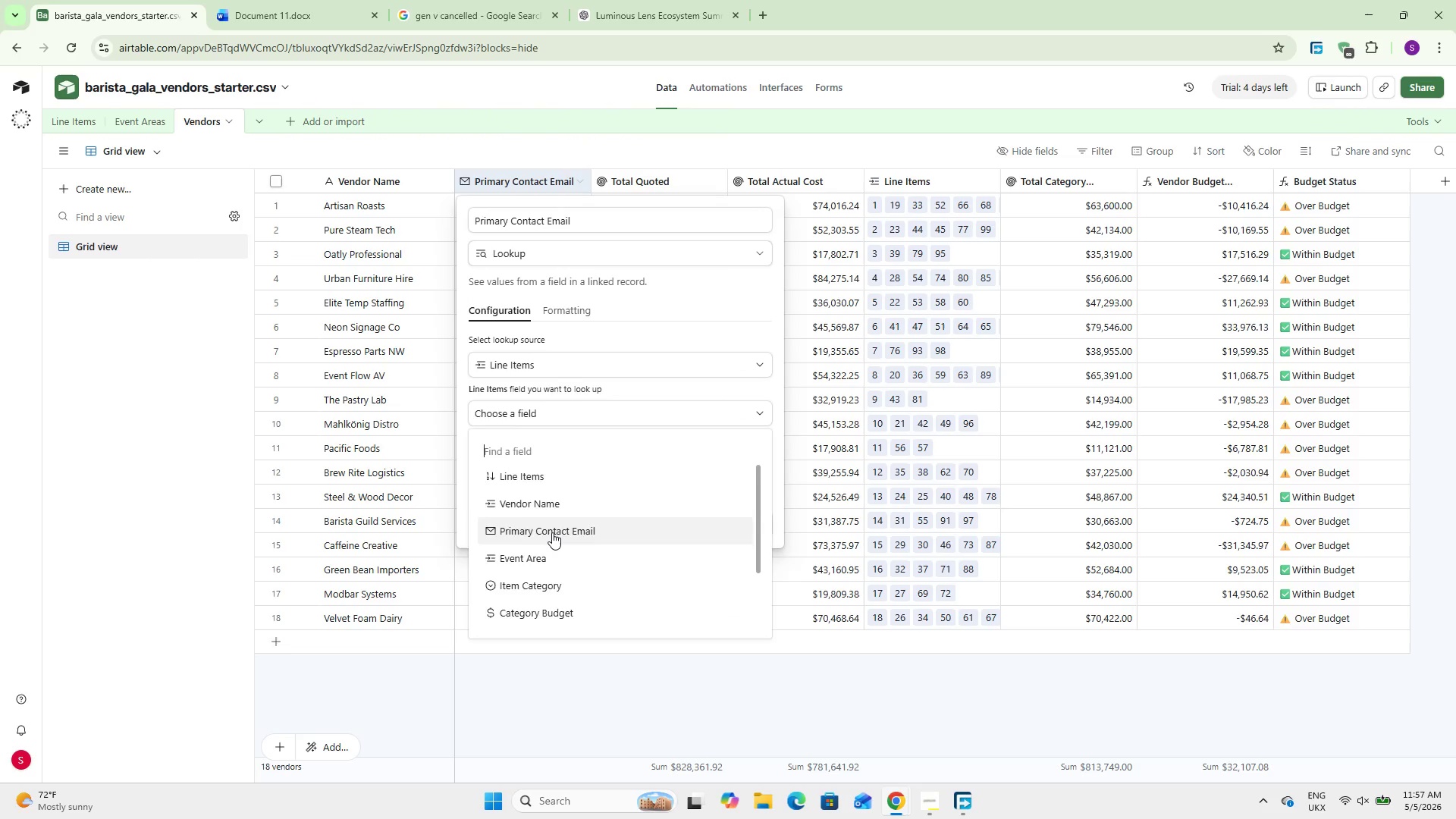 
left_click([552, 532])
 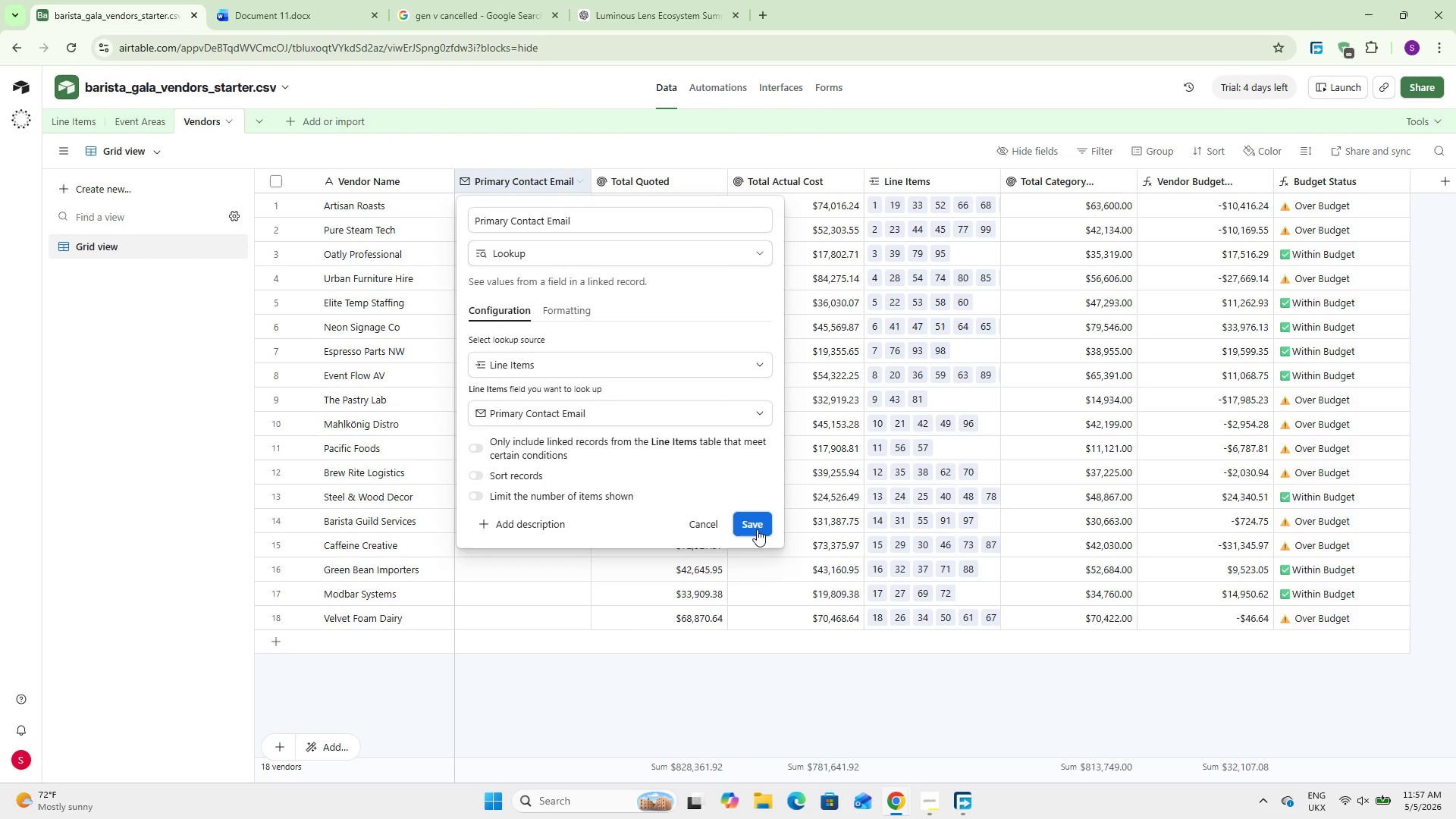 
left_click([757, 529])
 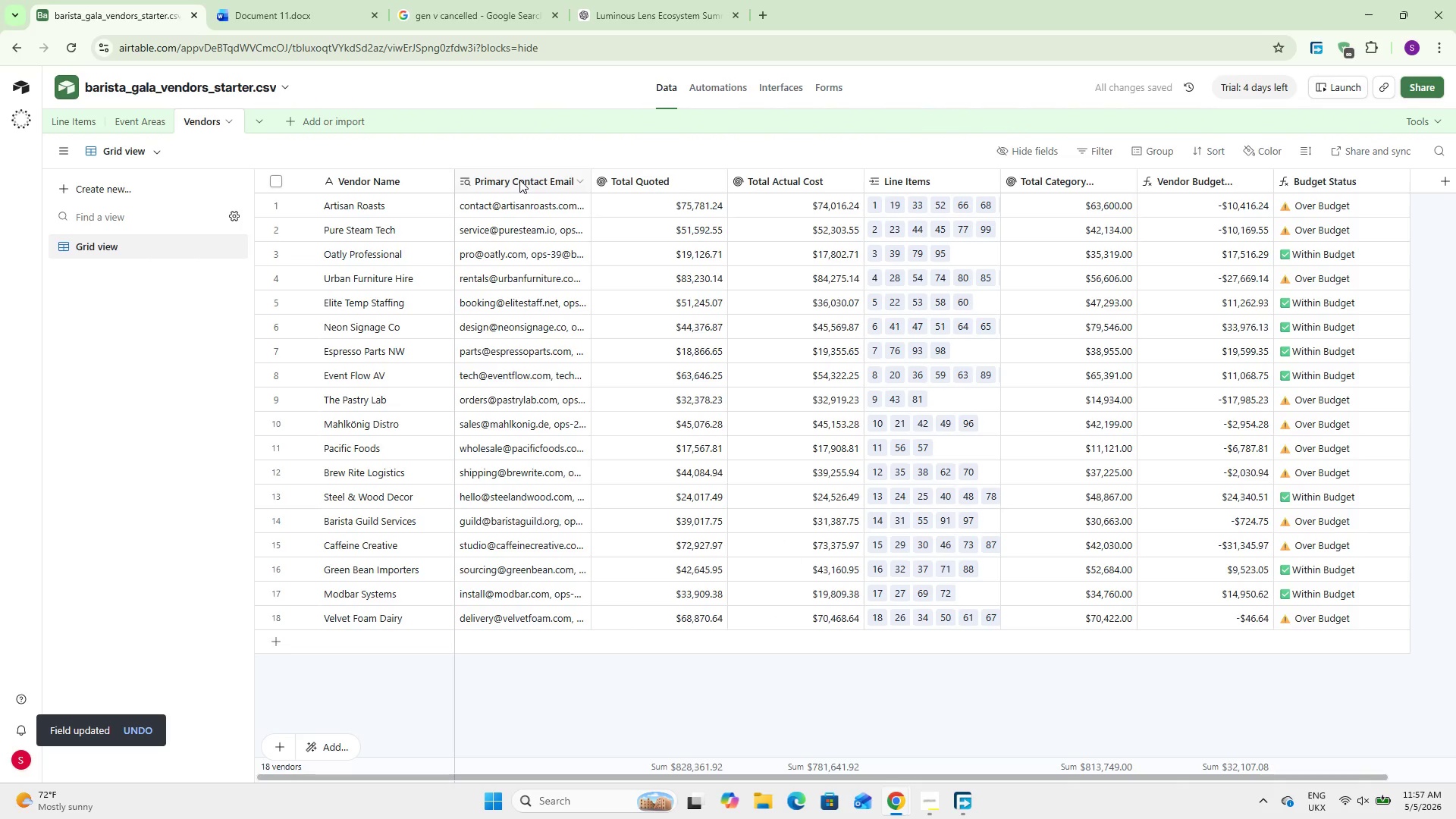 
double_click([519, 180])
 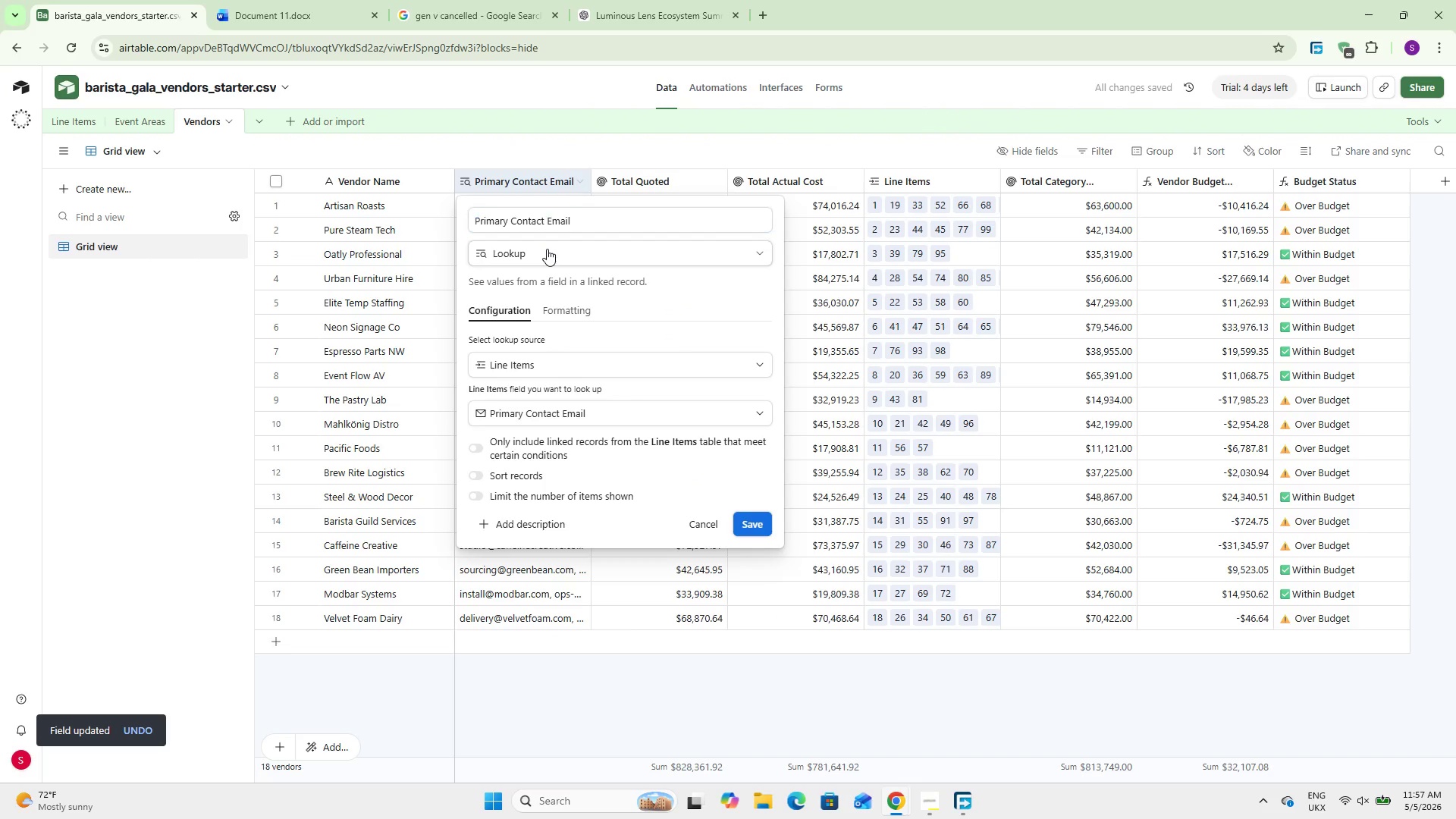 
left_click([547, 249])
 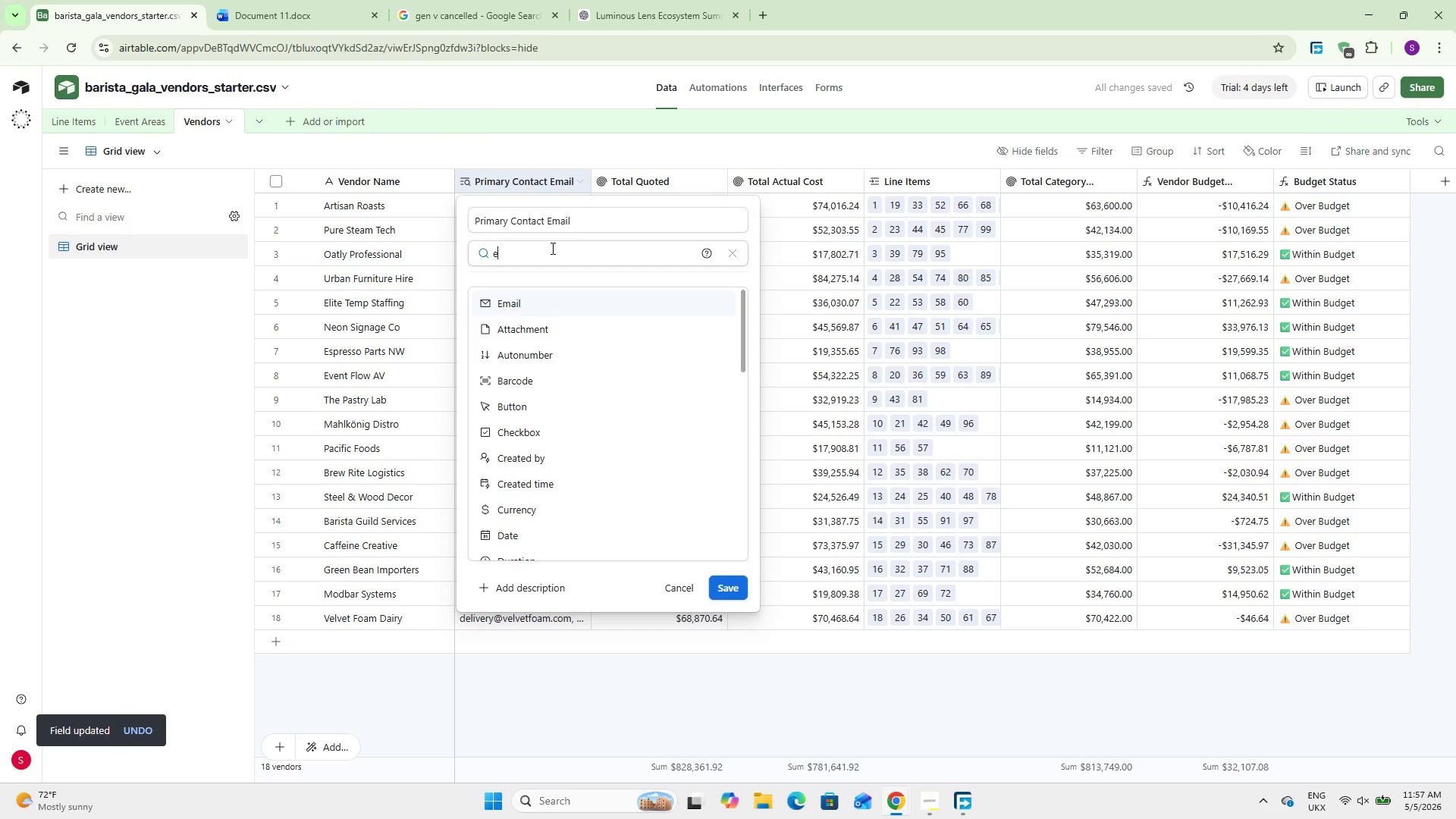 
key(E)
 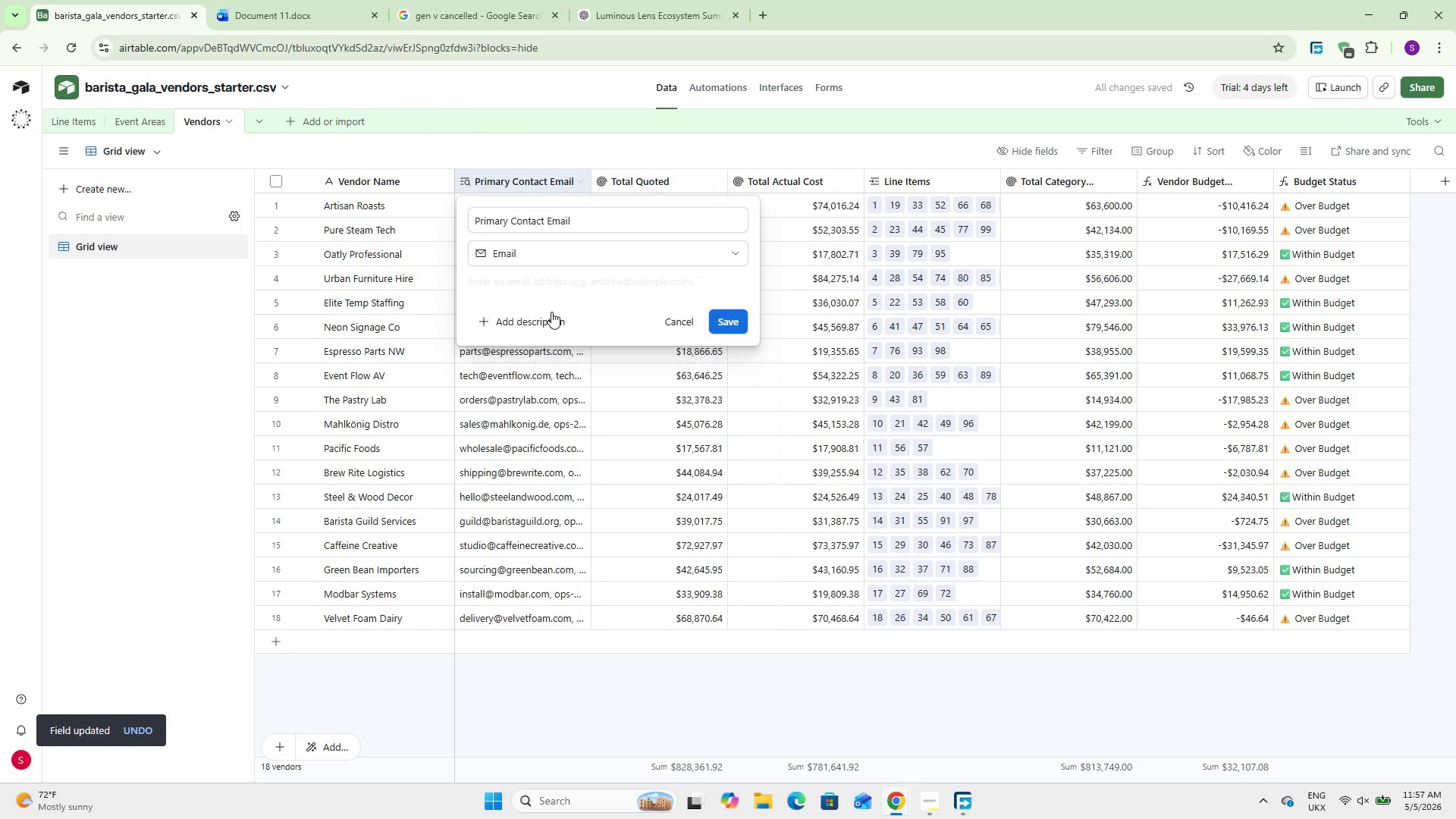 
left_click([544, 302])
 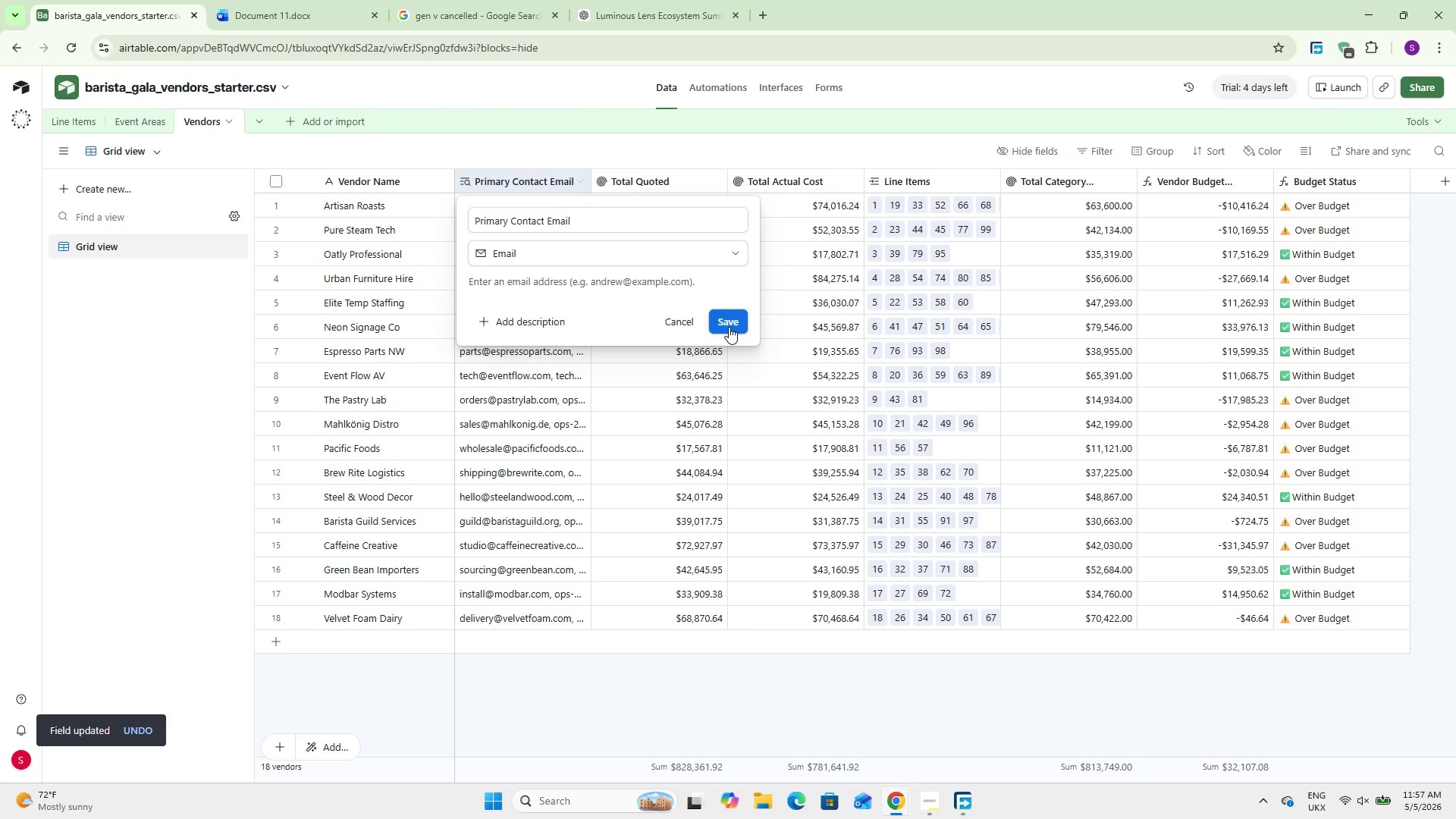 
left_click([729, 327])
 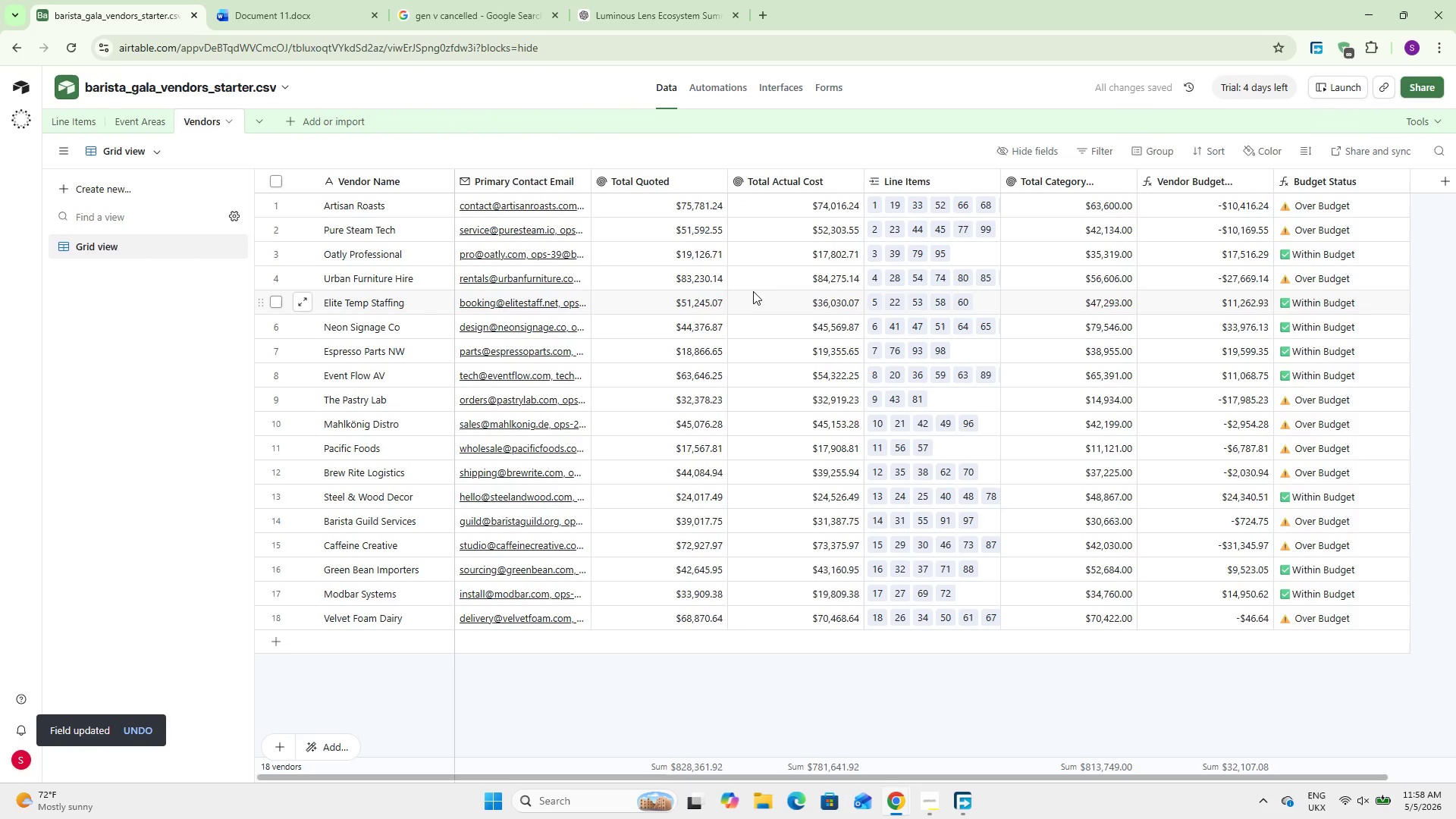 
wait(10.42)
 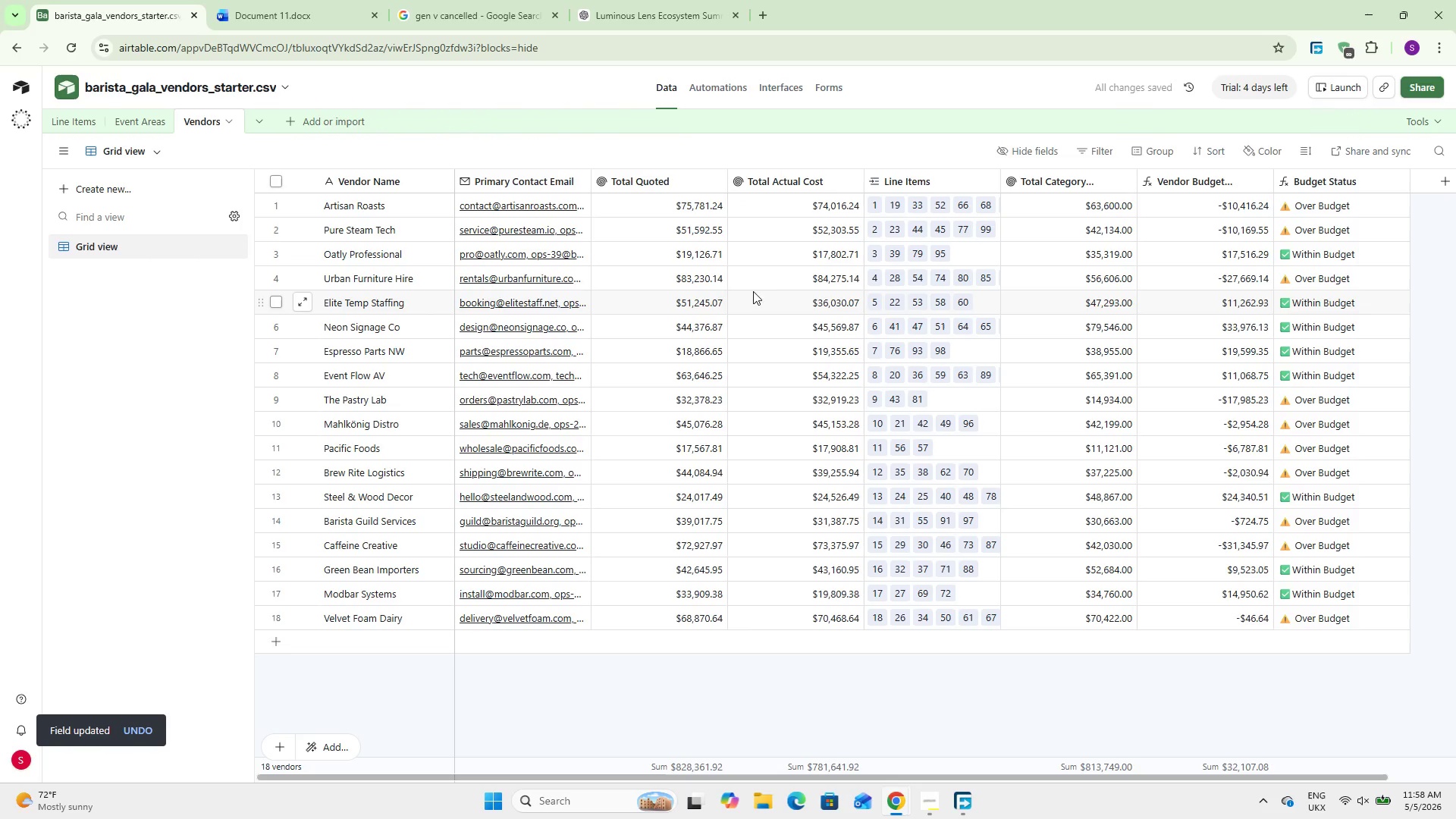 
left_click([771, 773])
 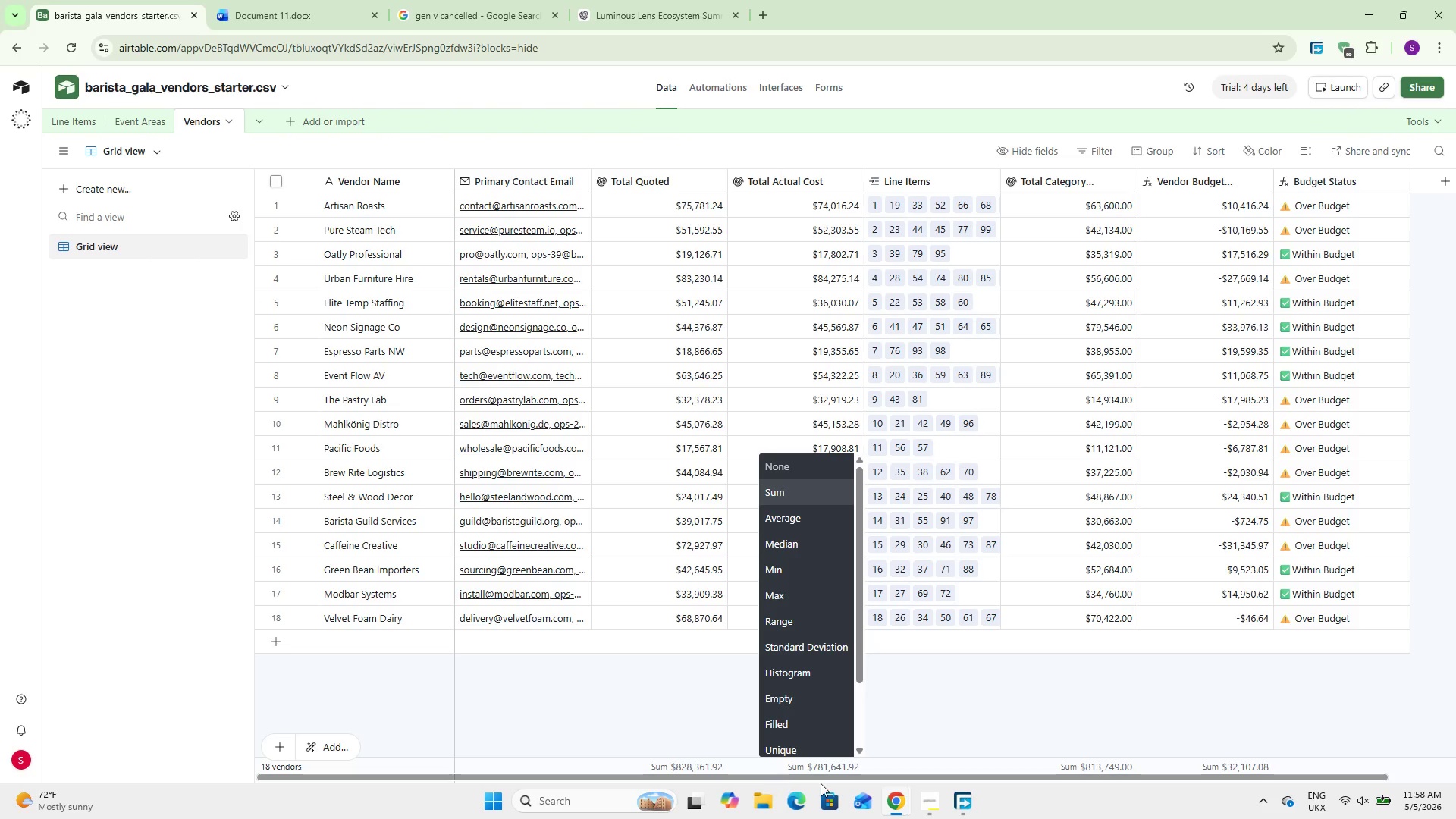 
left_click_drag(start_coordinate=[774, 779], to_coordinate=[902, 790])
 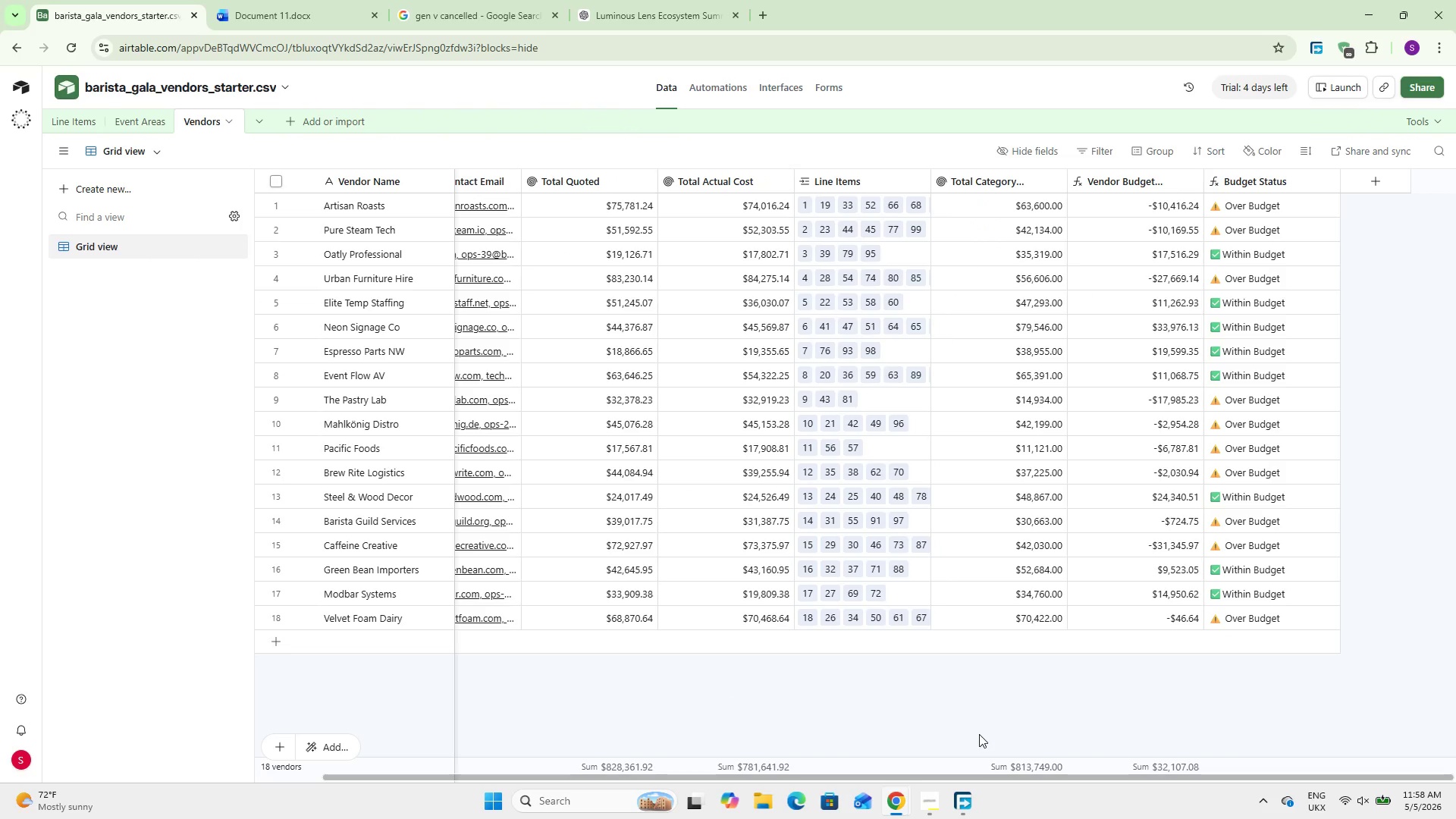 
left_click([978, 735])
 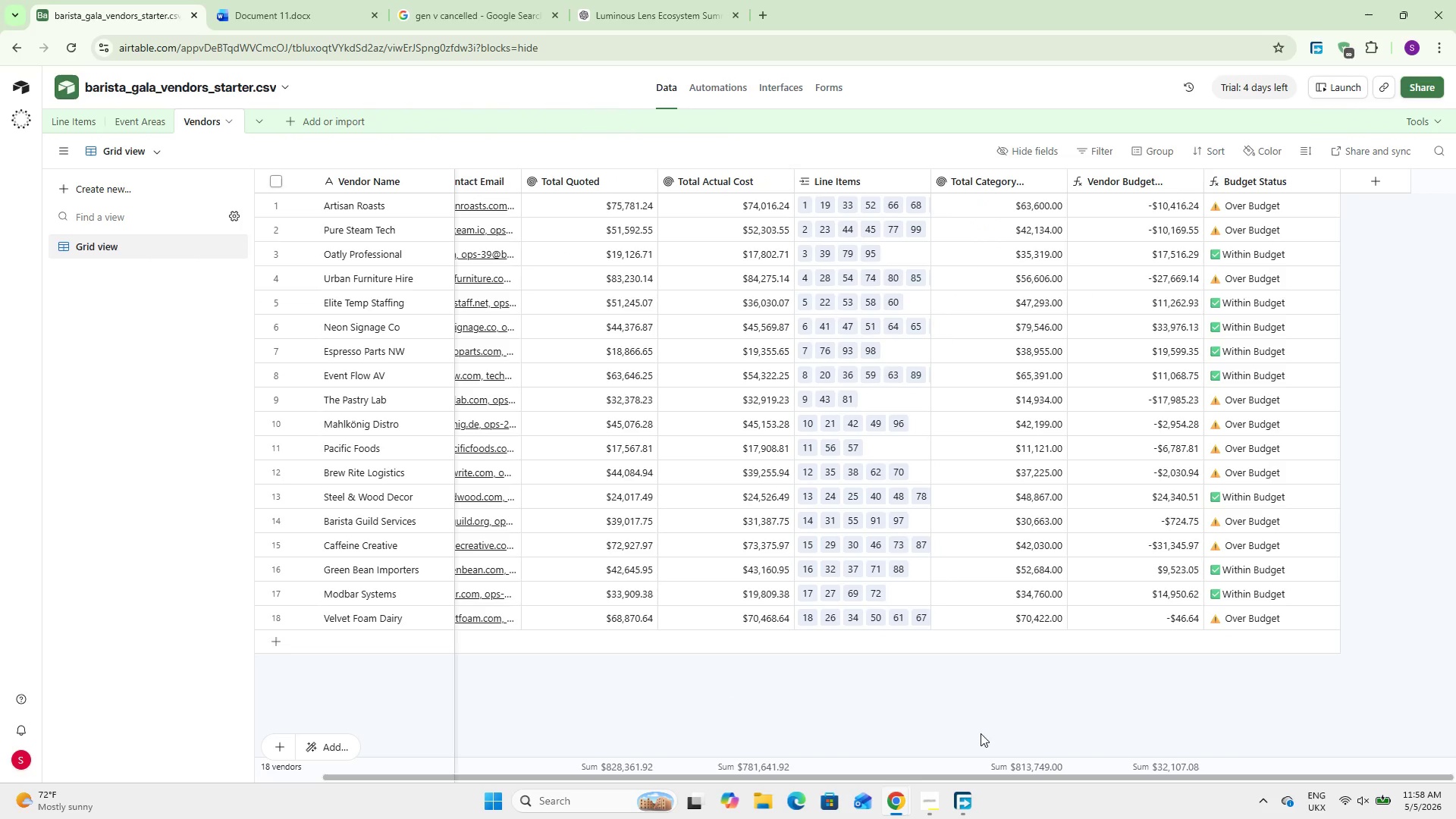 
wait(19.58)
 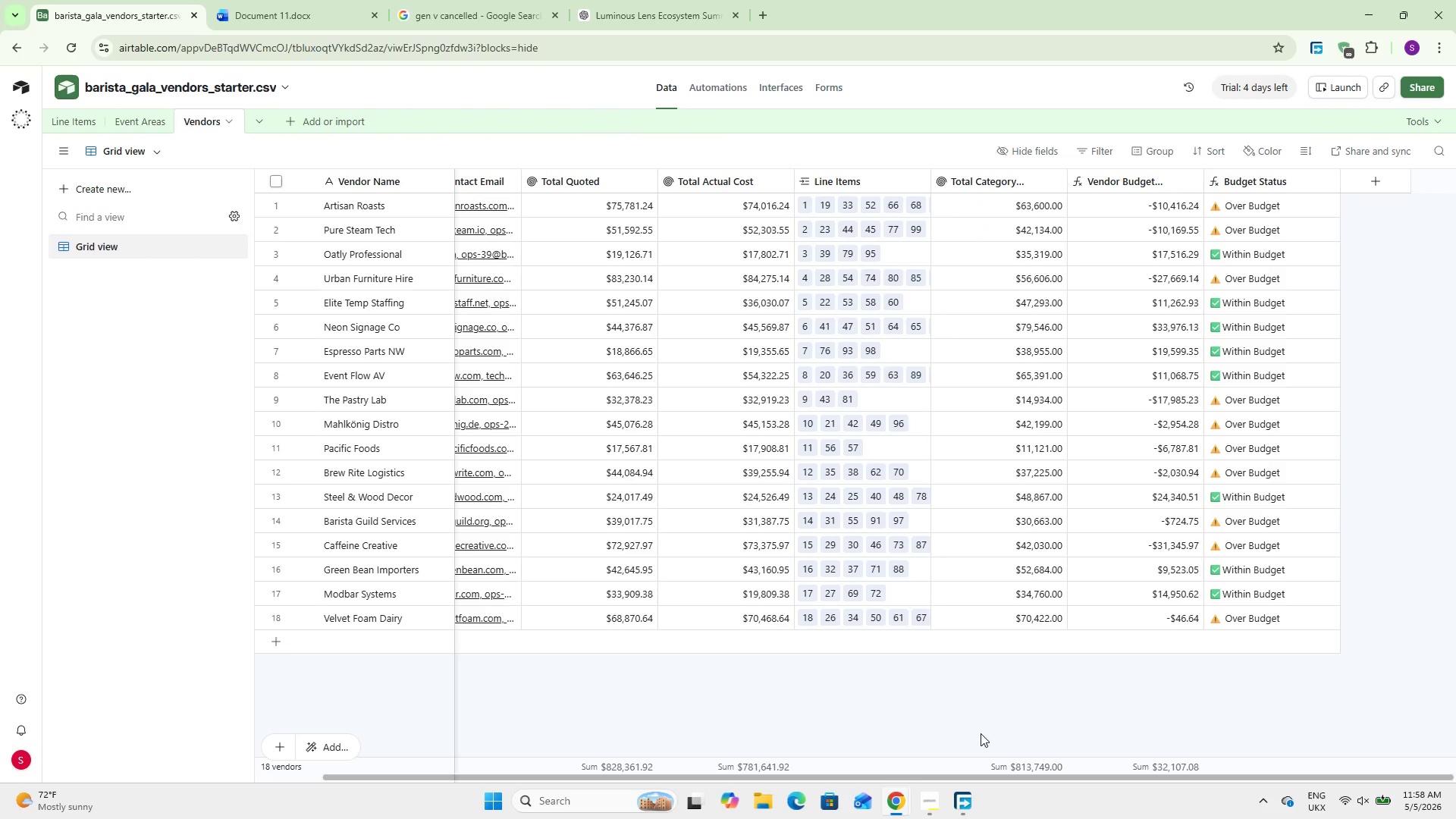 
type(for)
 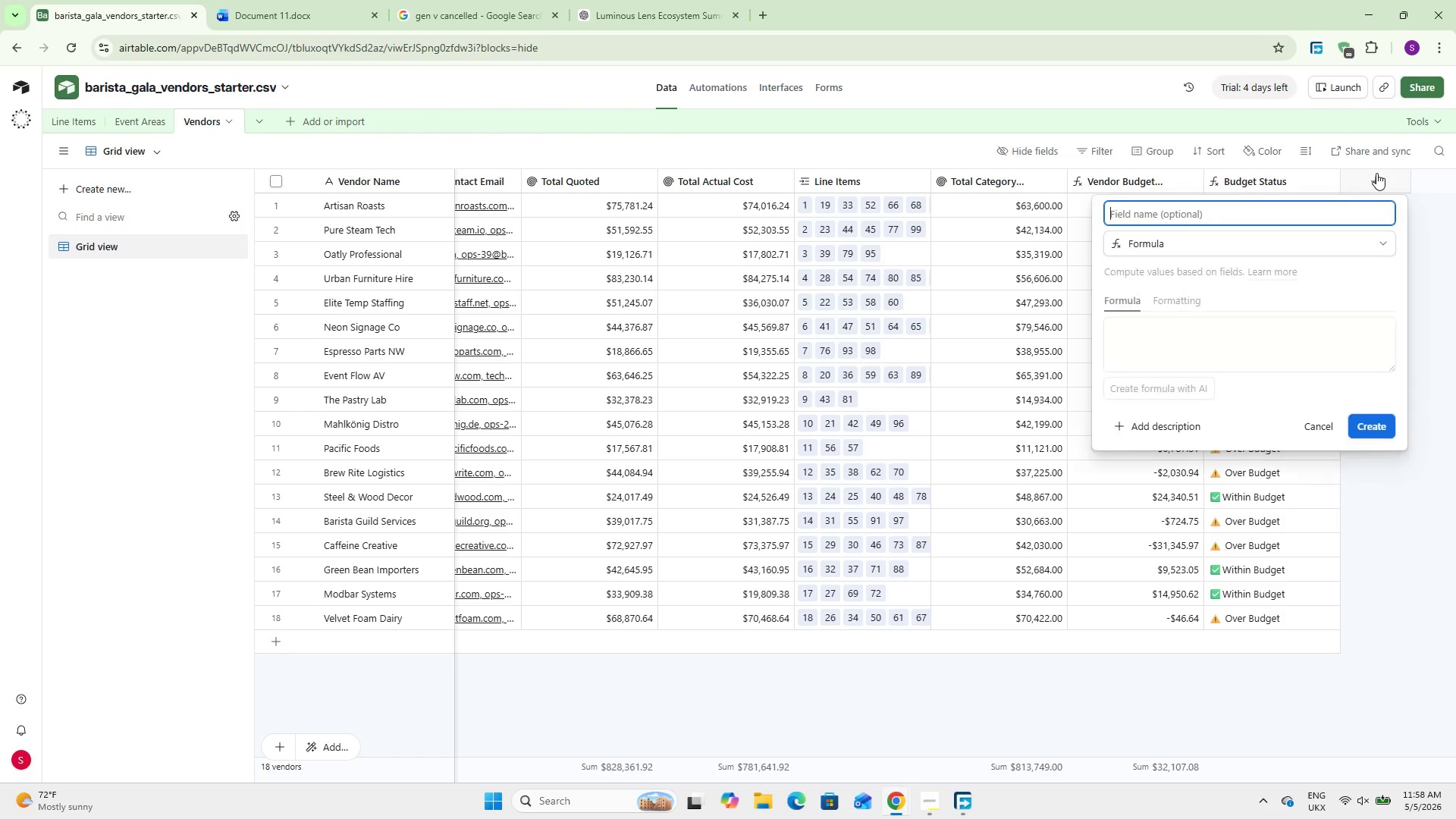 
key(Enter)
 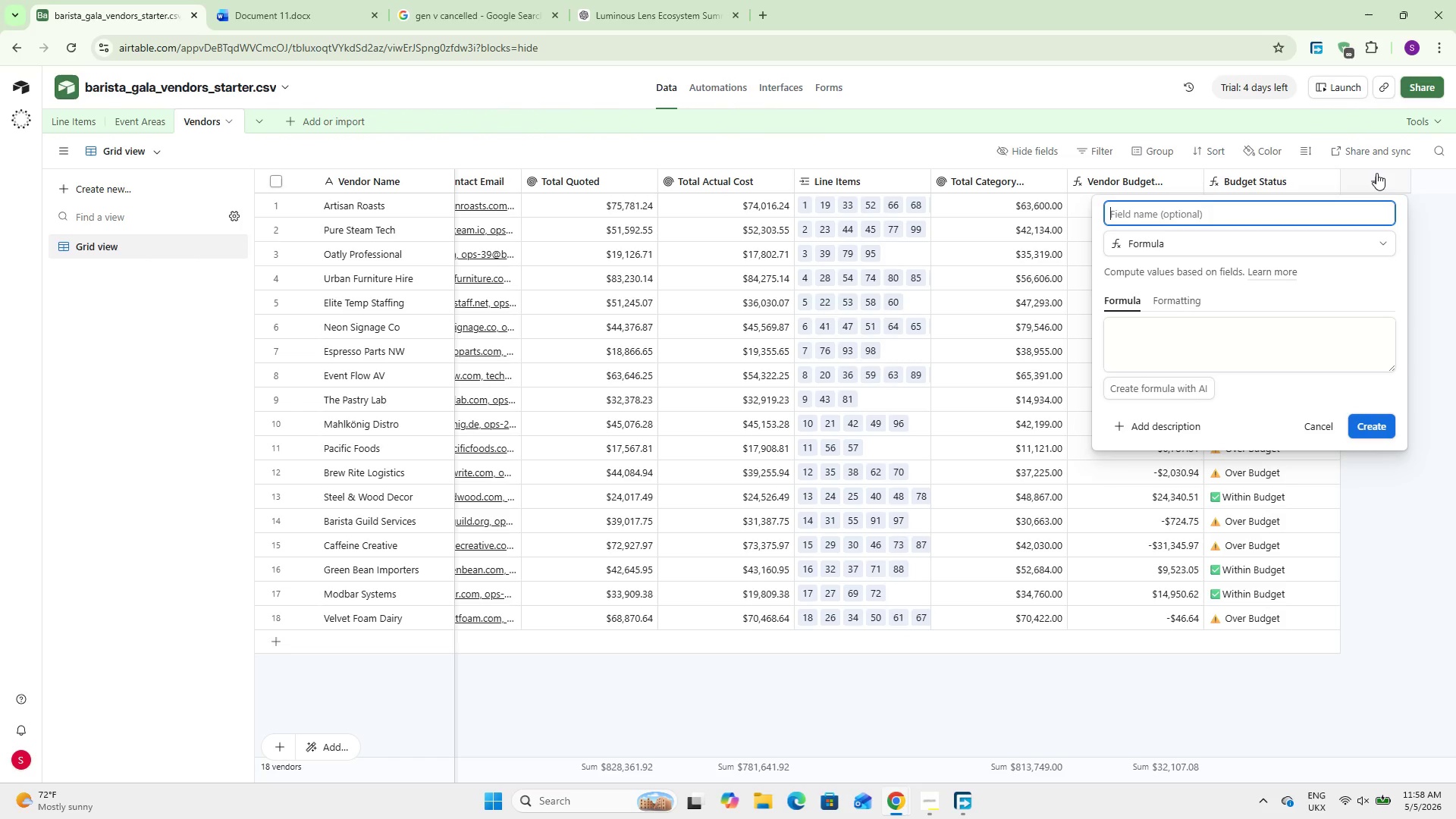 
type(Payment completon Rate)
 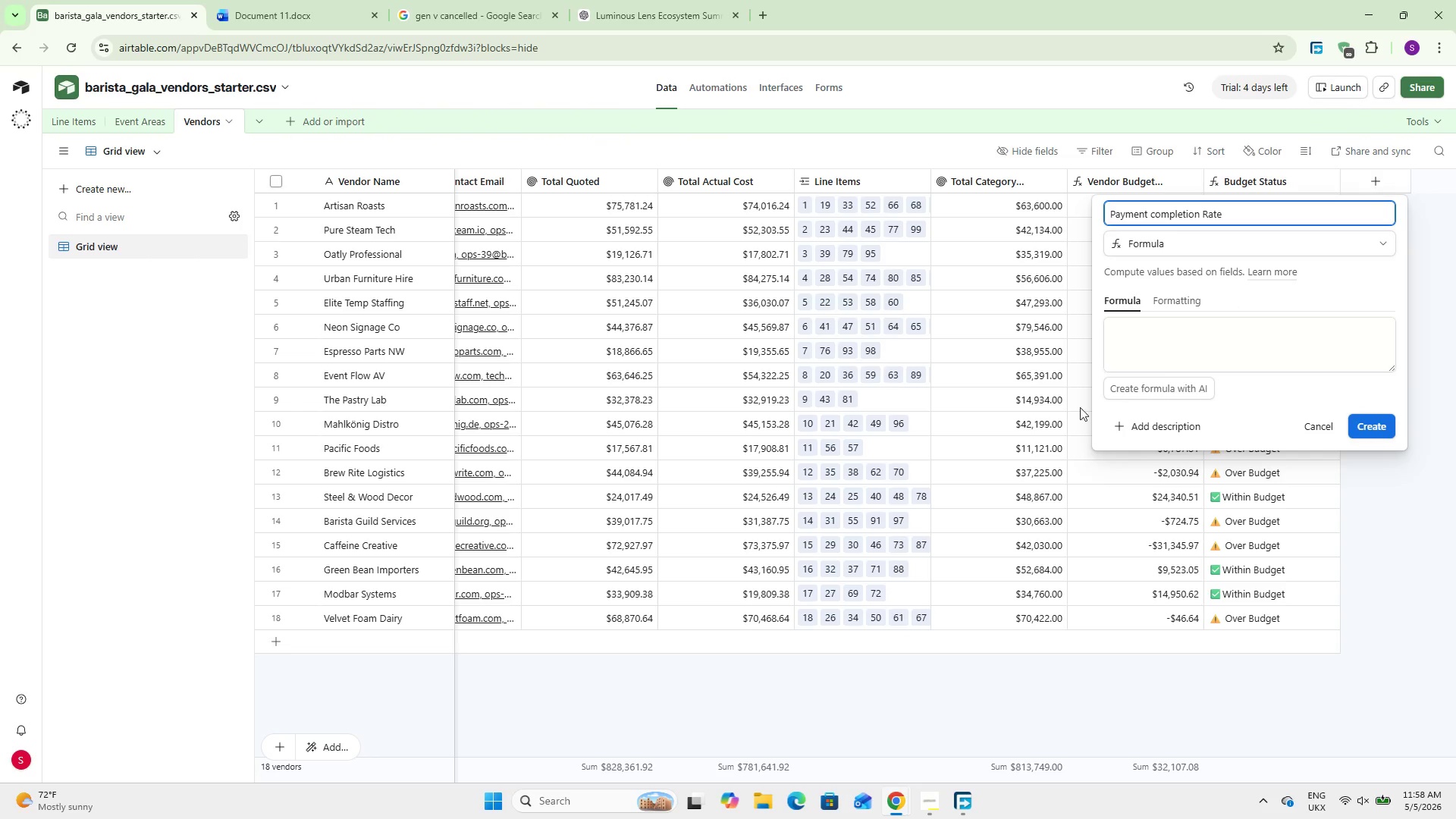 
 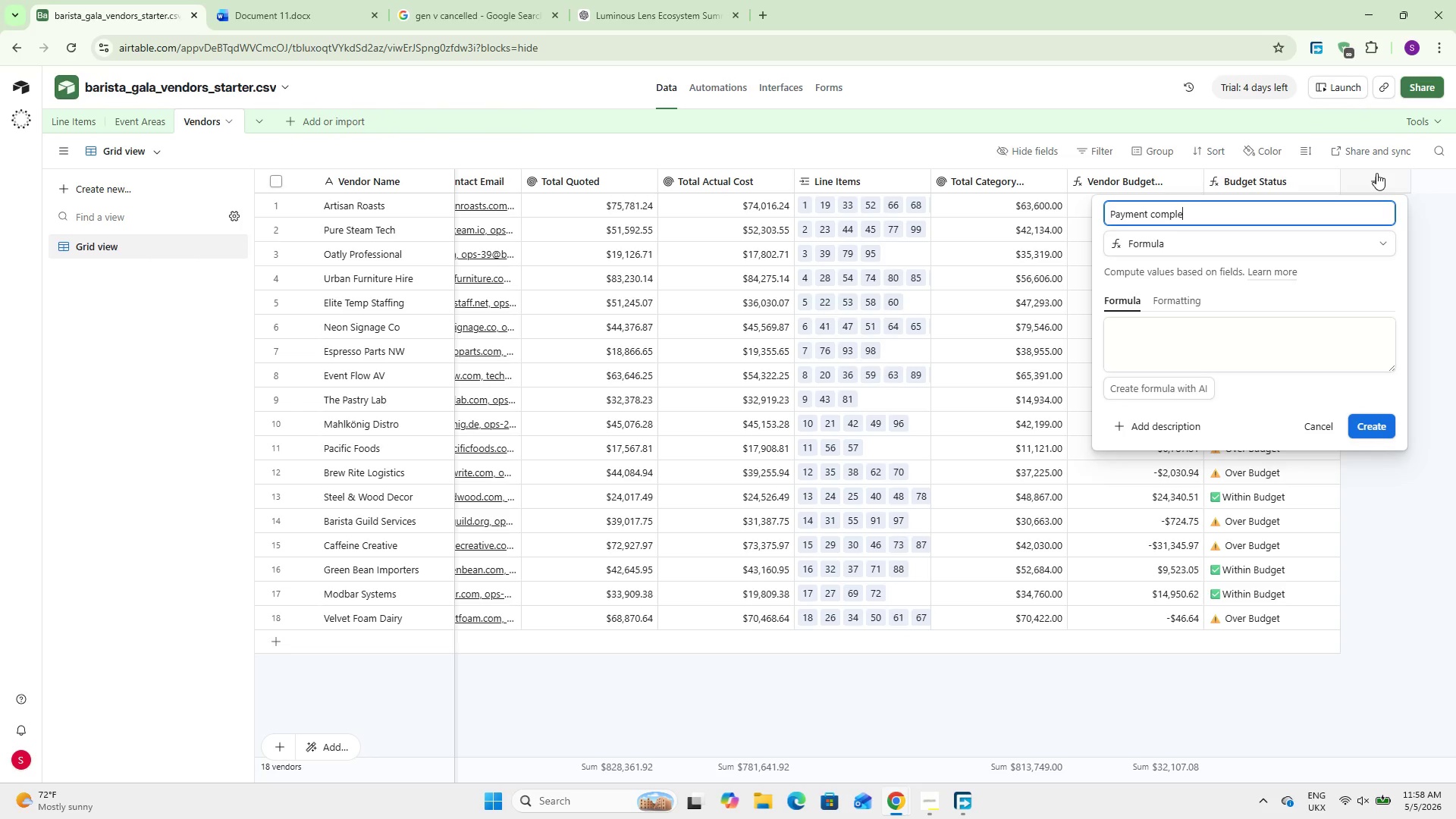 
hold_key(key=I, duration=0.38)
 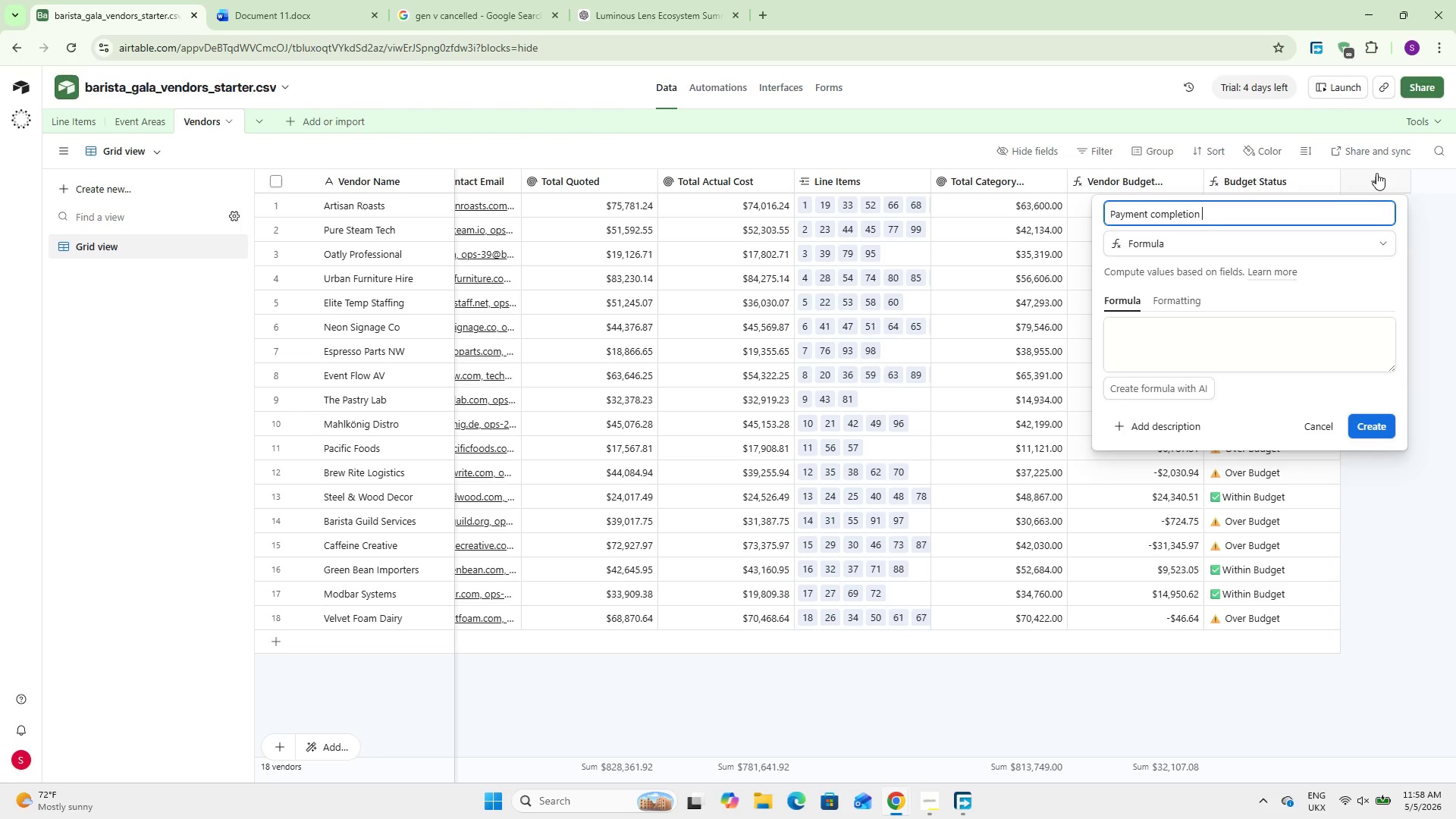 
type(IF({Total)
 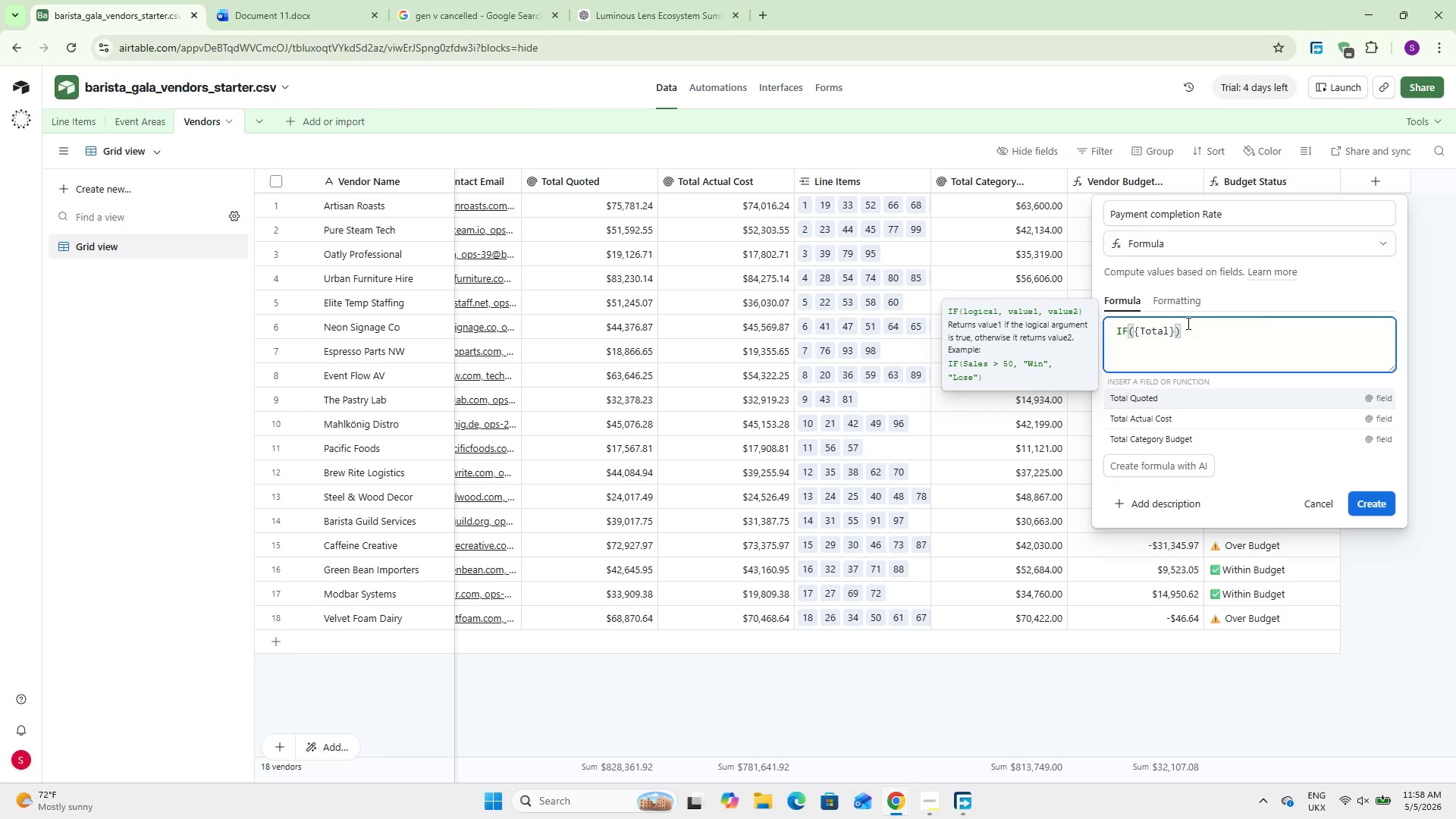 
key(Enter)
 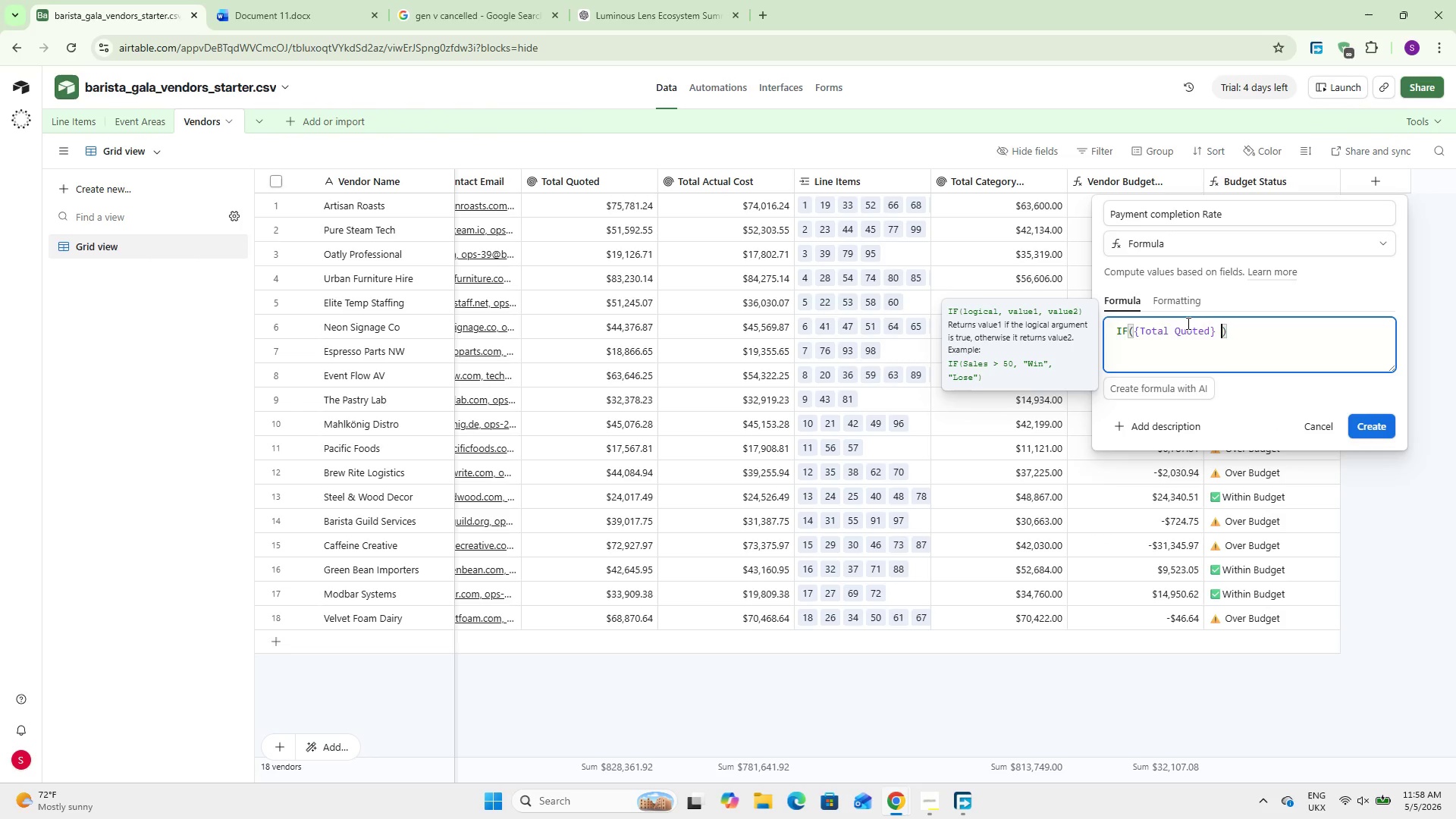 
type( > 0, (Total Ac)
 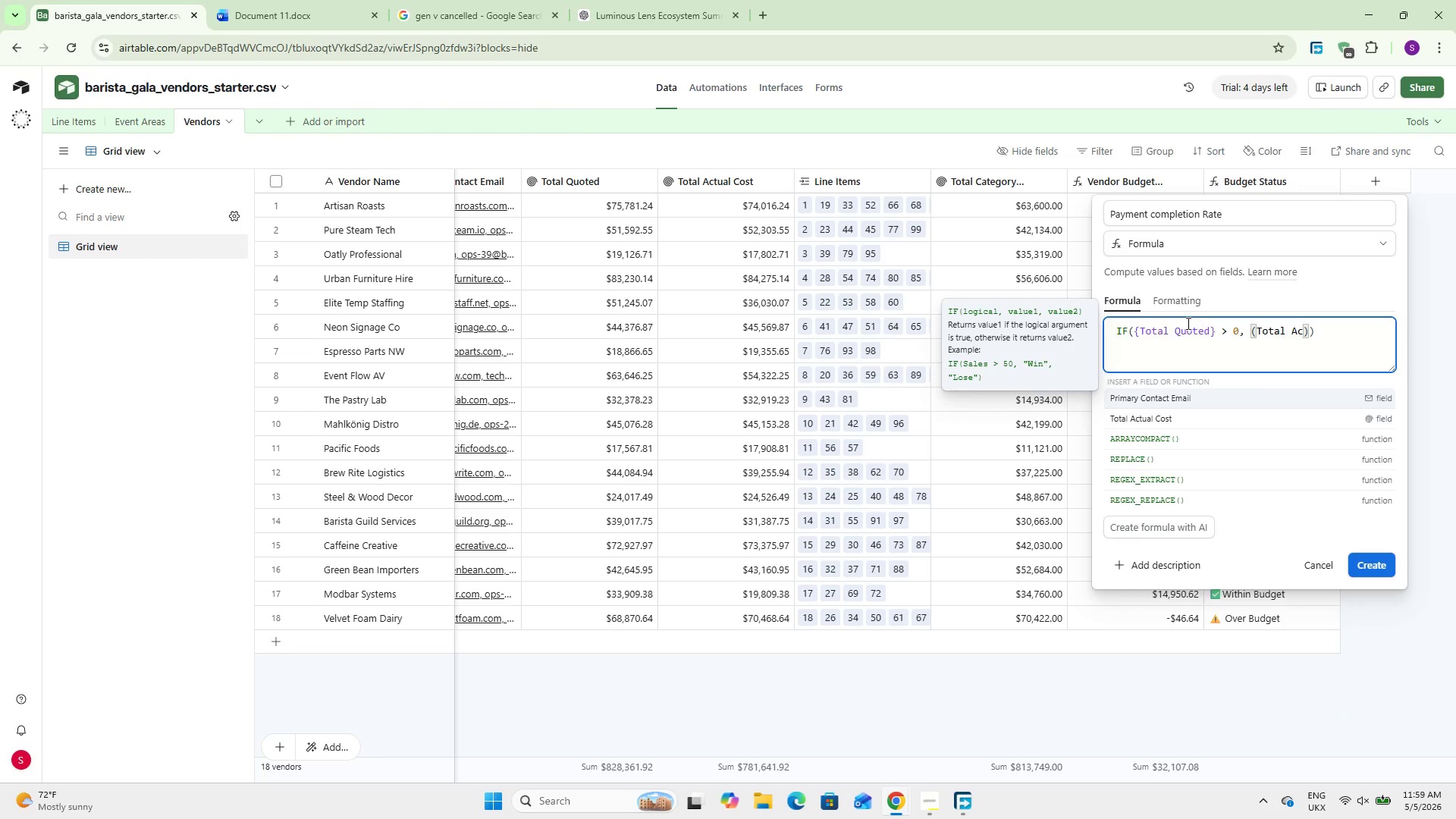 
key(ArrowDown)
 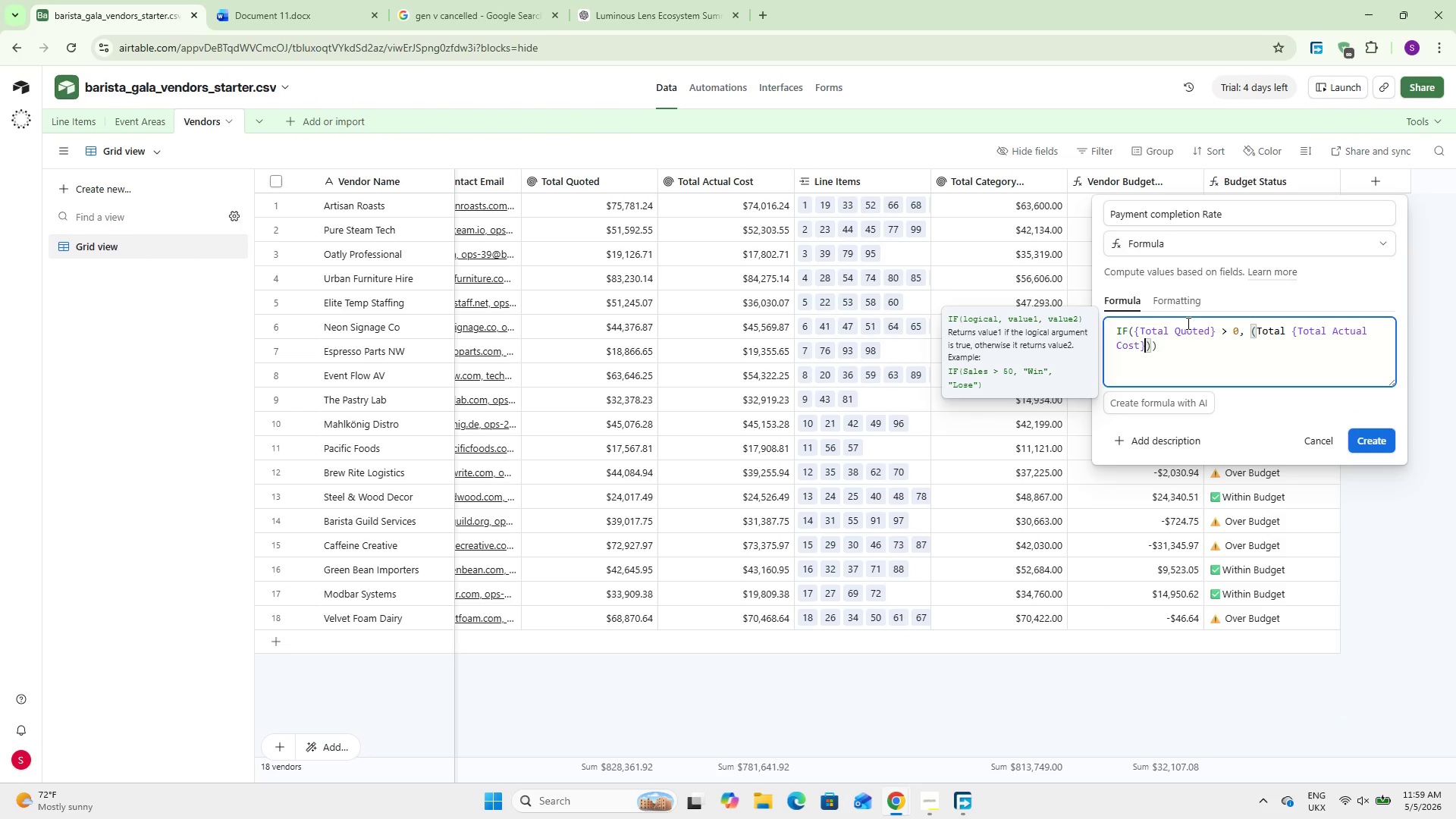 
key(Enter)
 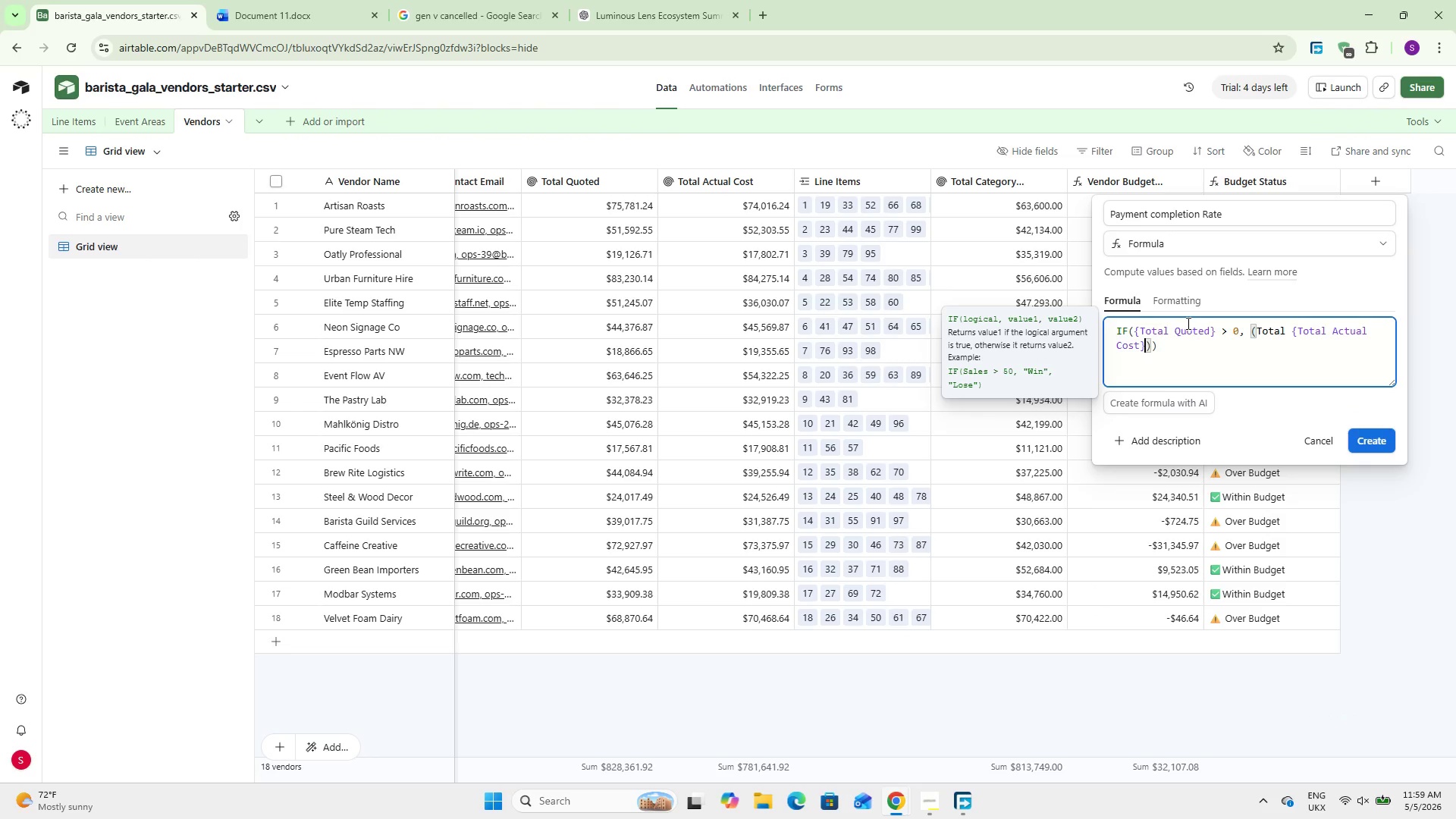 
key(Space)
 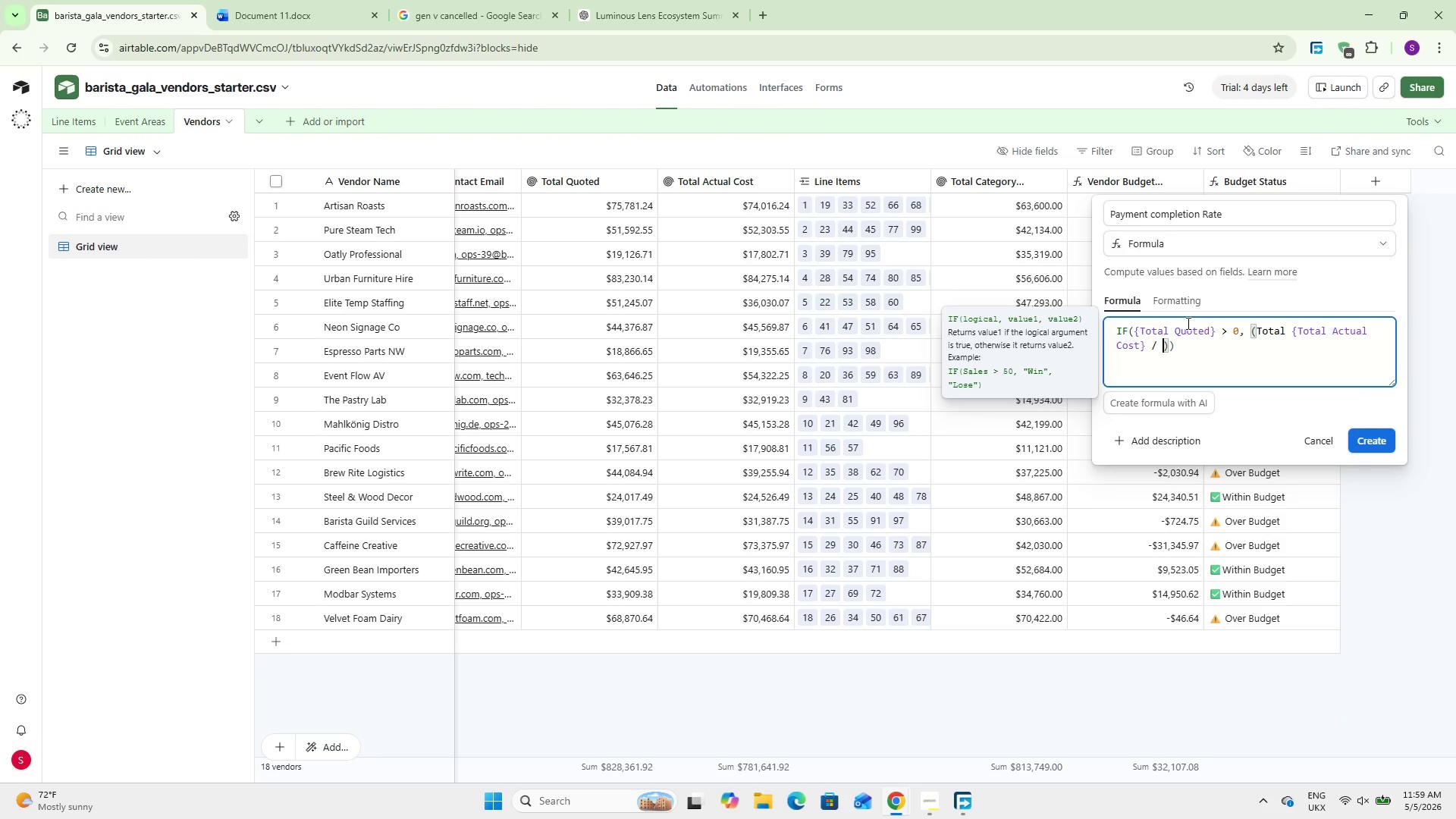 
key(Slash)
 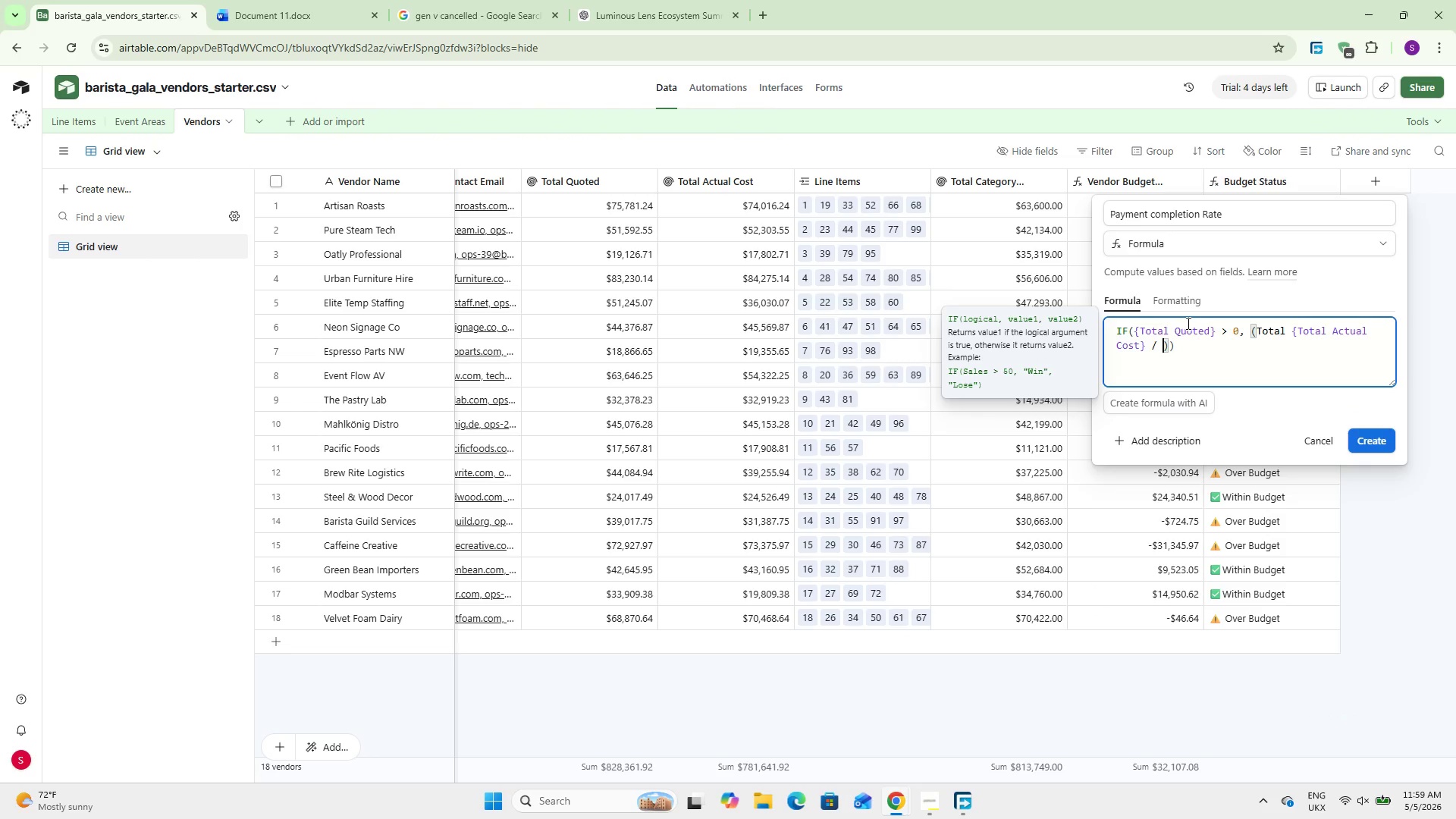 
key(Space)
 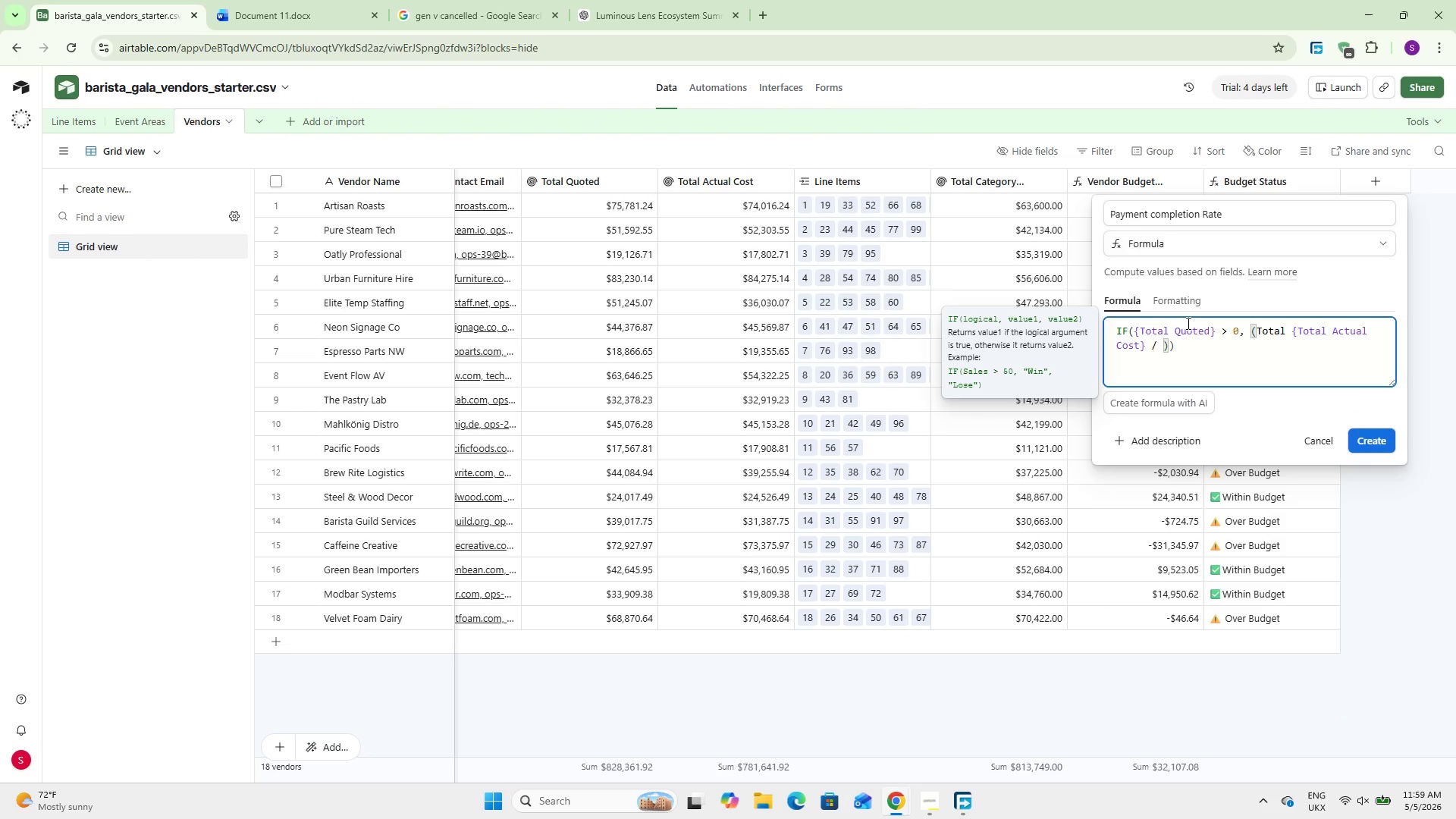 
type({Total)
 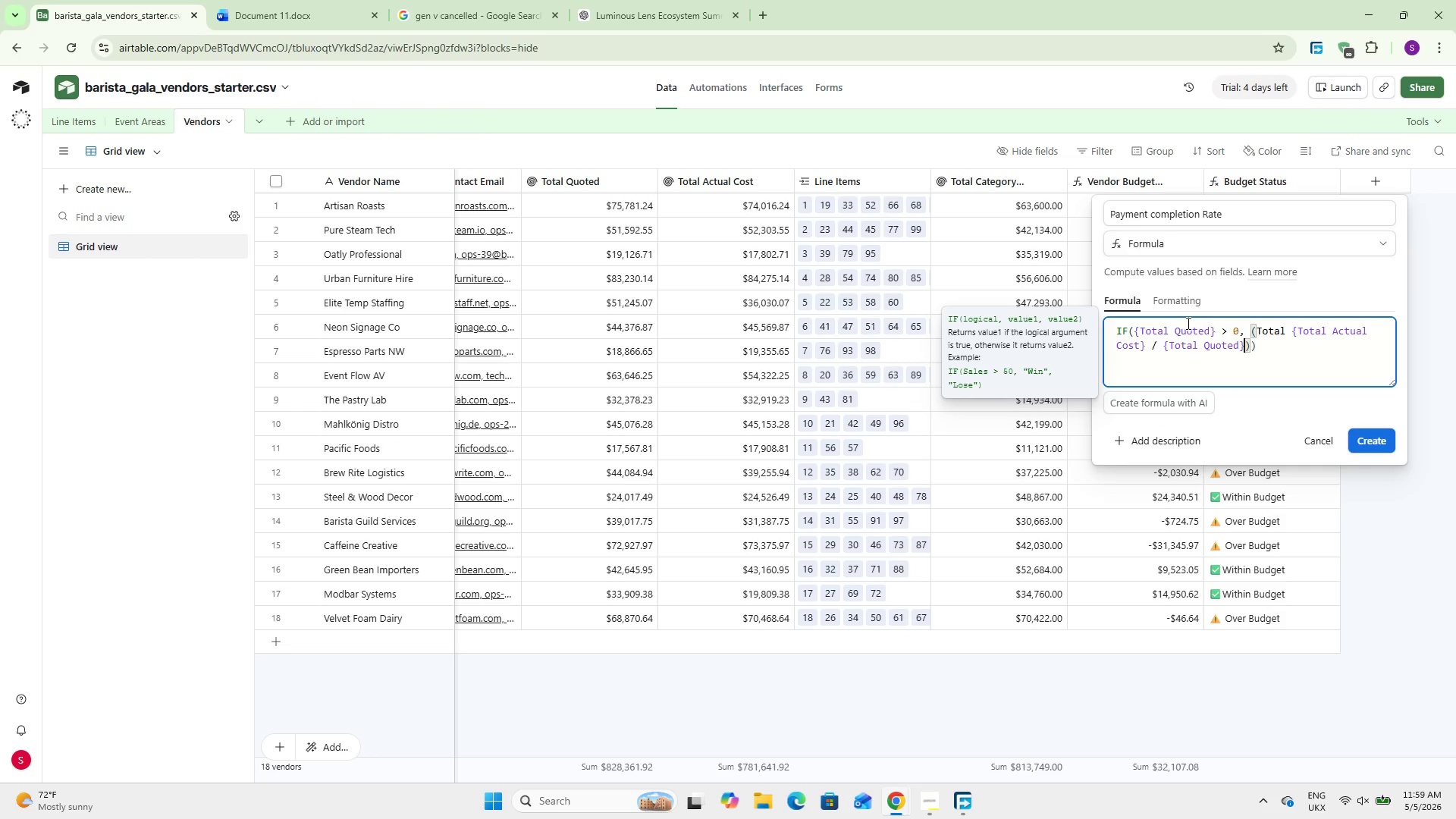 
key(Enter)
 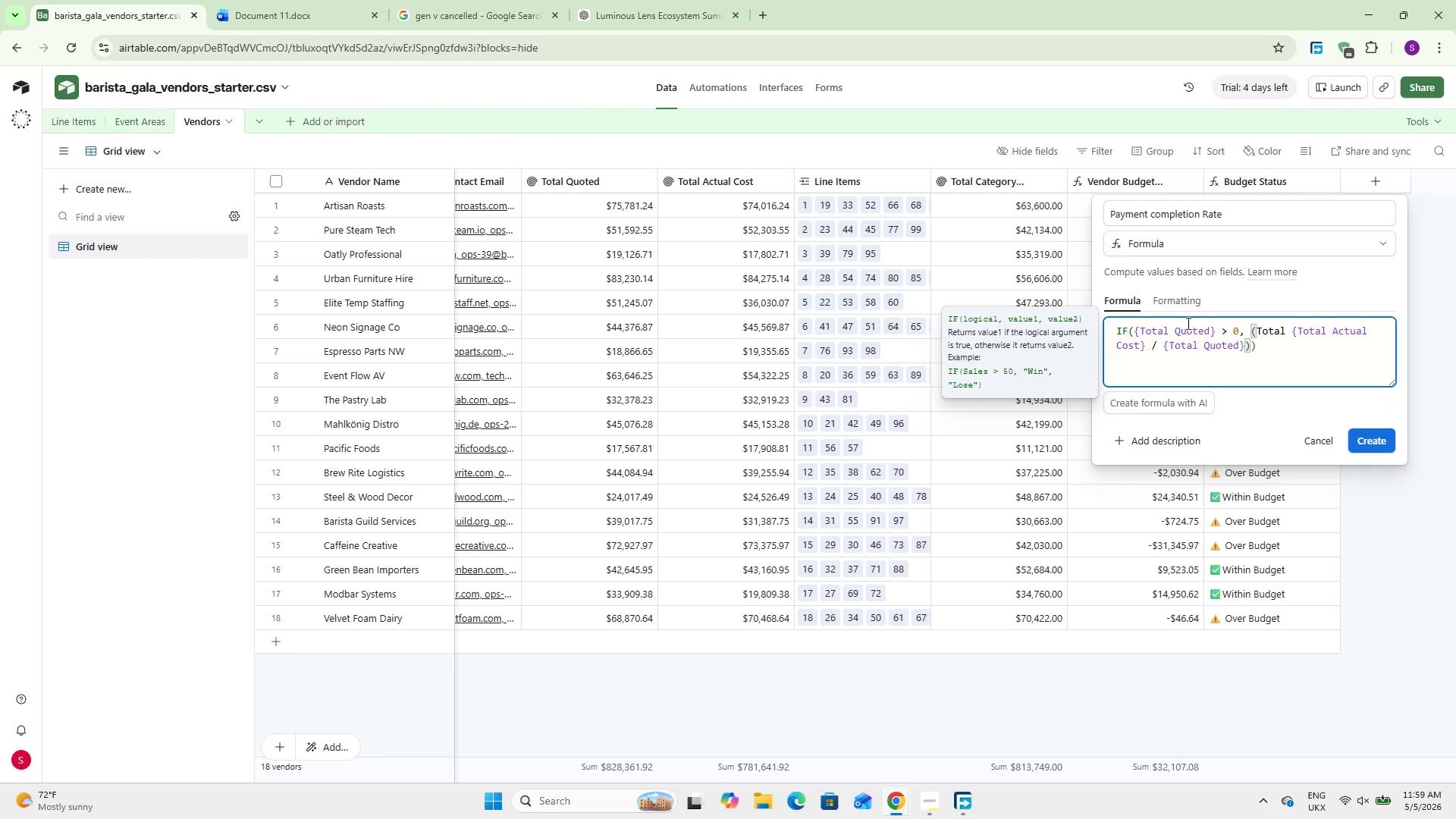 
key(ArrowRight)
 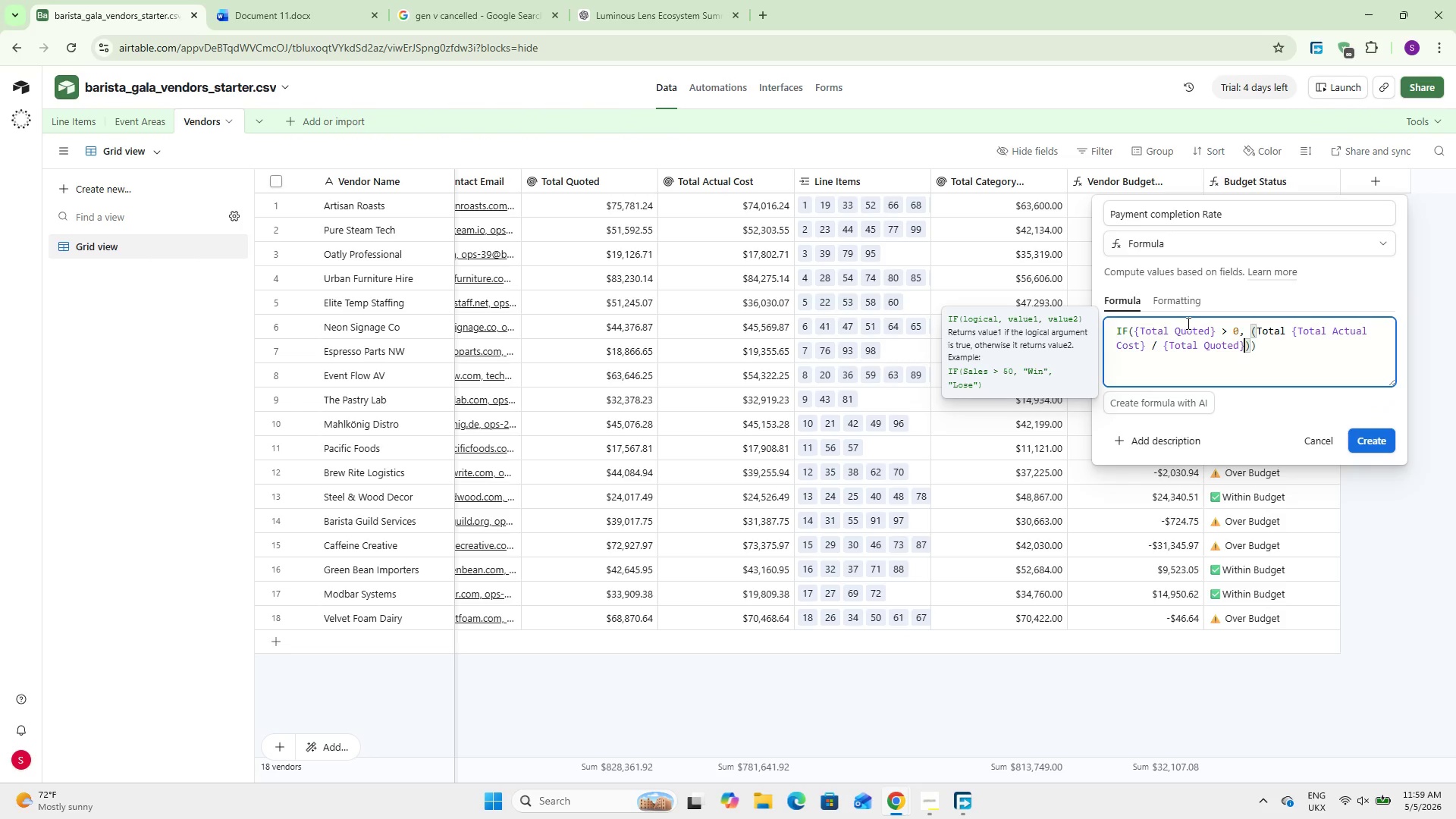 
key(ArrowLeft)
 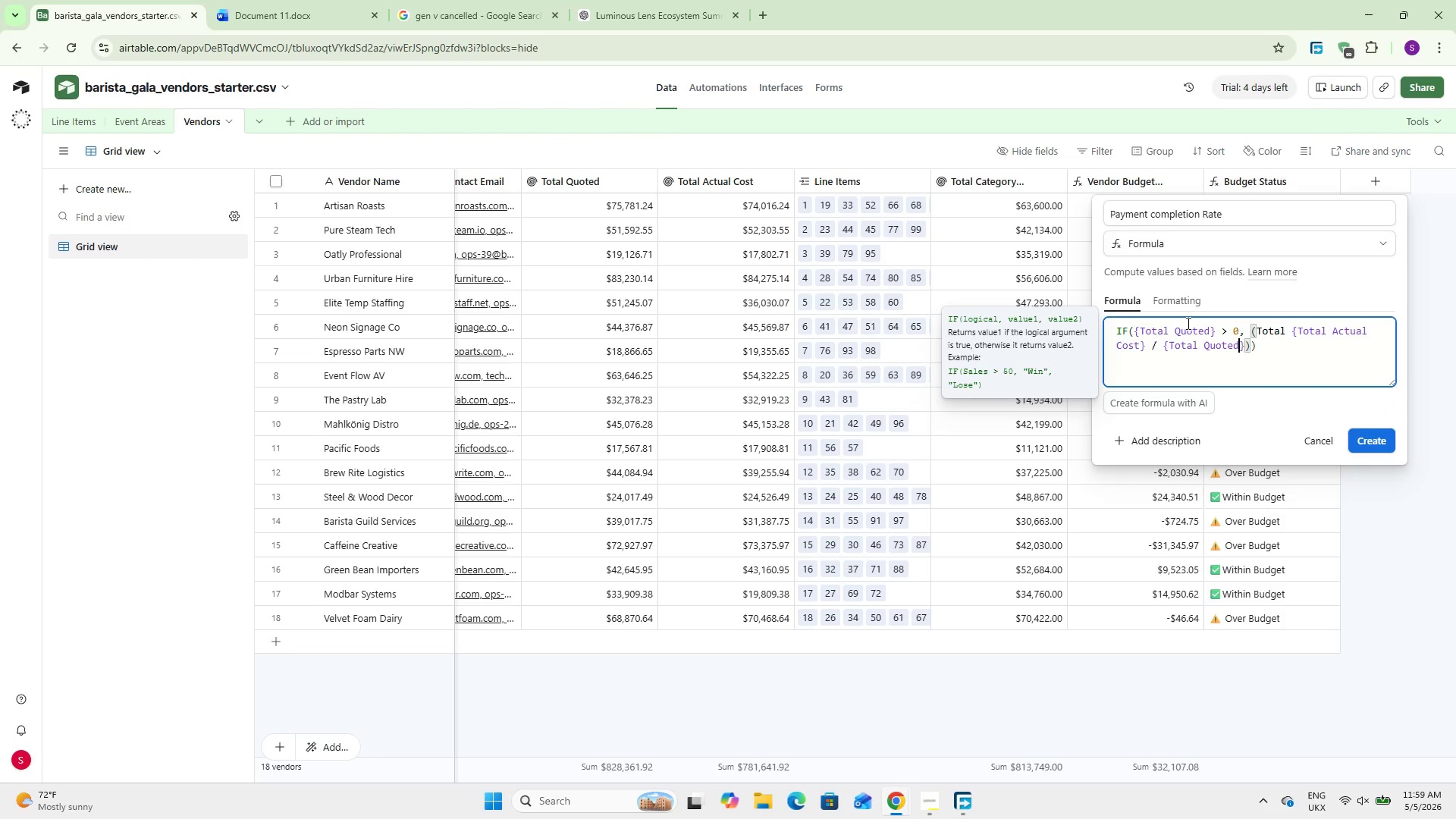 
key(ArrowLeft)
 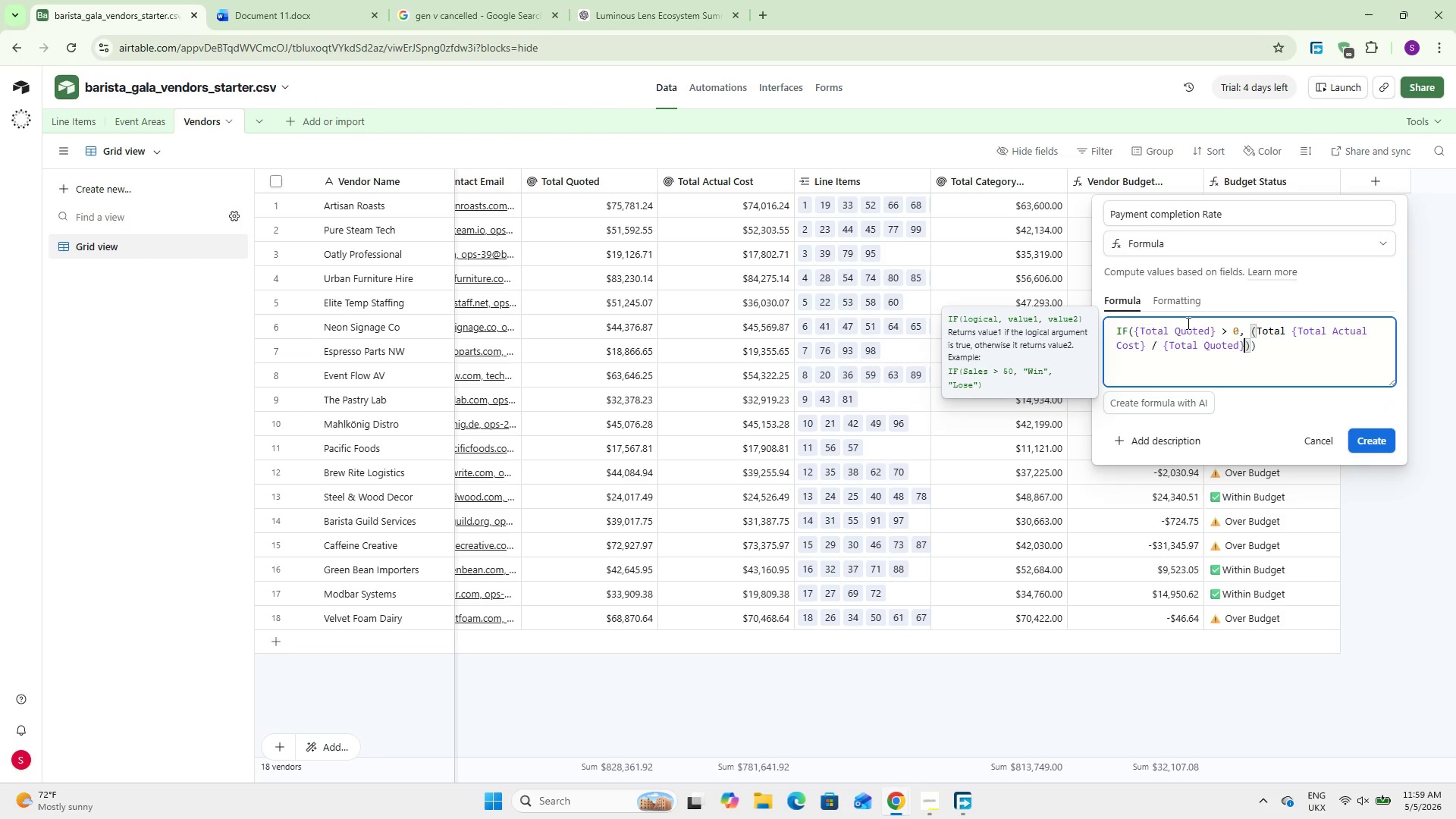 
key(ArrowRight)
 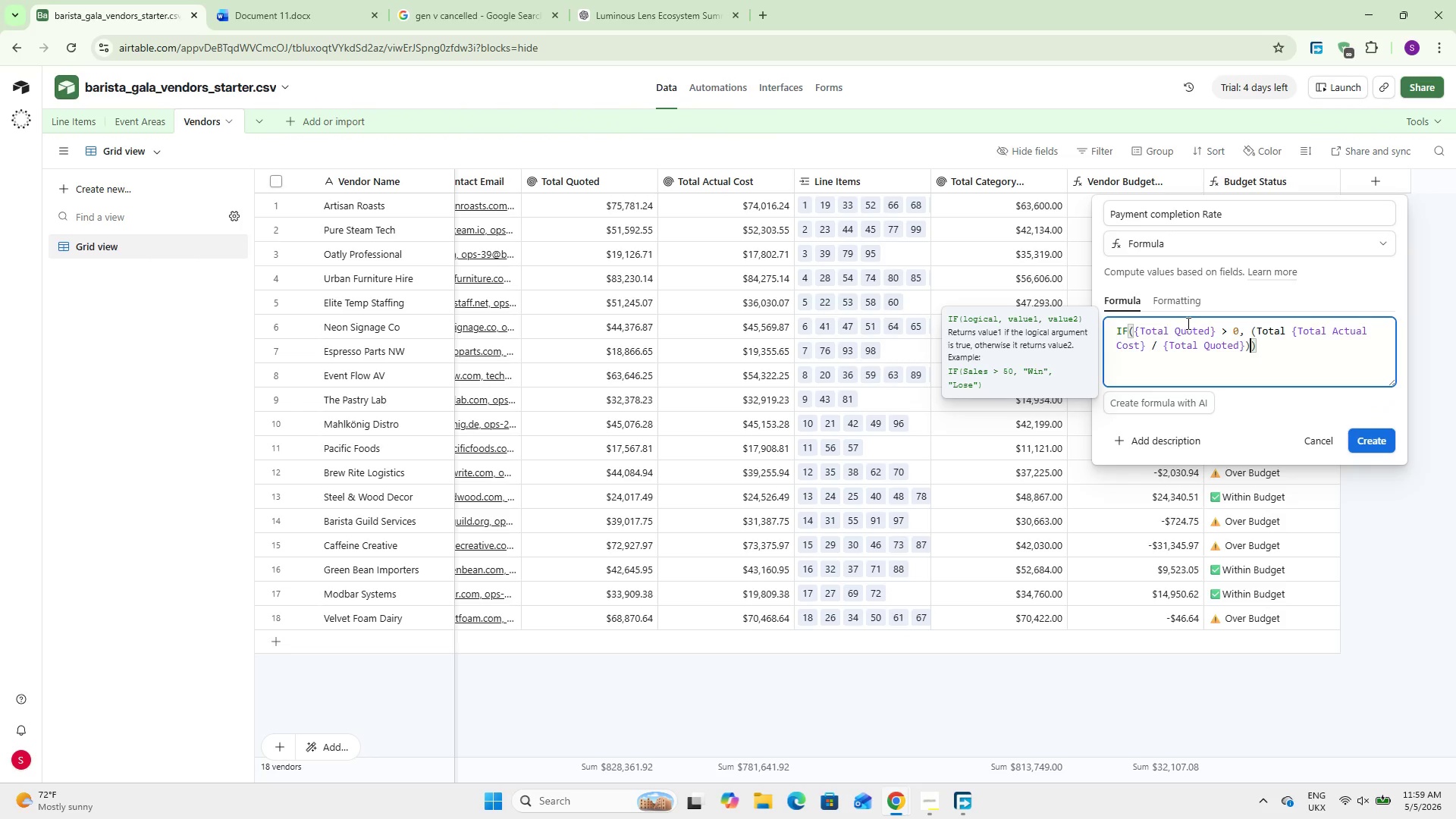 
key(ArrowRight)
 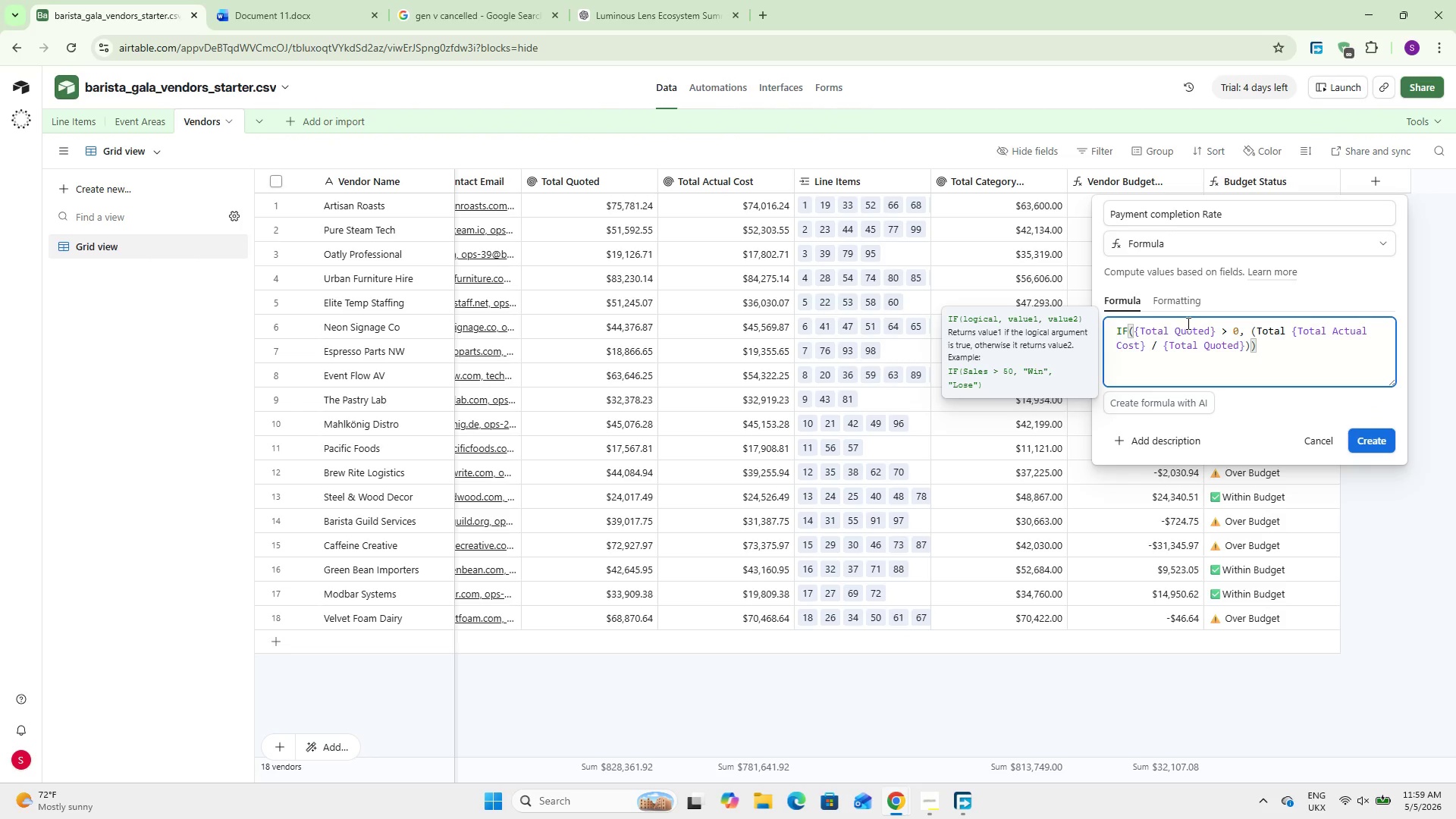 
type( * 100, 0)
 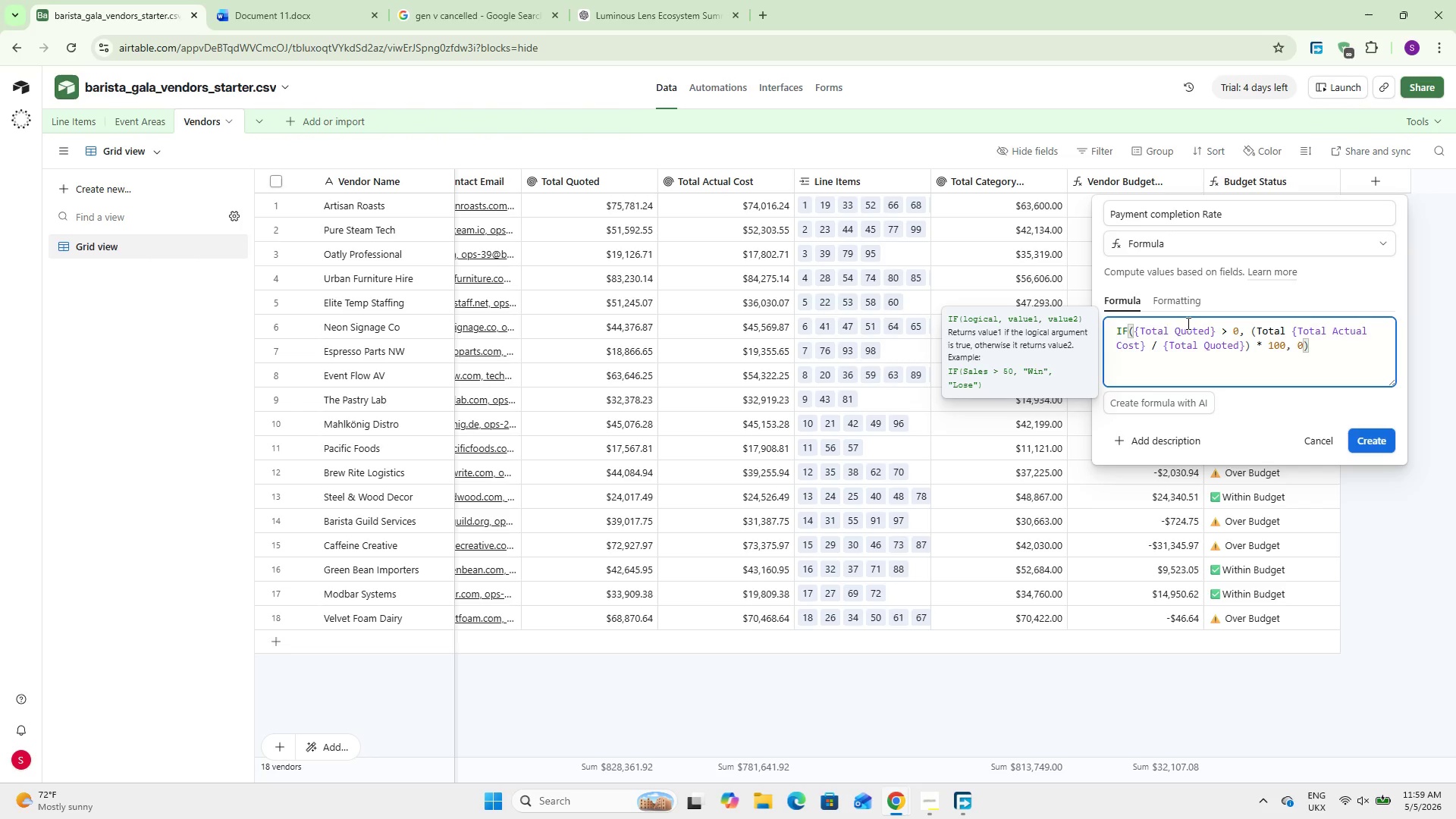 
wait(10.2)
 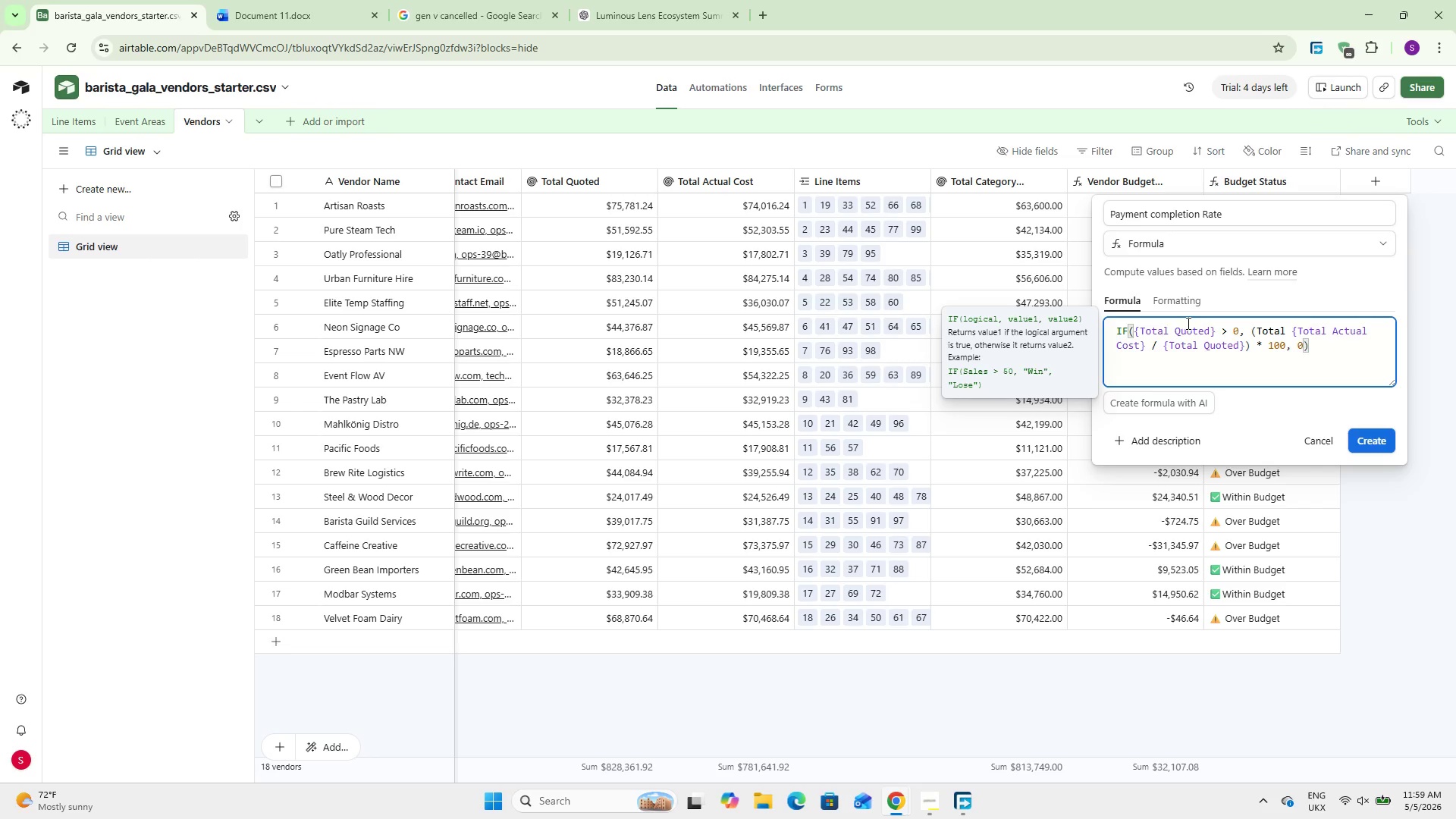 
left_click([1280, 328])
 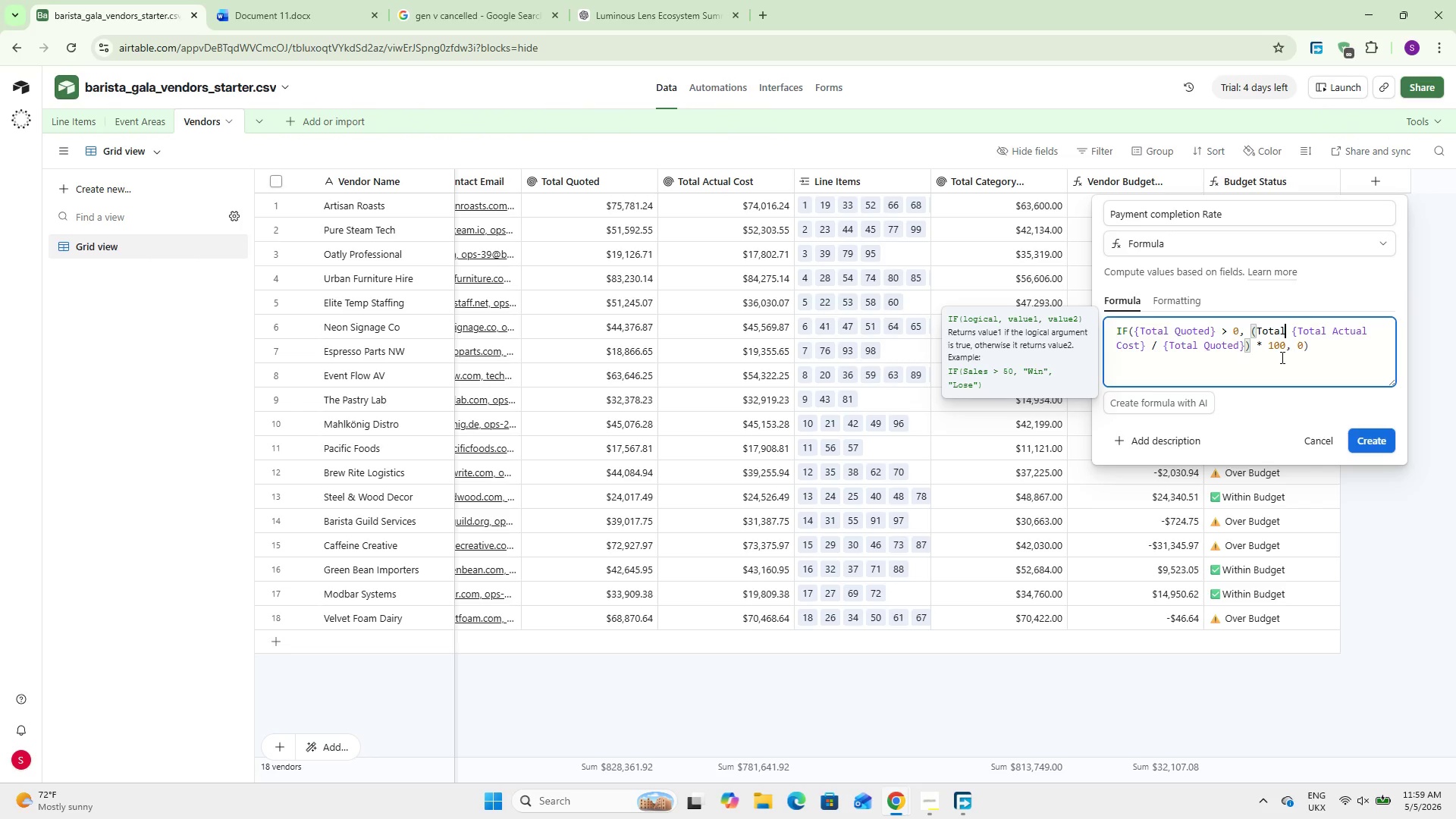 
key(ArrowRight)
 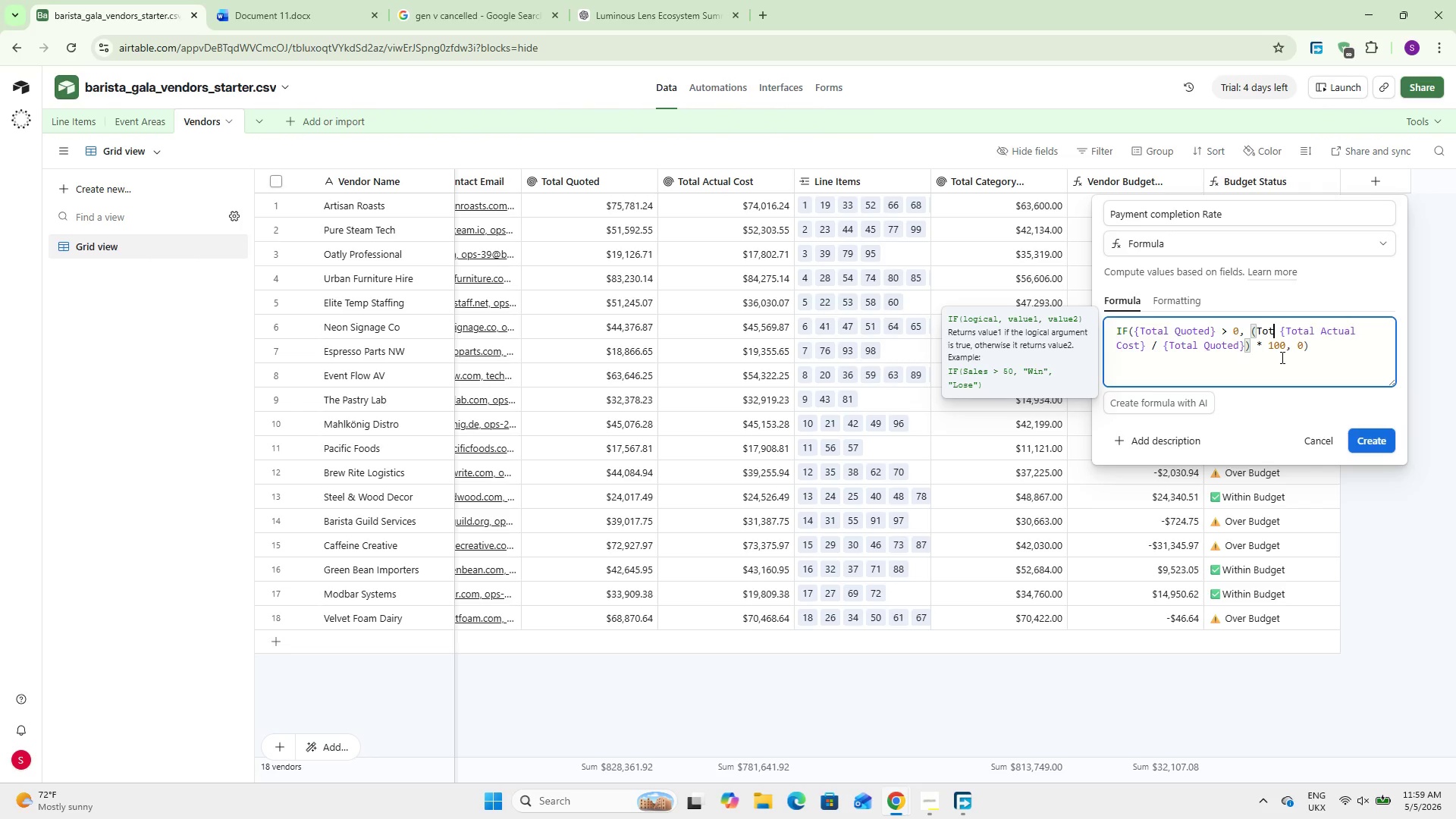 
key(Backspace)
 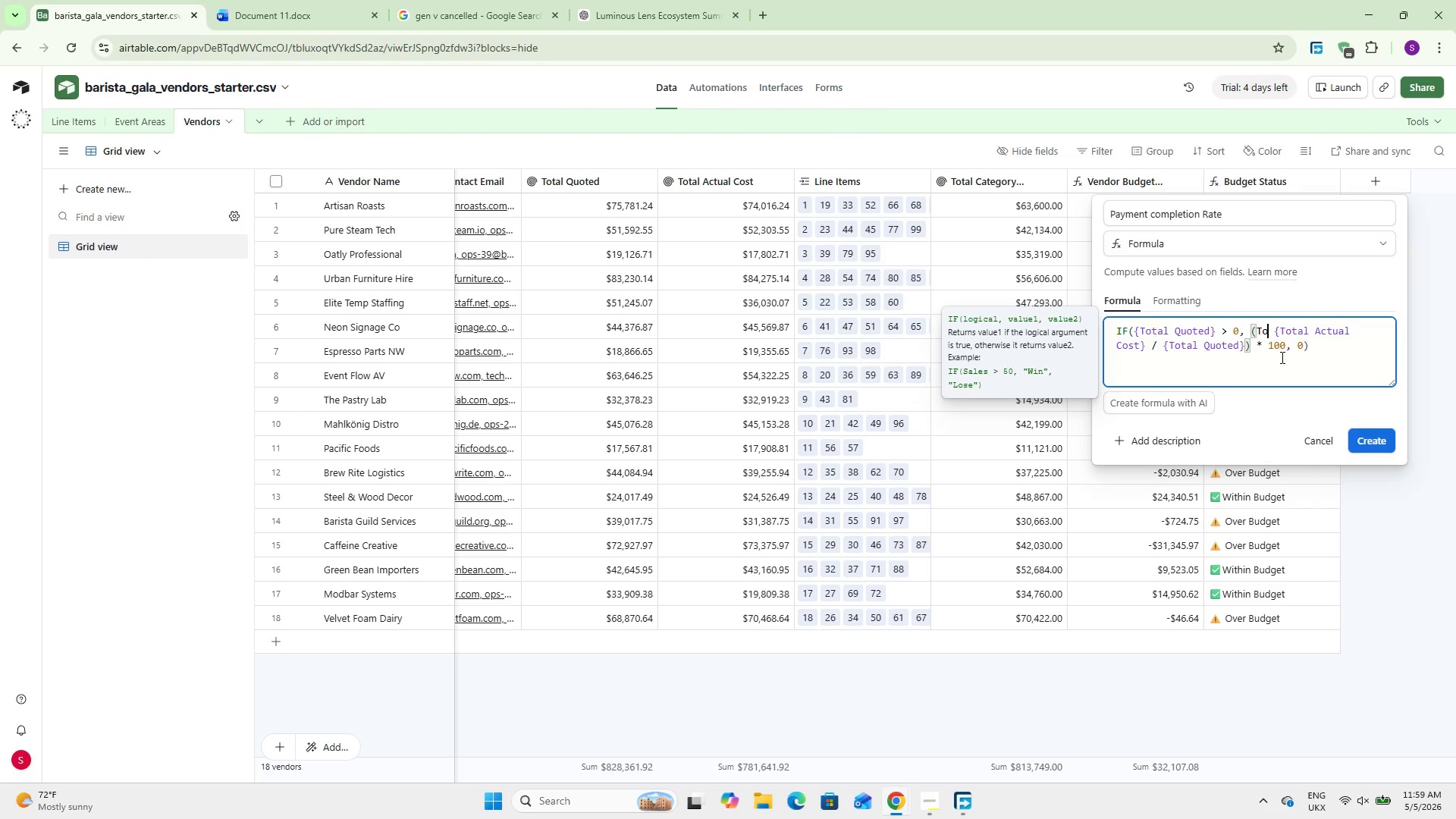 
key(Backspace)
 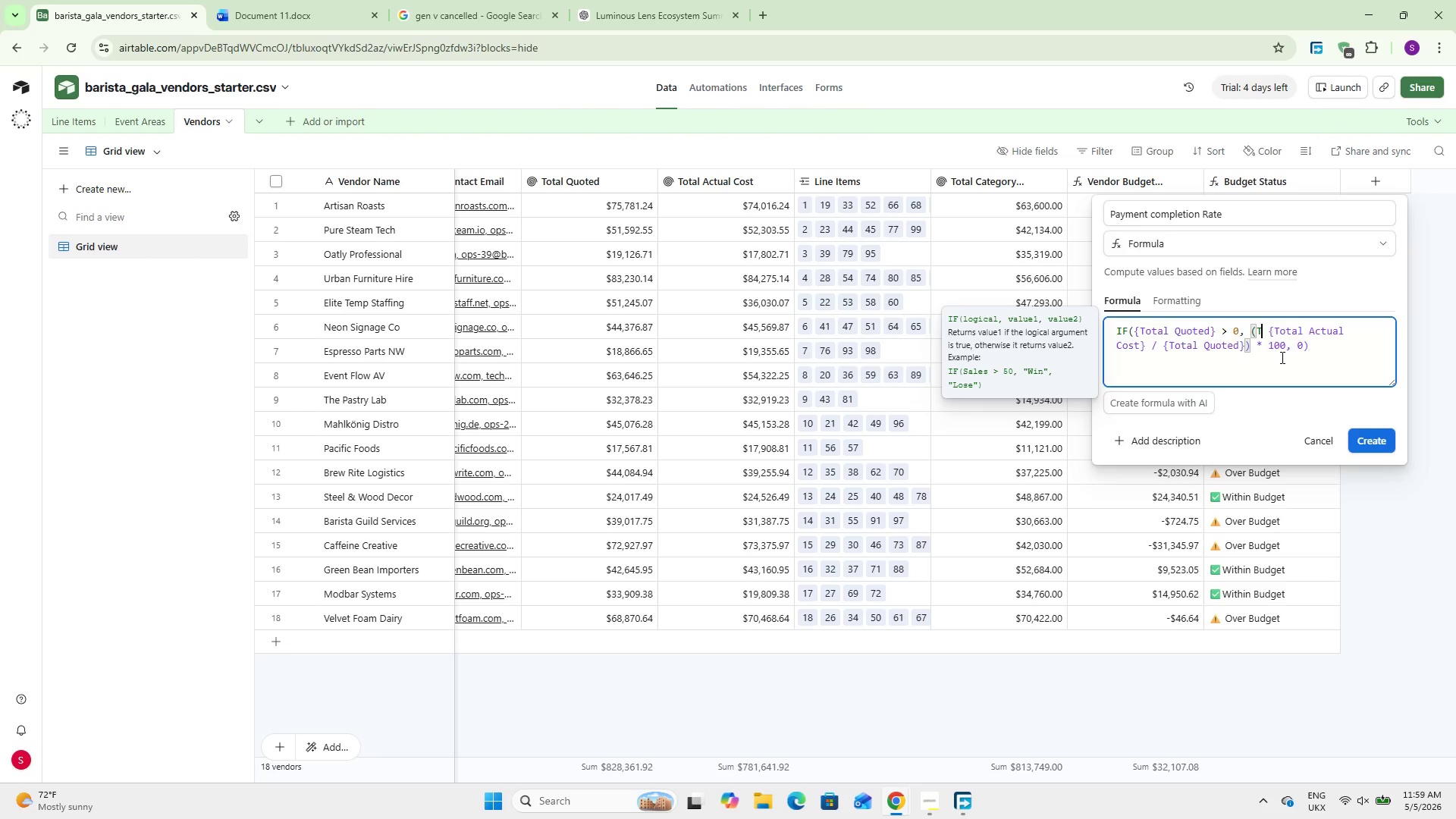 
key(Backspace)
 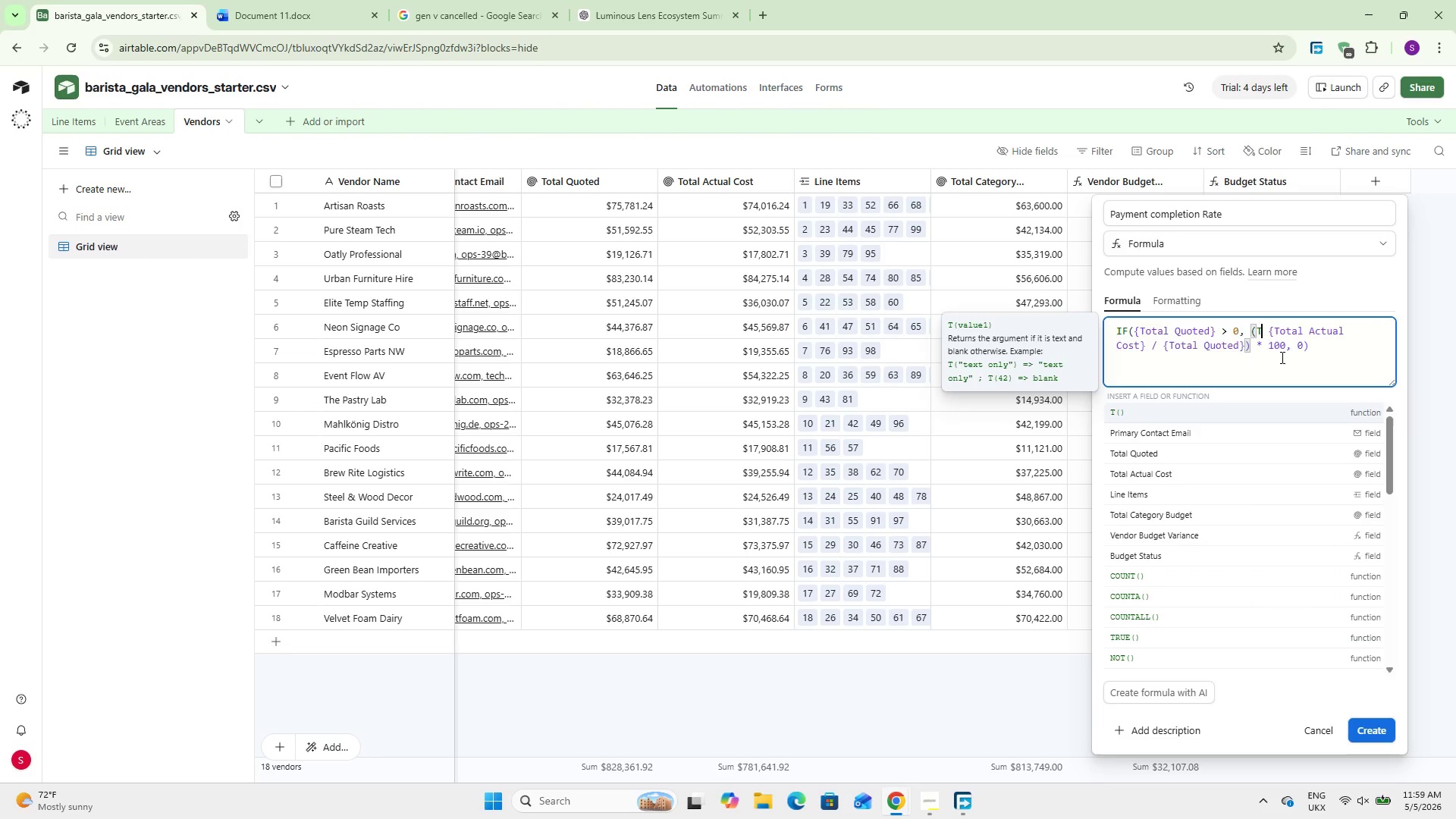 
key(Backspace)
 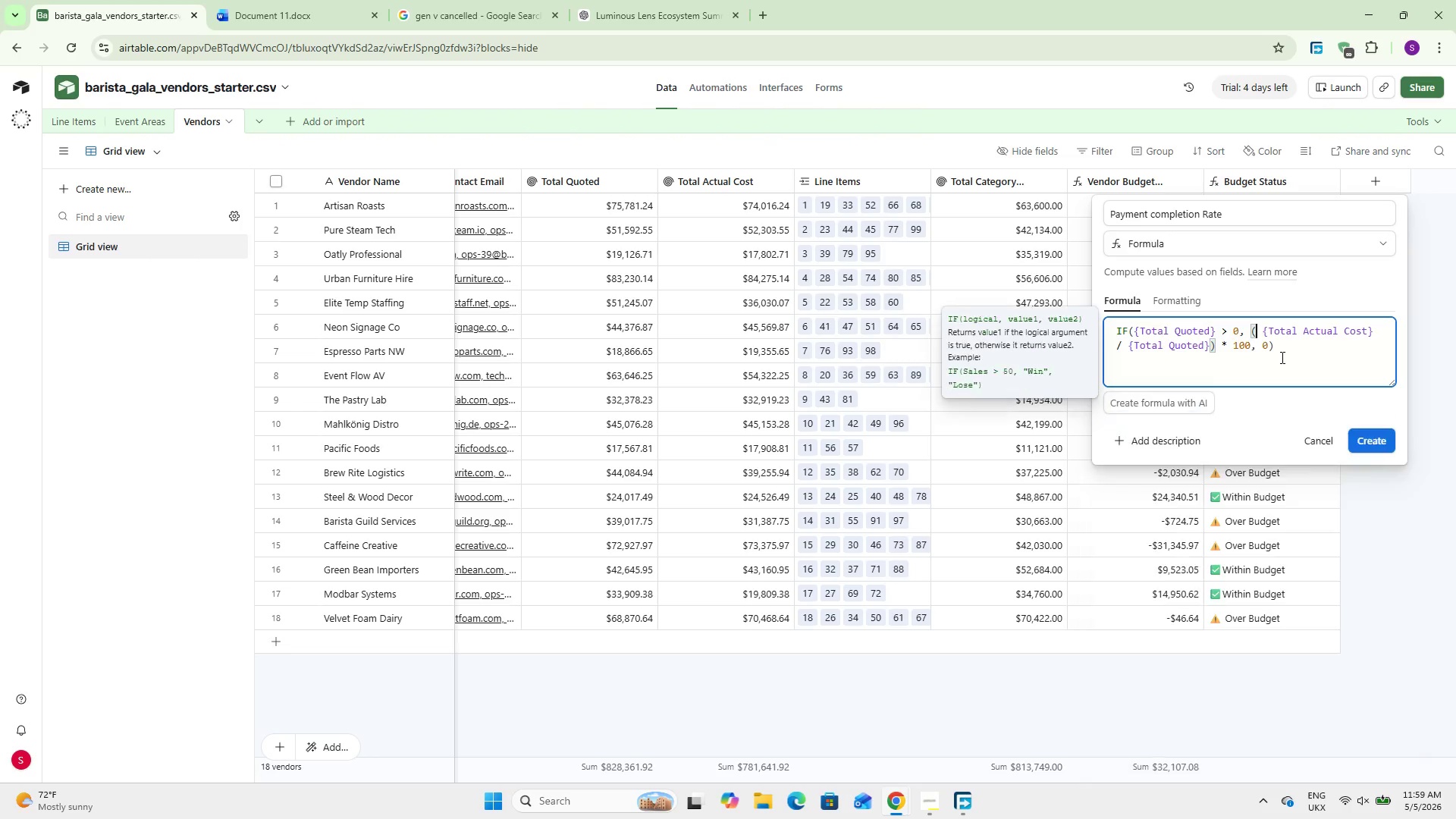 
key(Backspace)
 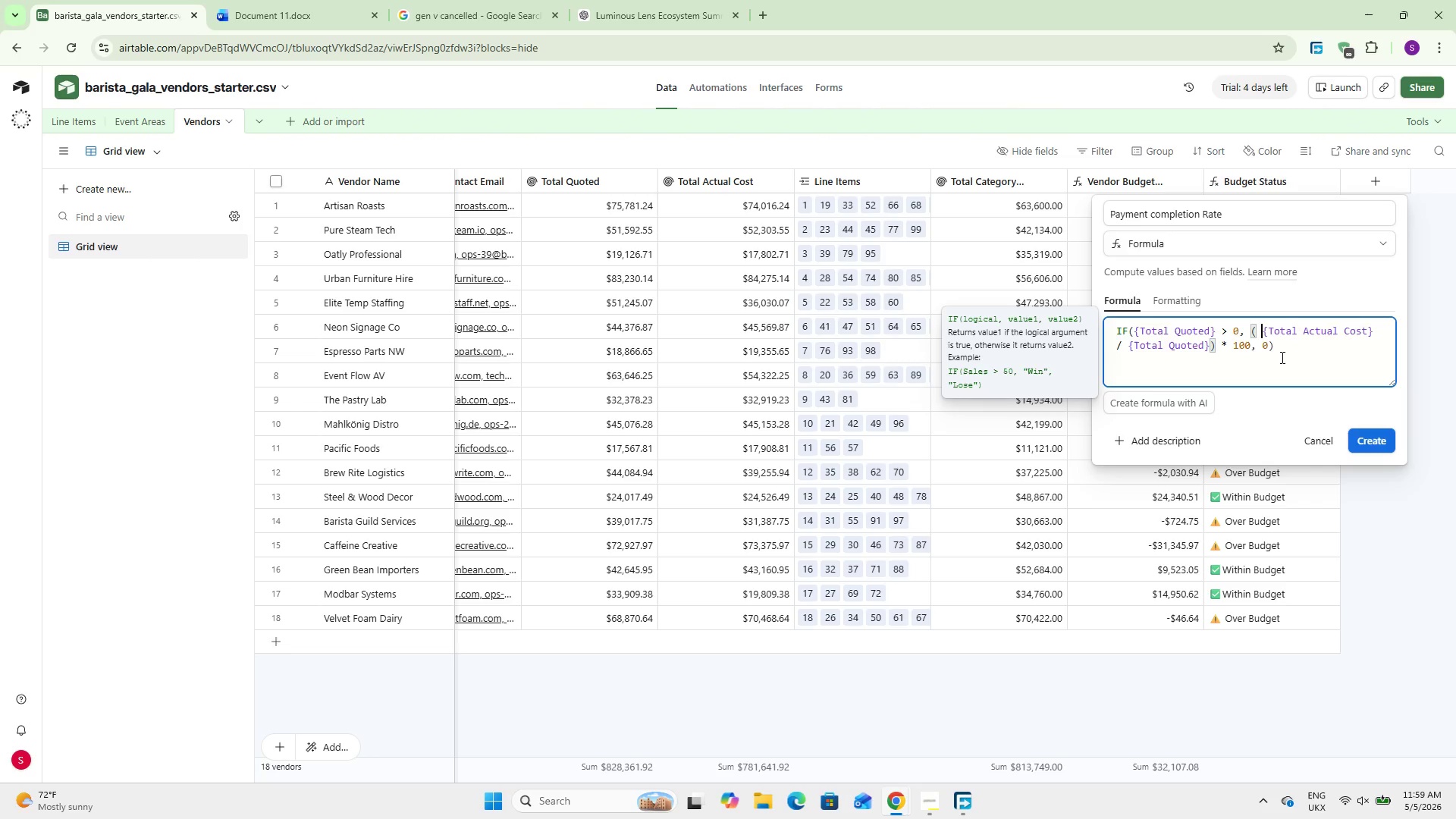 
key(ArrowRight)
 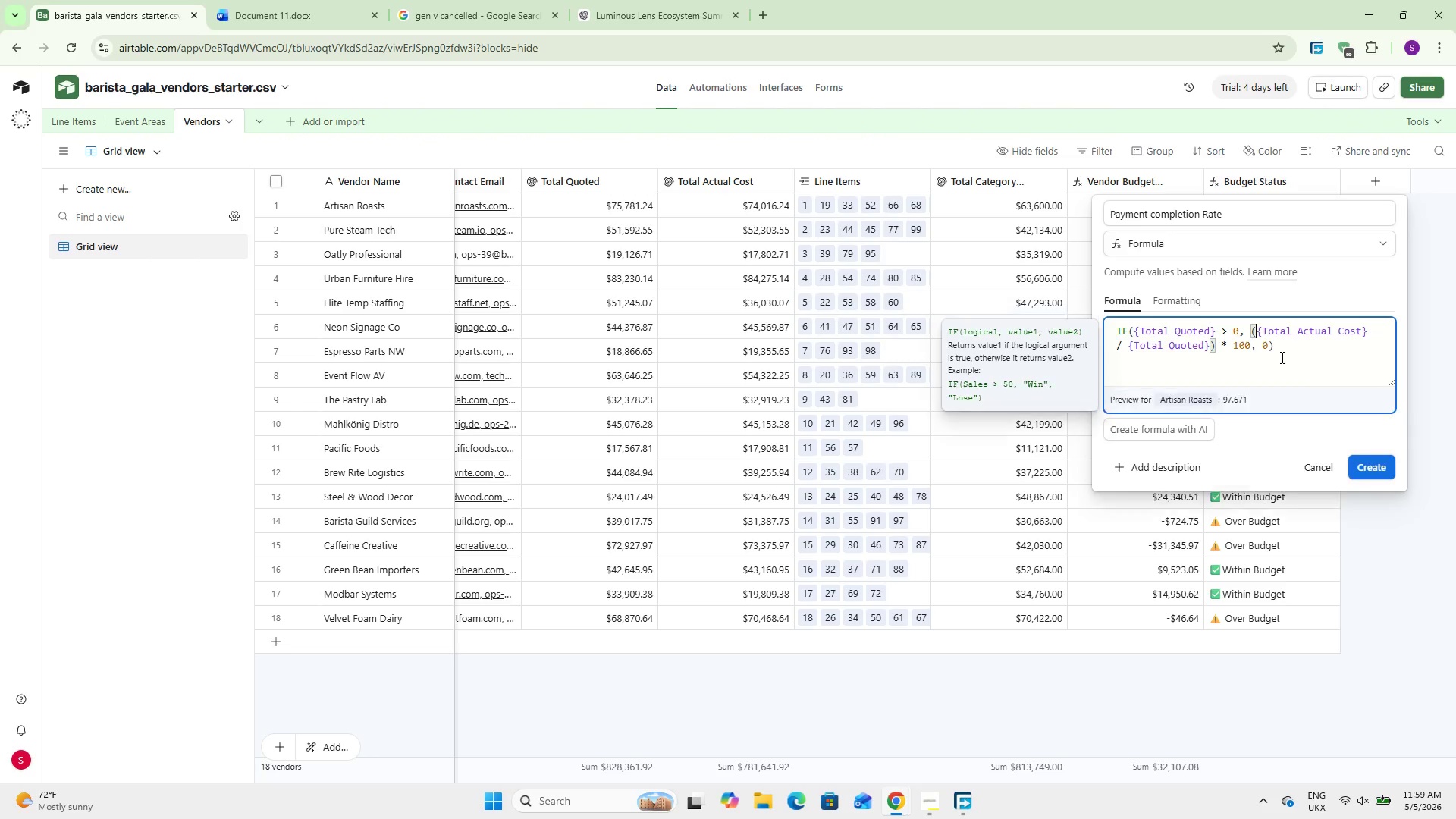 
key(Backspace)
 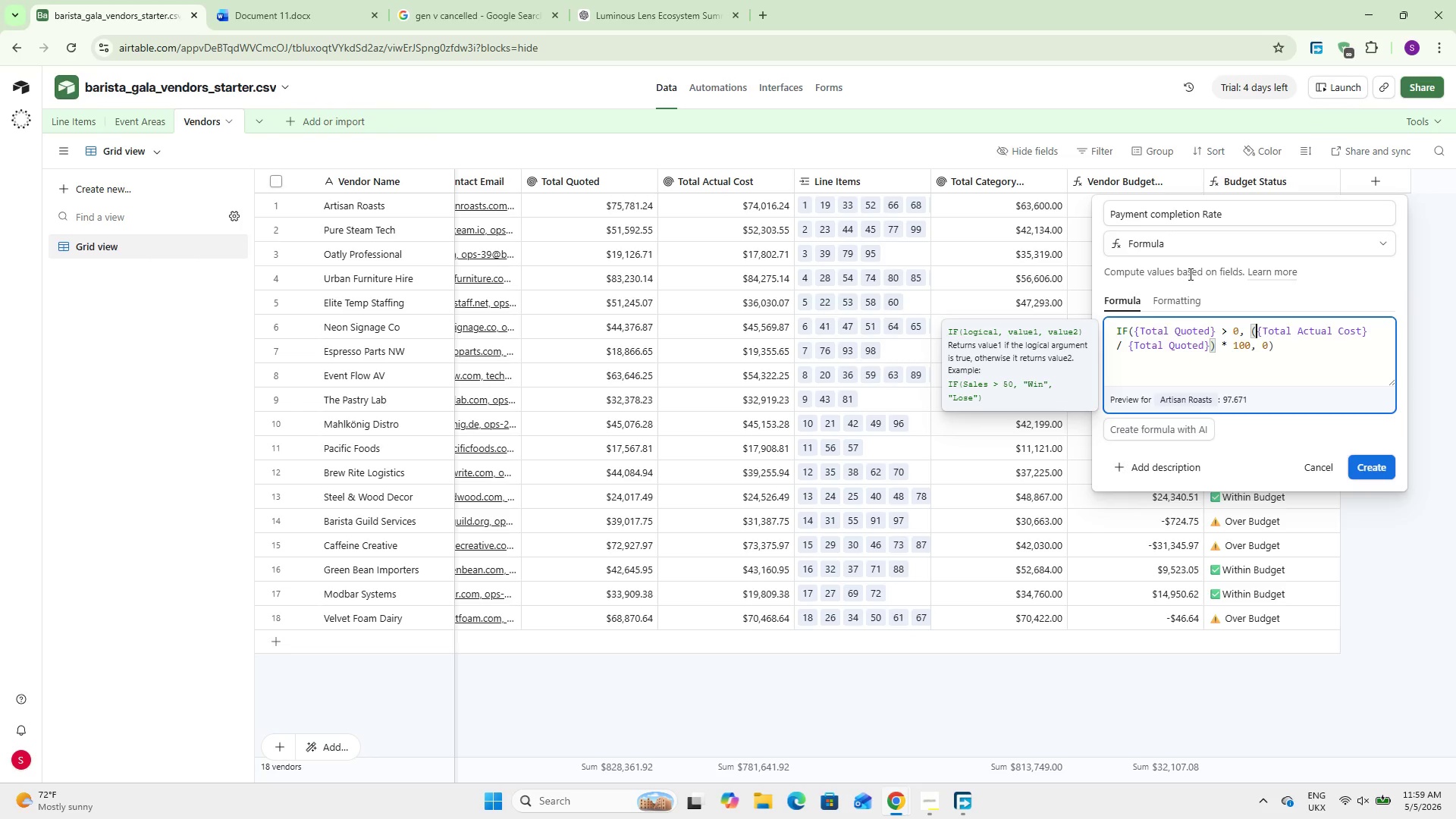 
wait(19.66)
 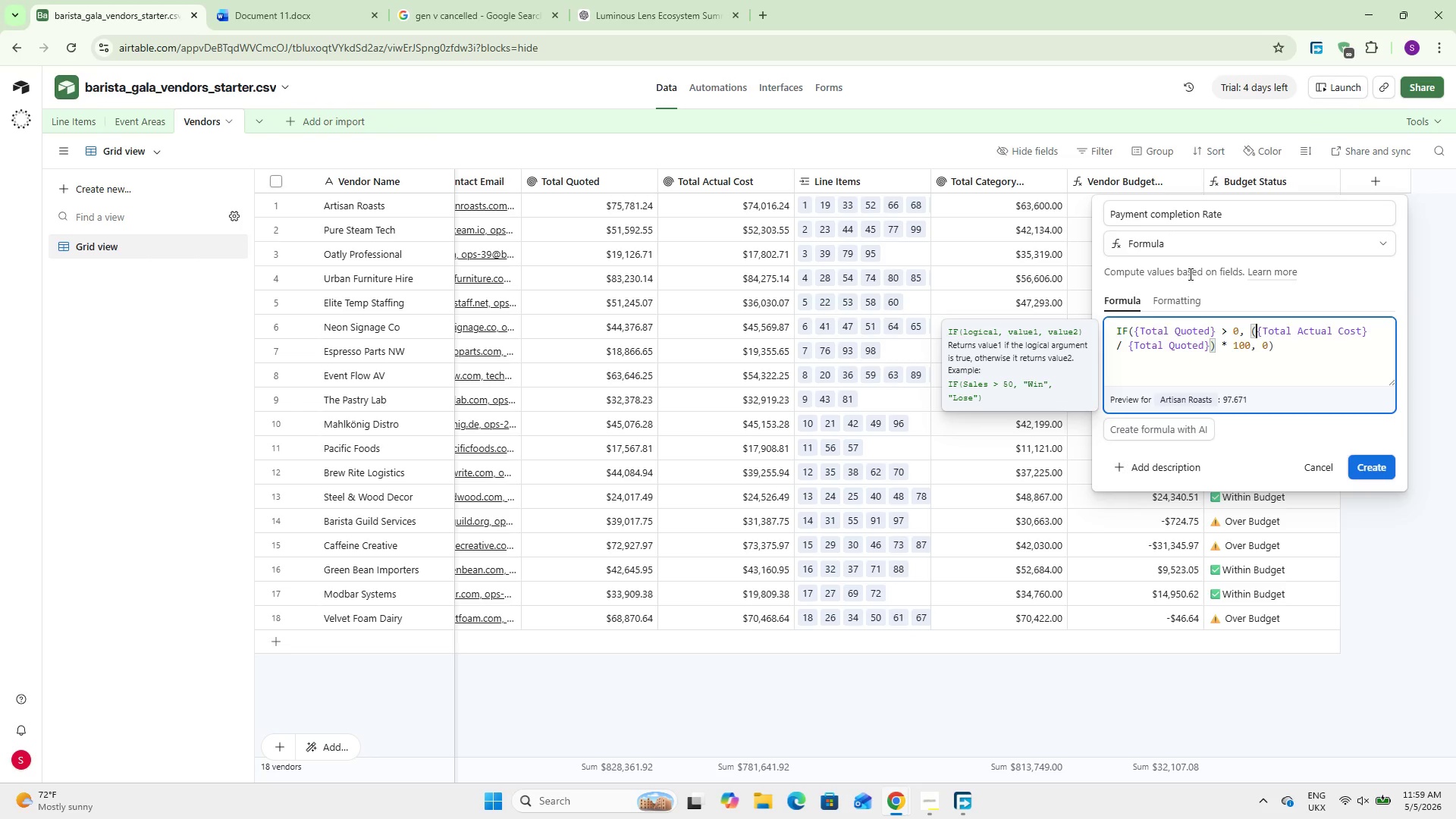 
left_click([1183, 300])
 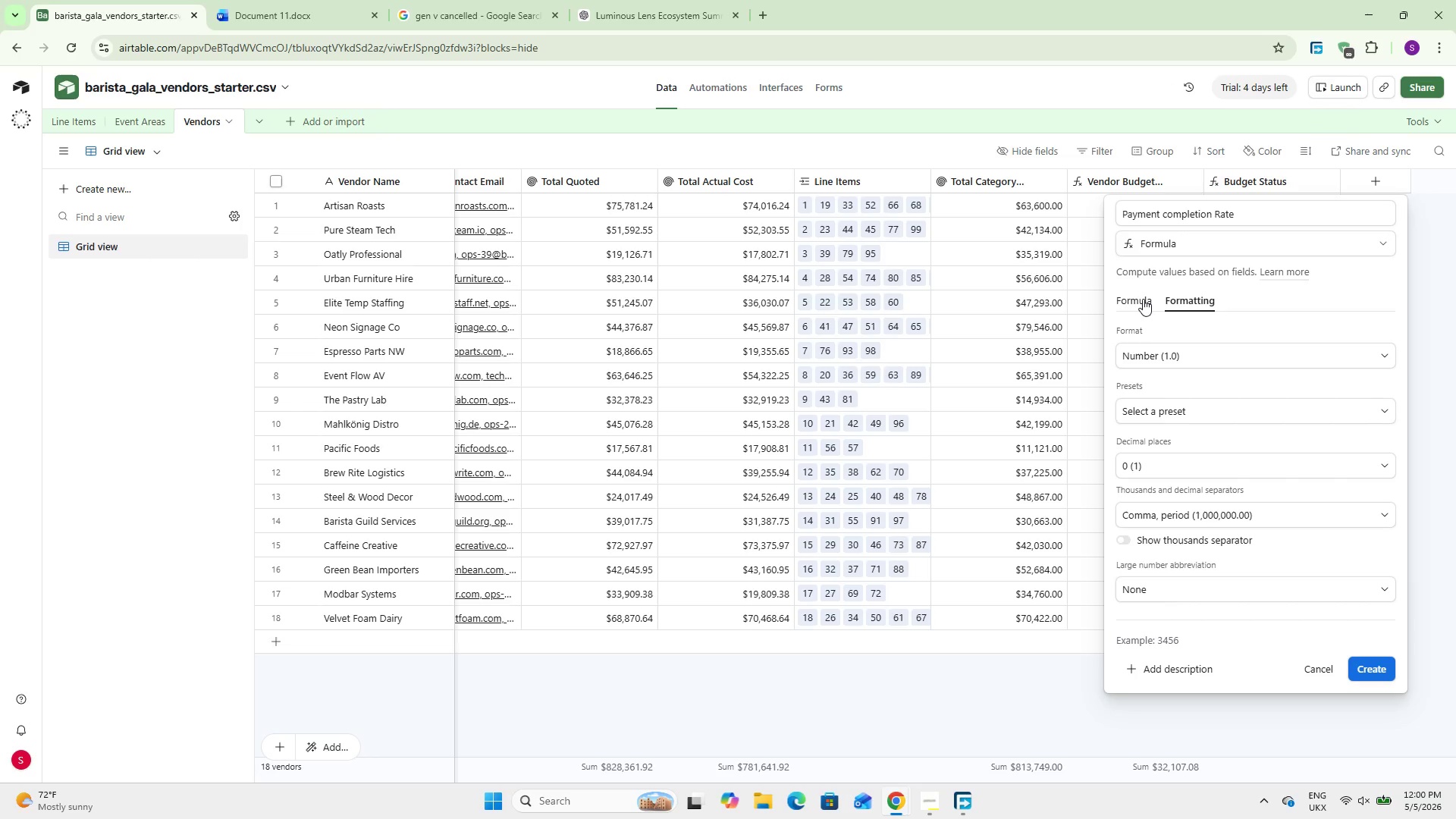 
wait(13.52)
 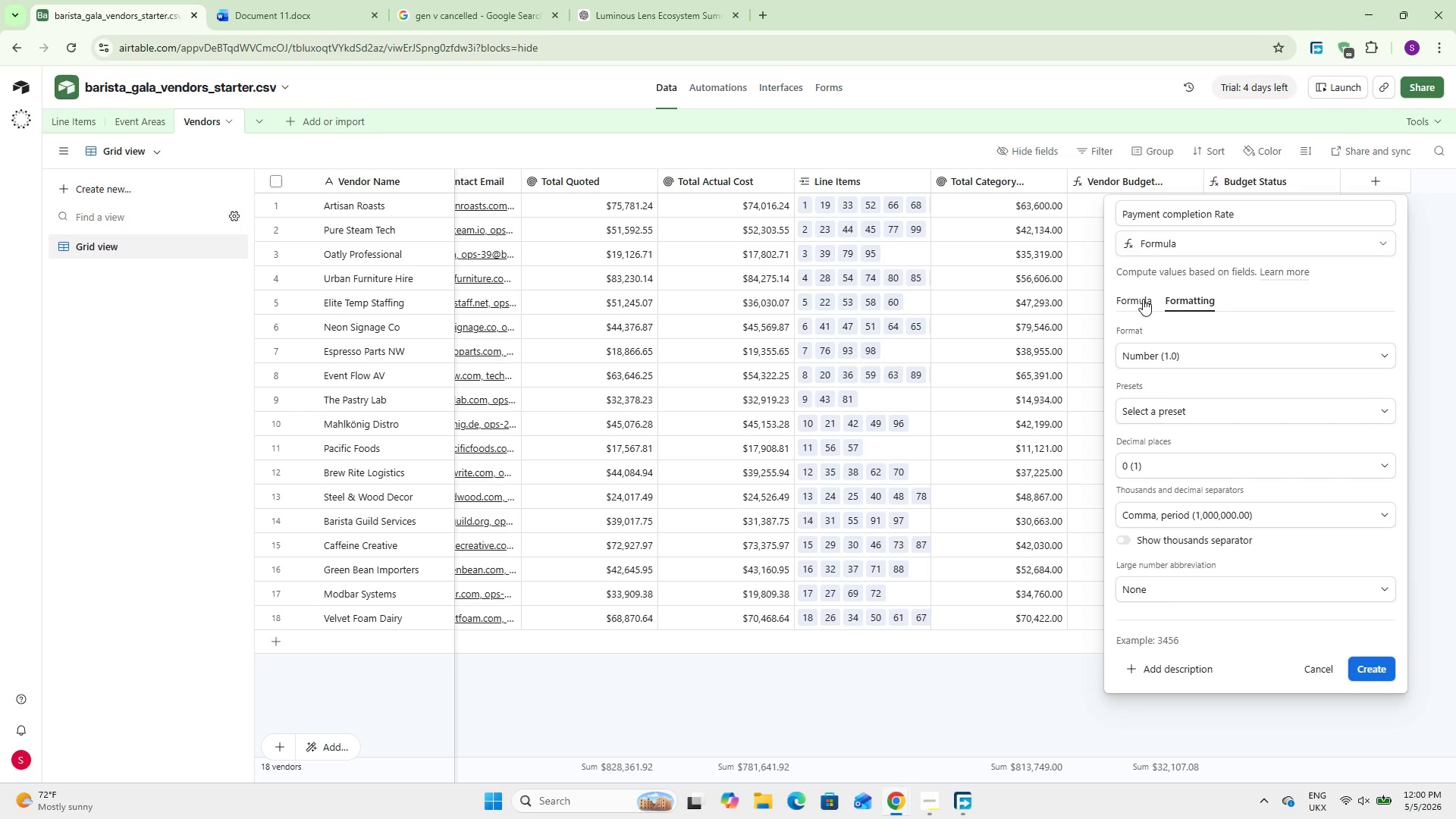 
left_click([1179, 466])
 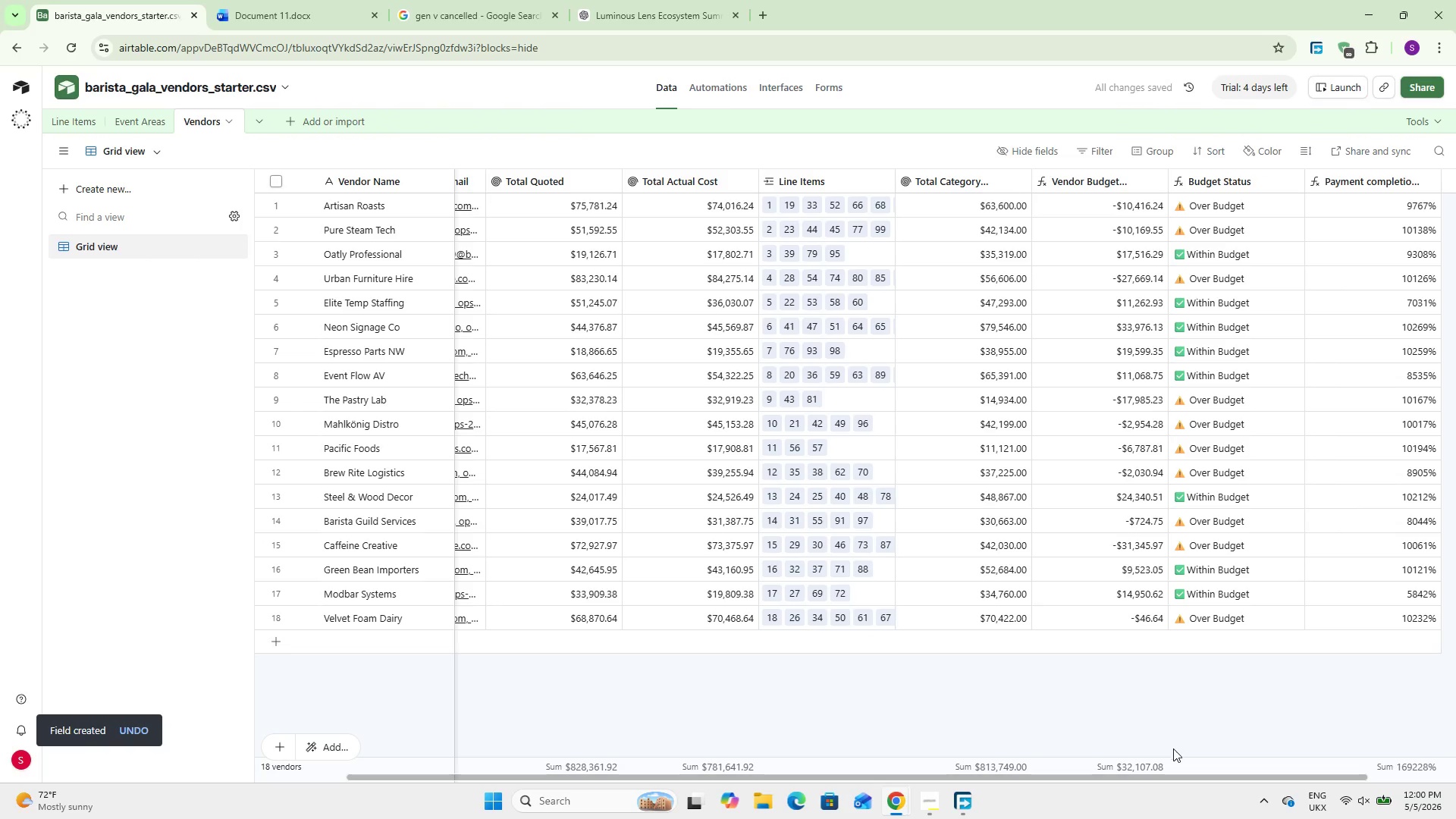 
left_click_drag(start_coordinate=[1147, 776], to_coordinate=[1262, 793])
 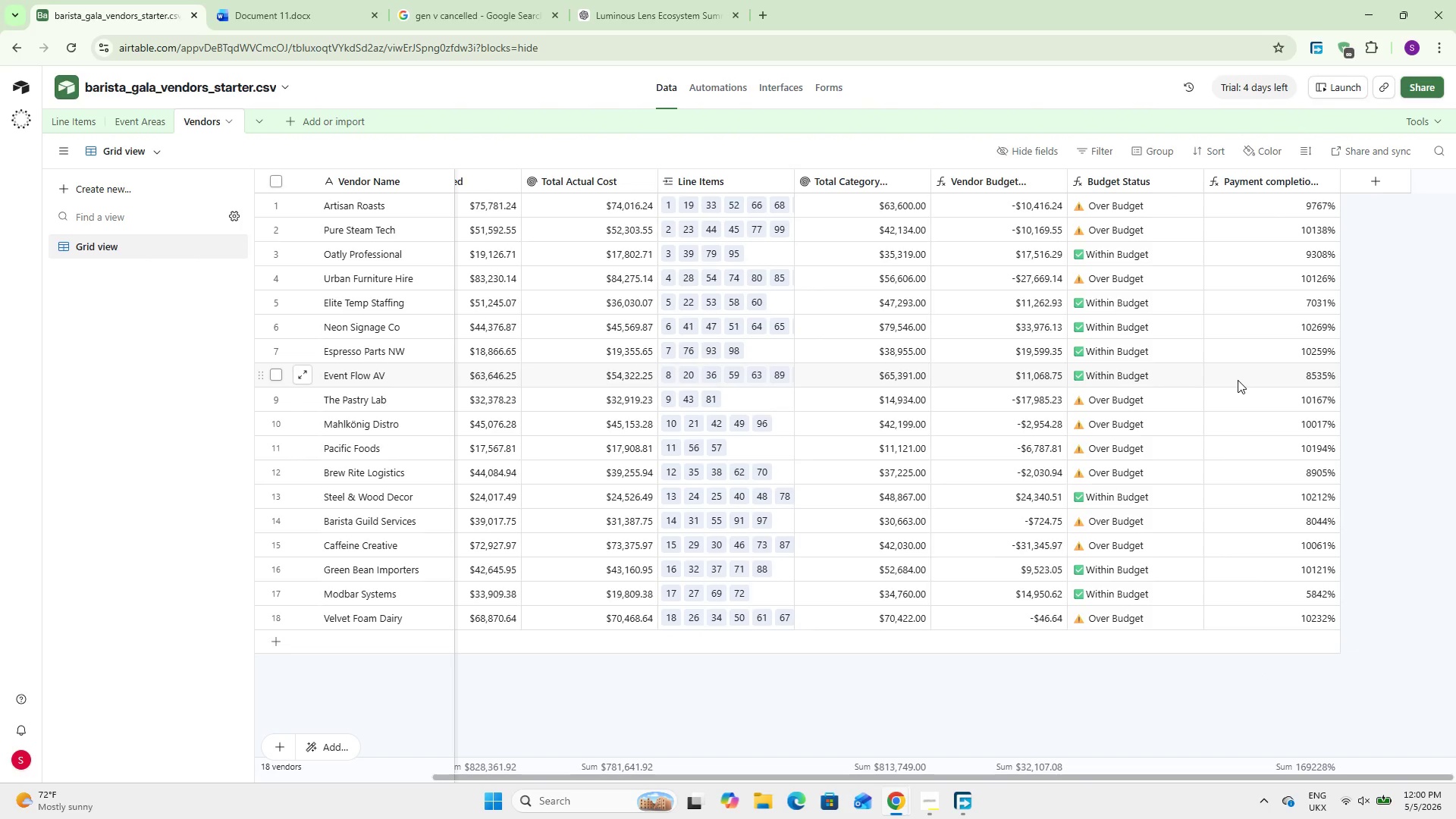 
wait(11.34)
 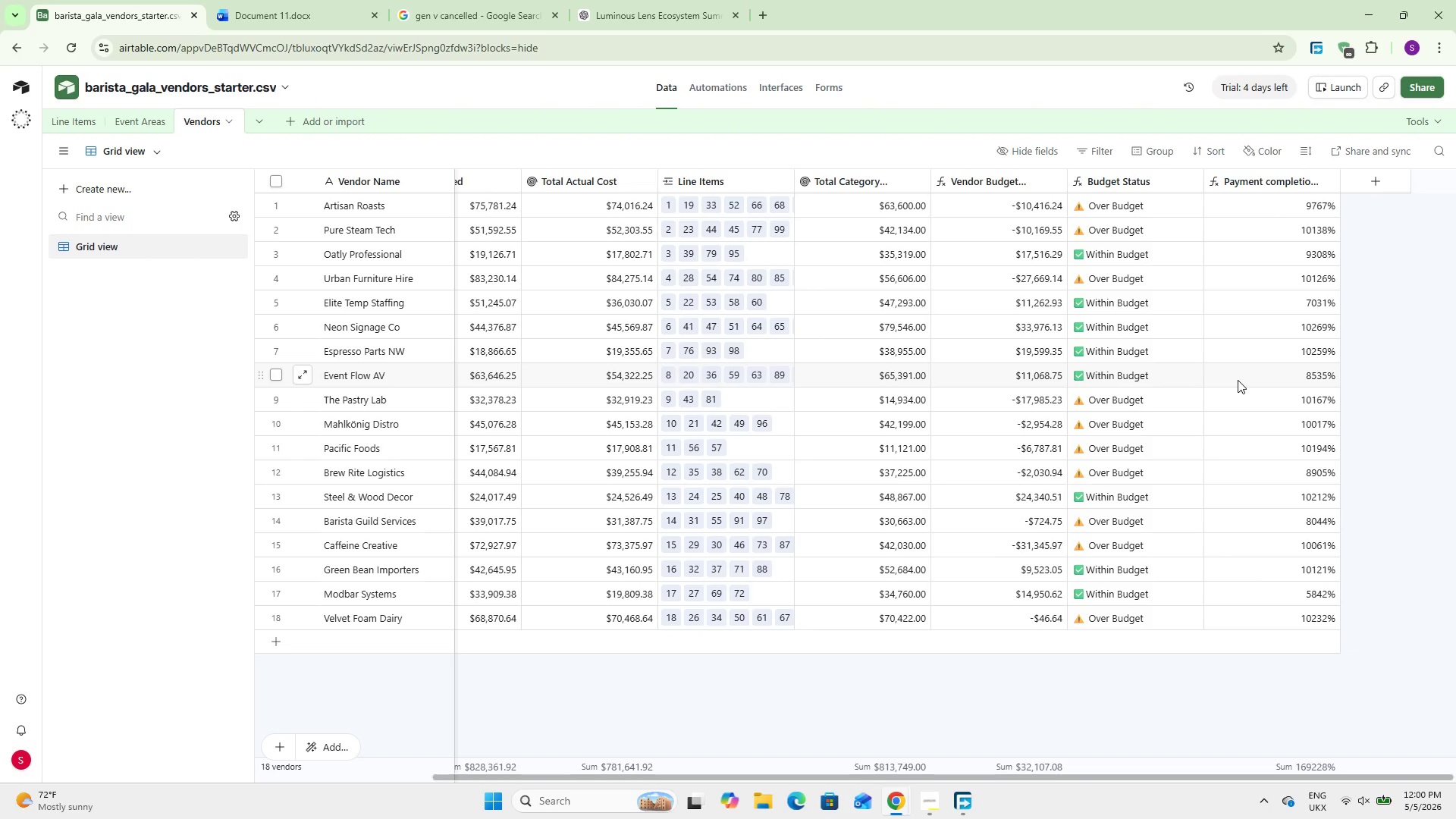 
double_click([1256, 178])
 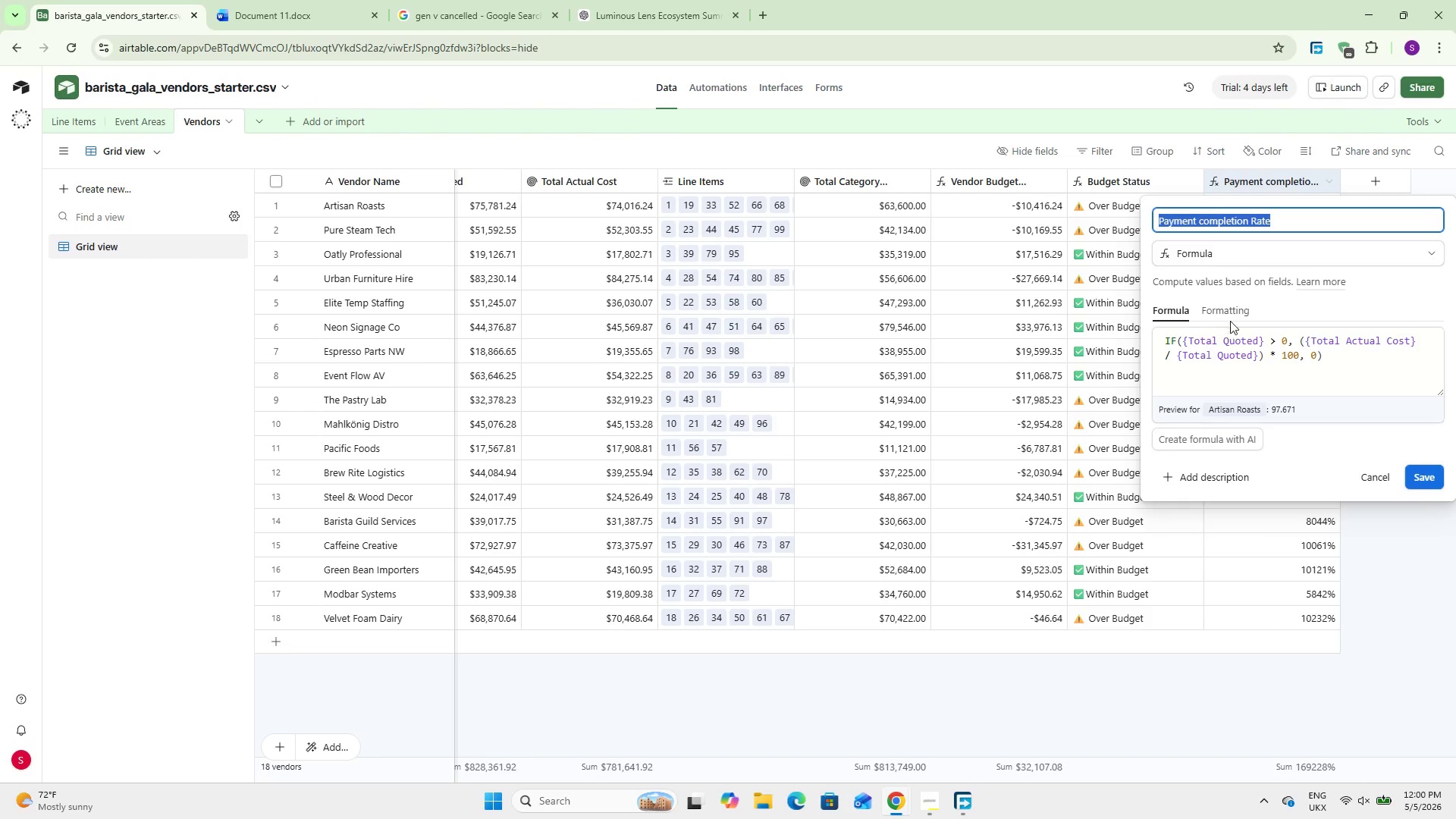 
left_click([1227, 312])
 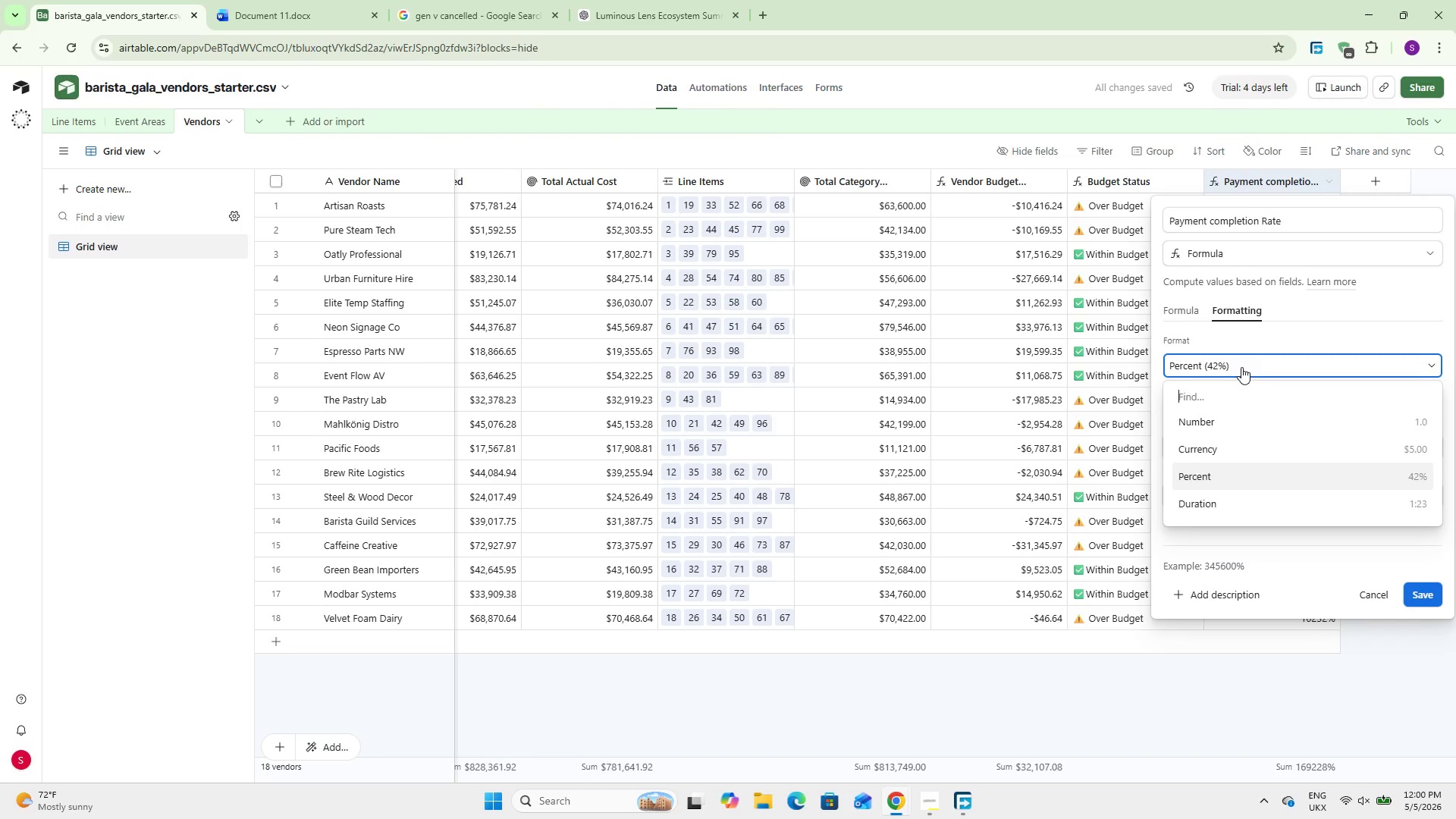 
left_click([1241, 367])
 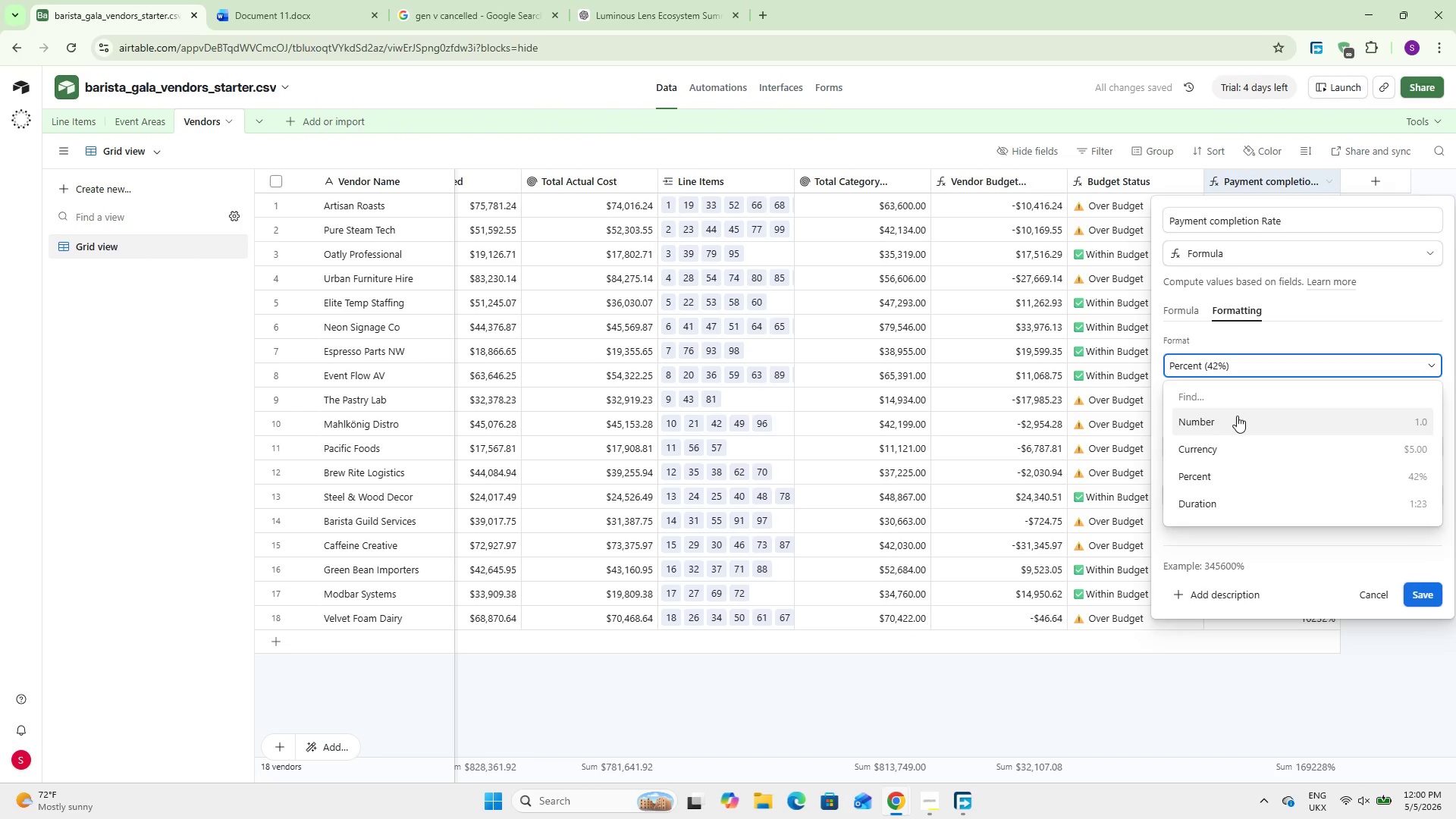 
left_click([1237, 416])
 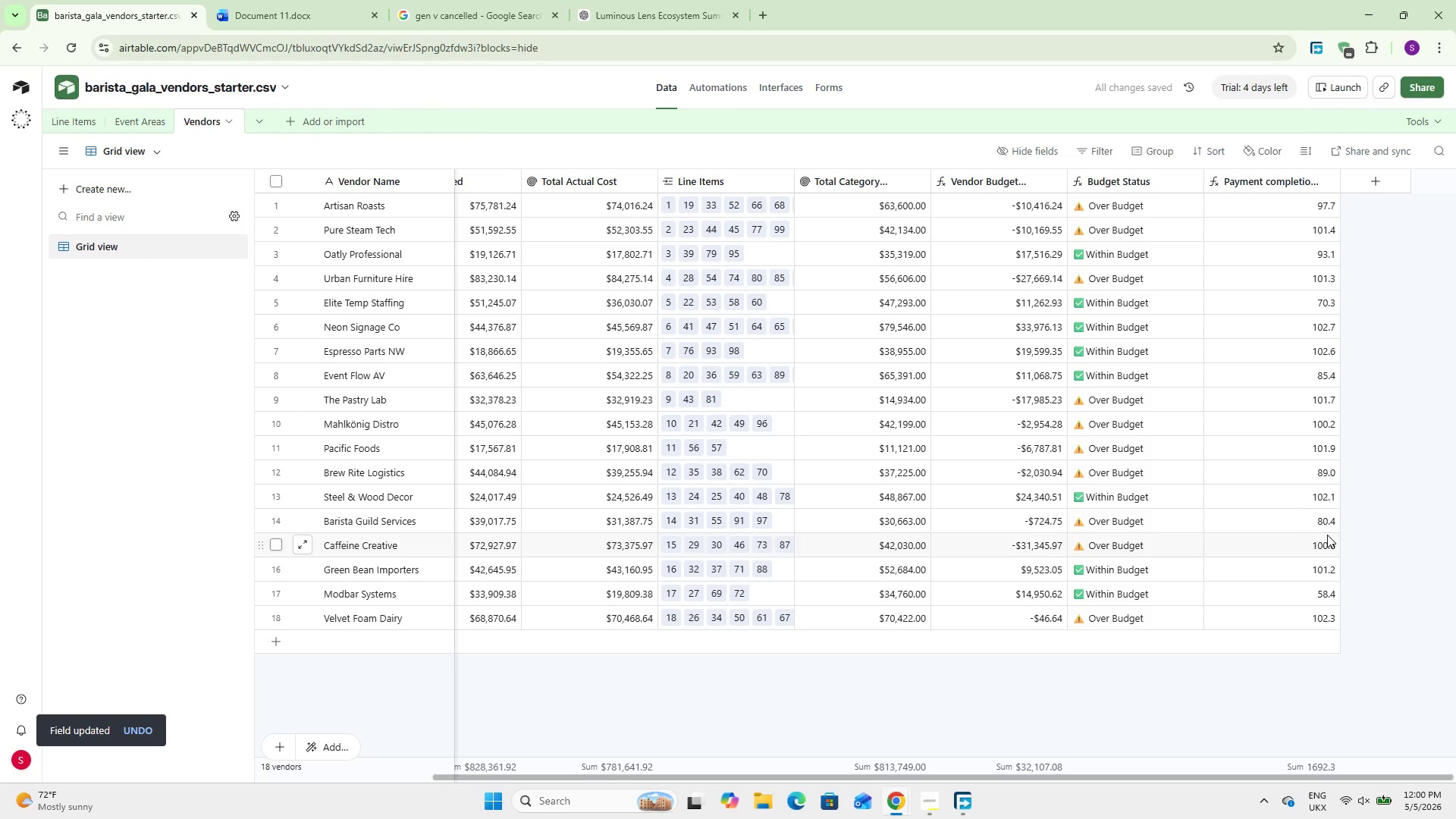 
scroll: coordinate [1328, 481], scroll_direction: up, amount: 5.0
 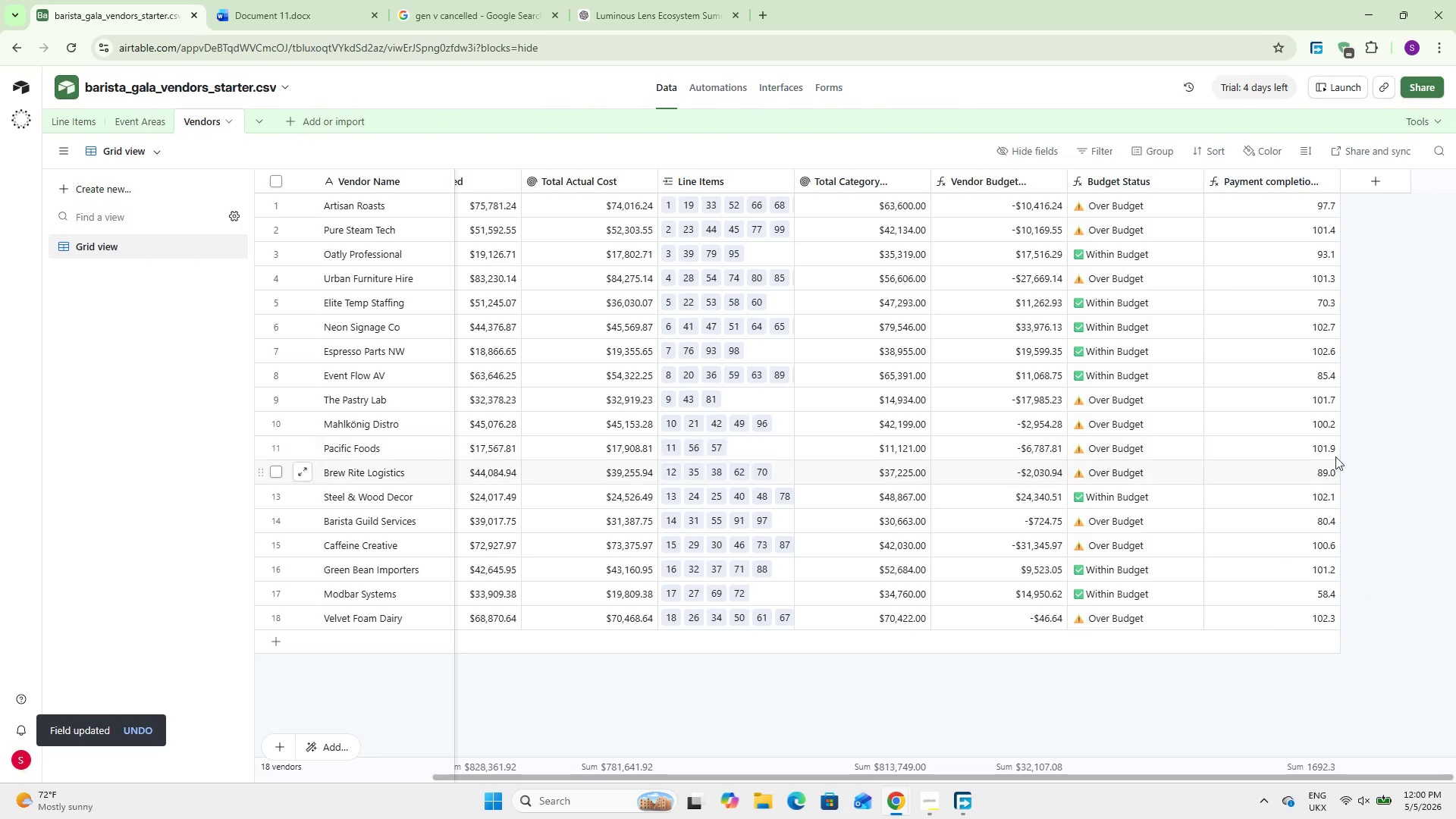 
wait(7.26)
 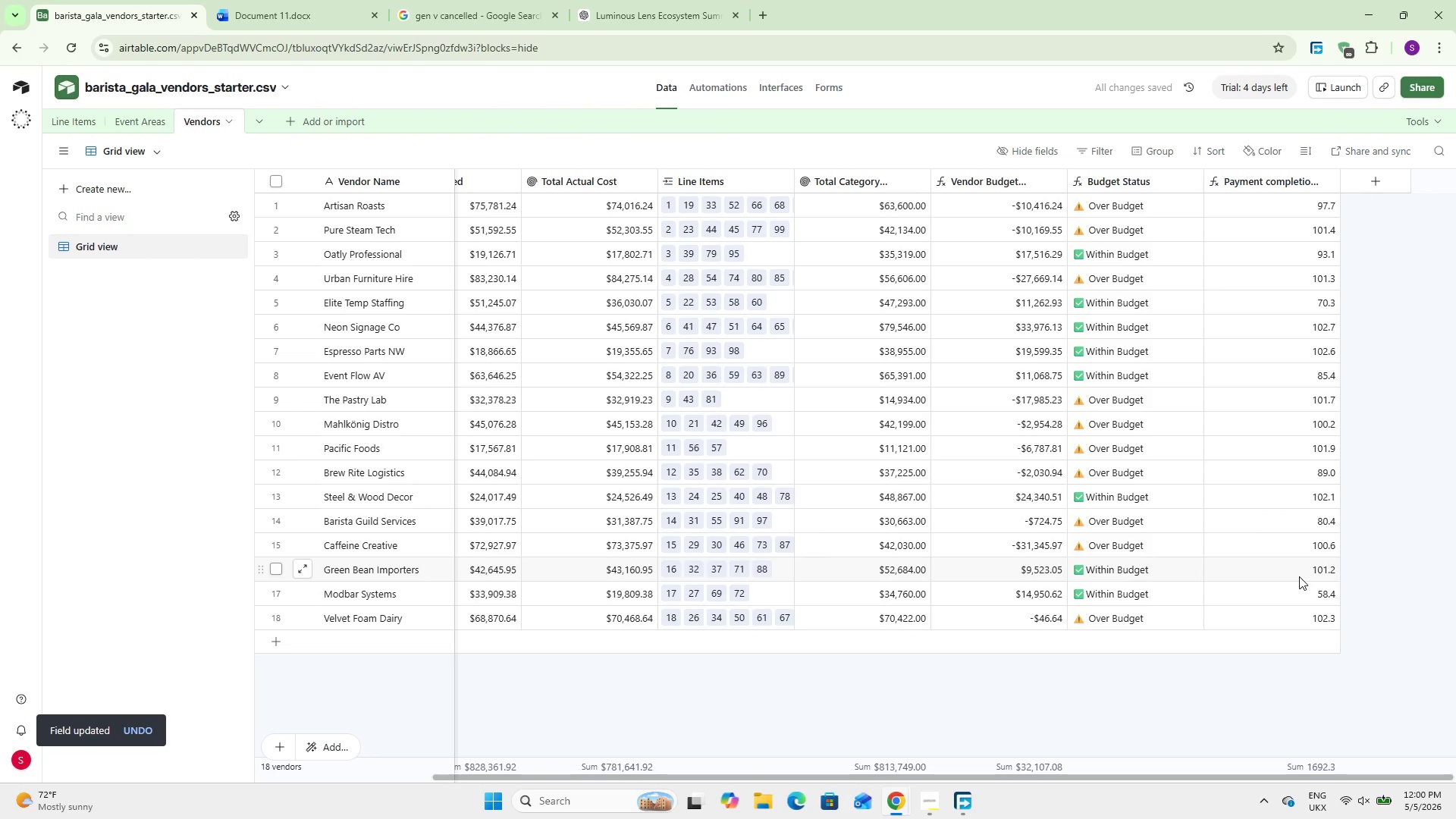 
left_click_drag(start_coordinate=[1029, 776], to_coordinate=[1146, 780])
 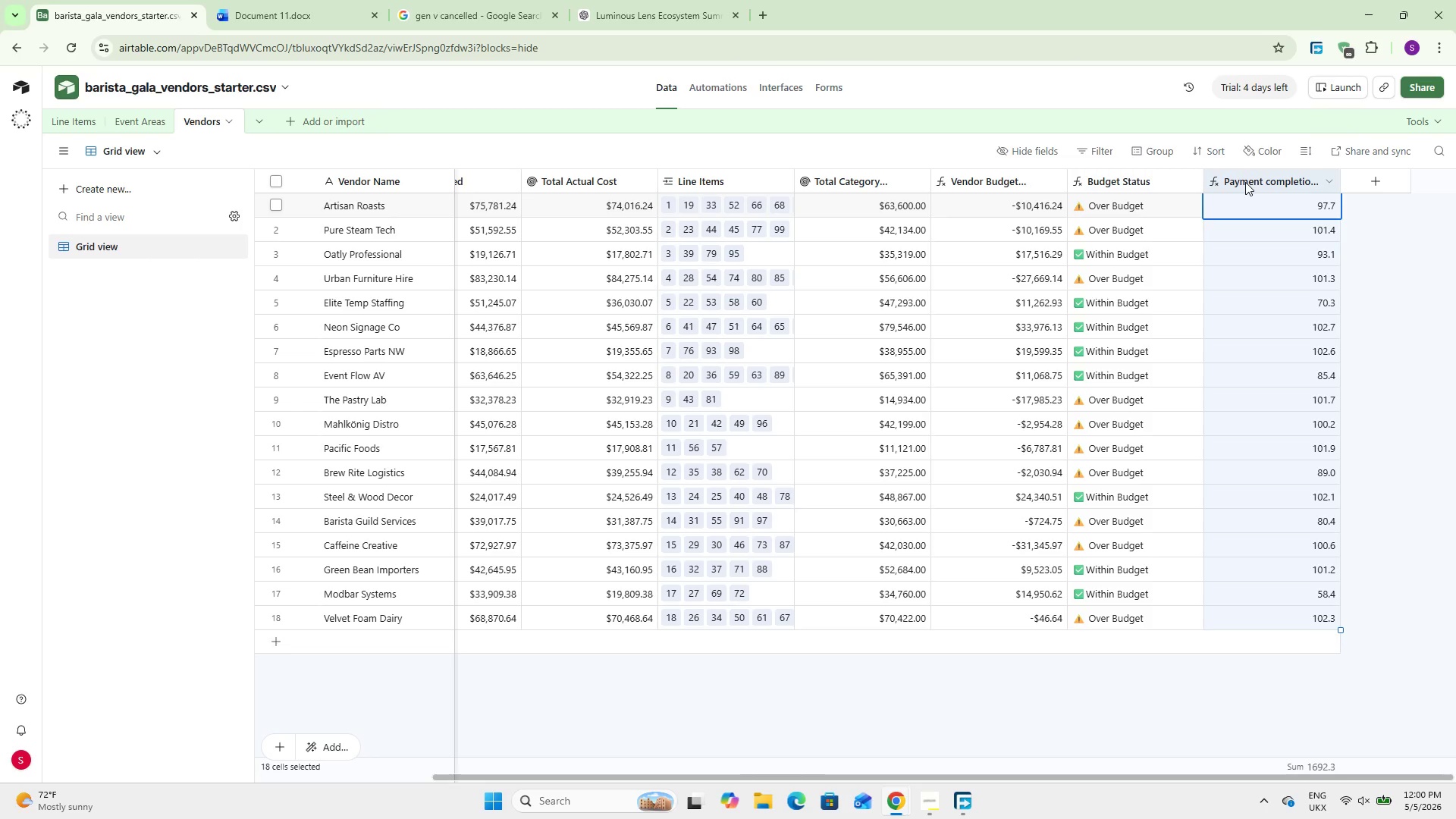 
double_click([1245, 182])
 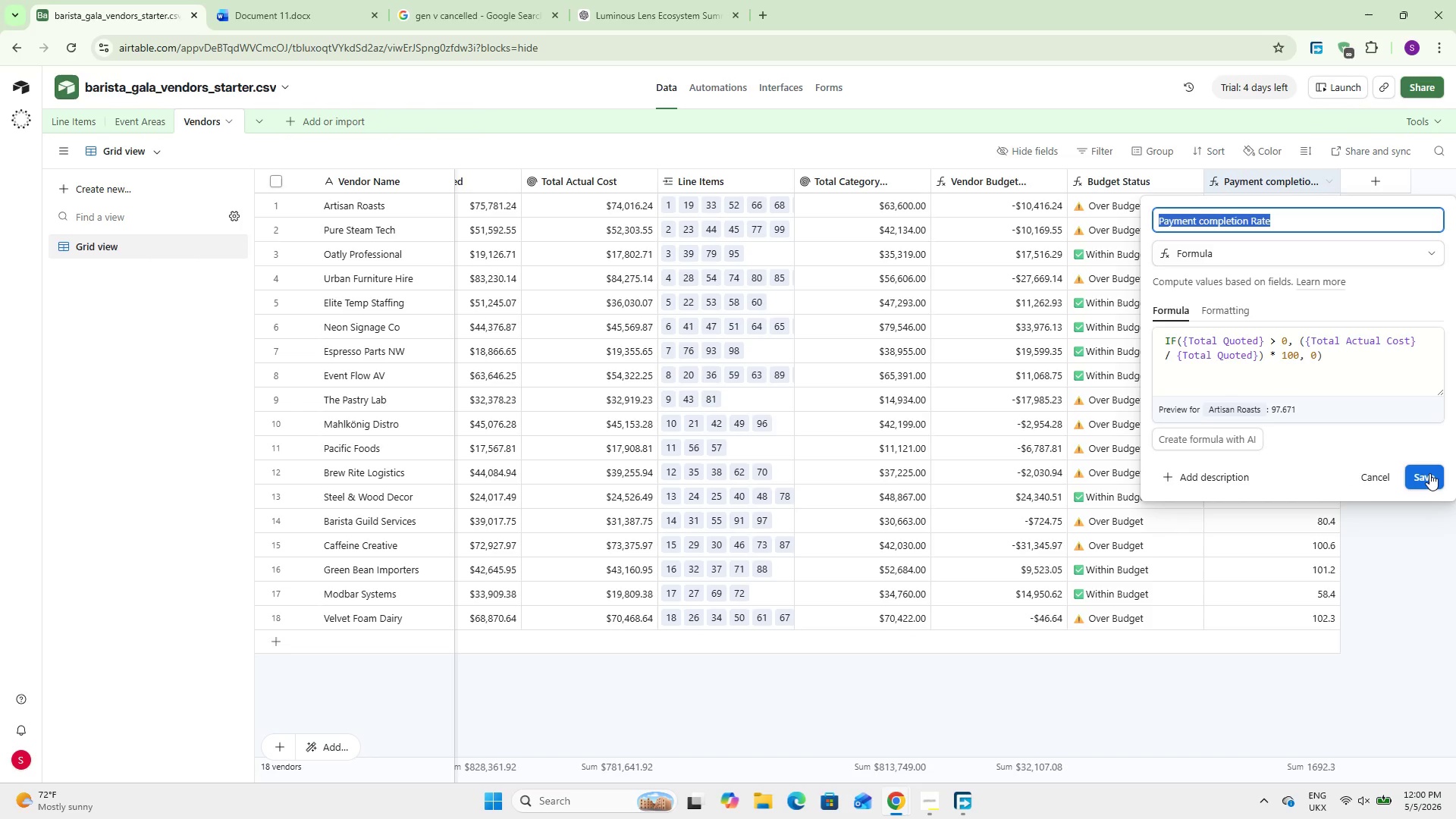 
left_click([1429, 473])
 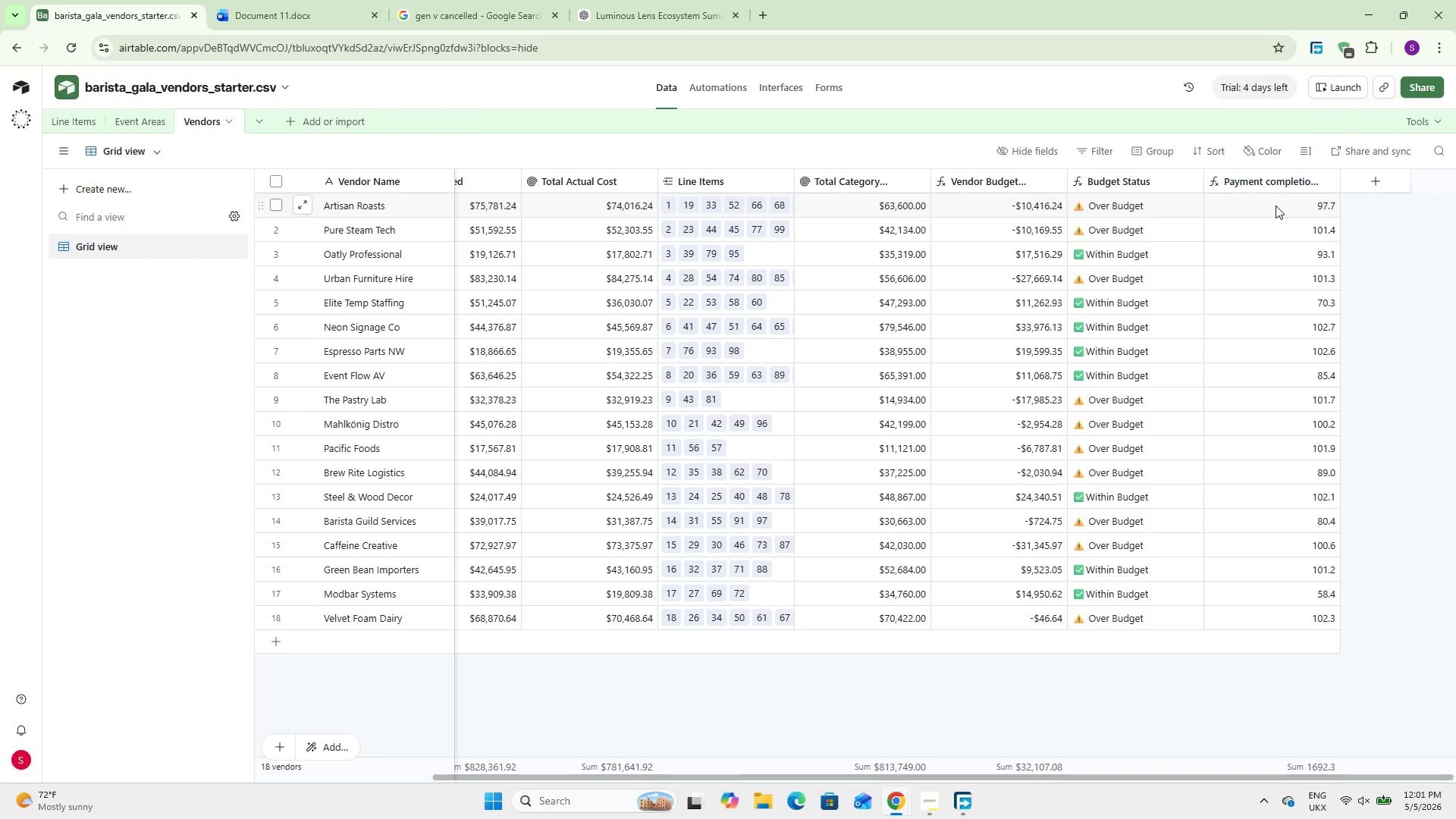 
wait(22.28)
 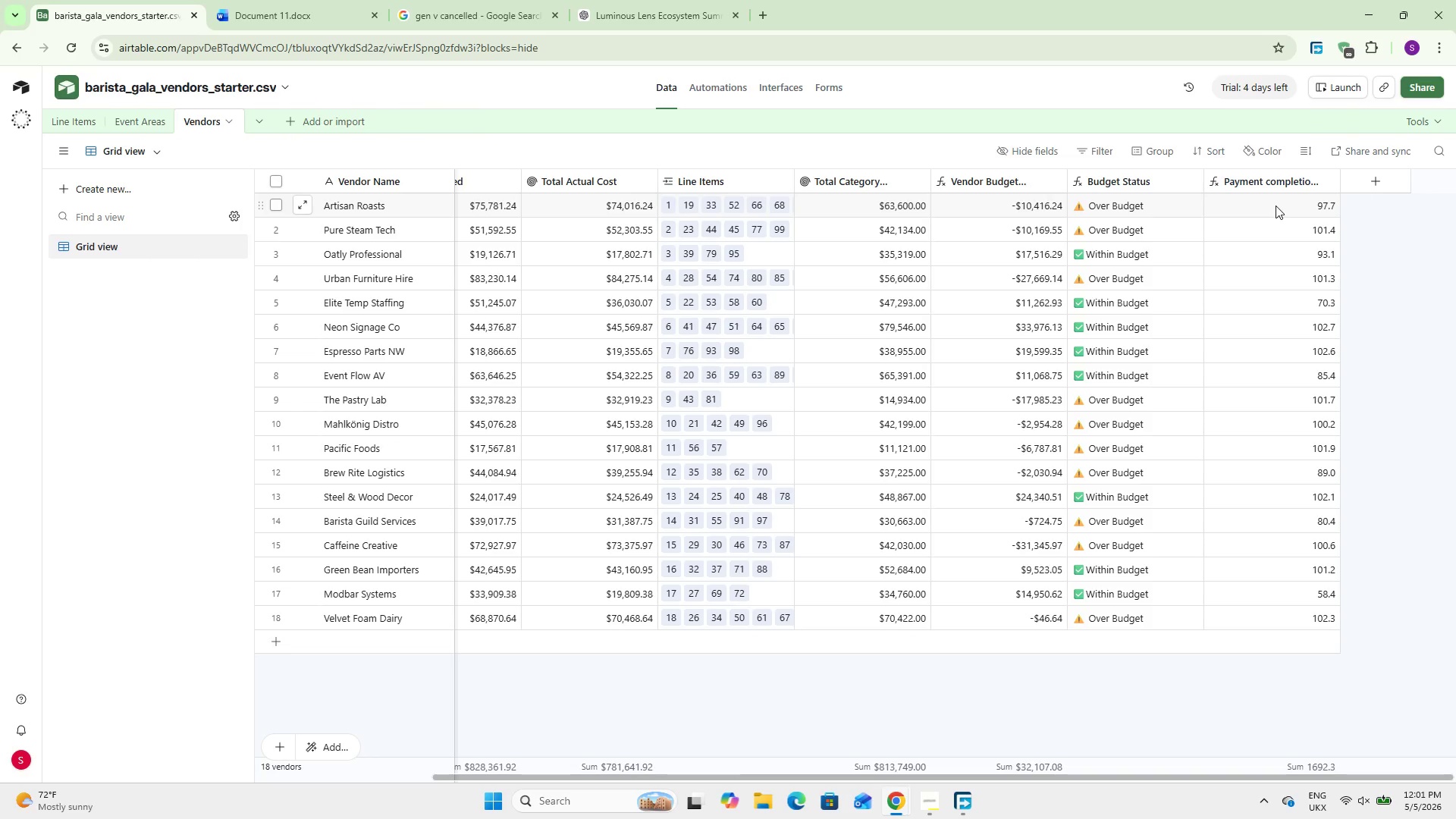 
left_click([80, 111])
 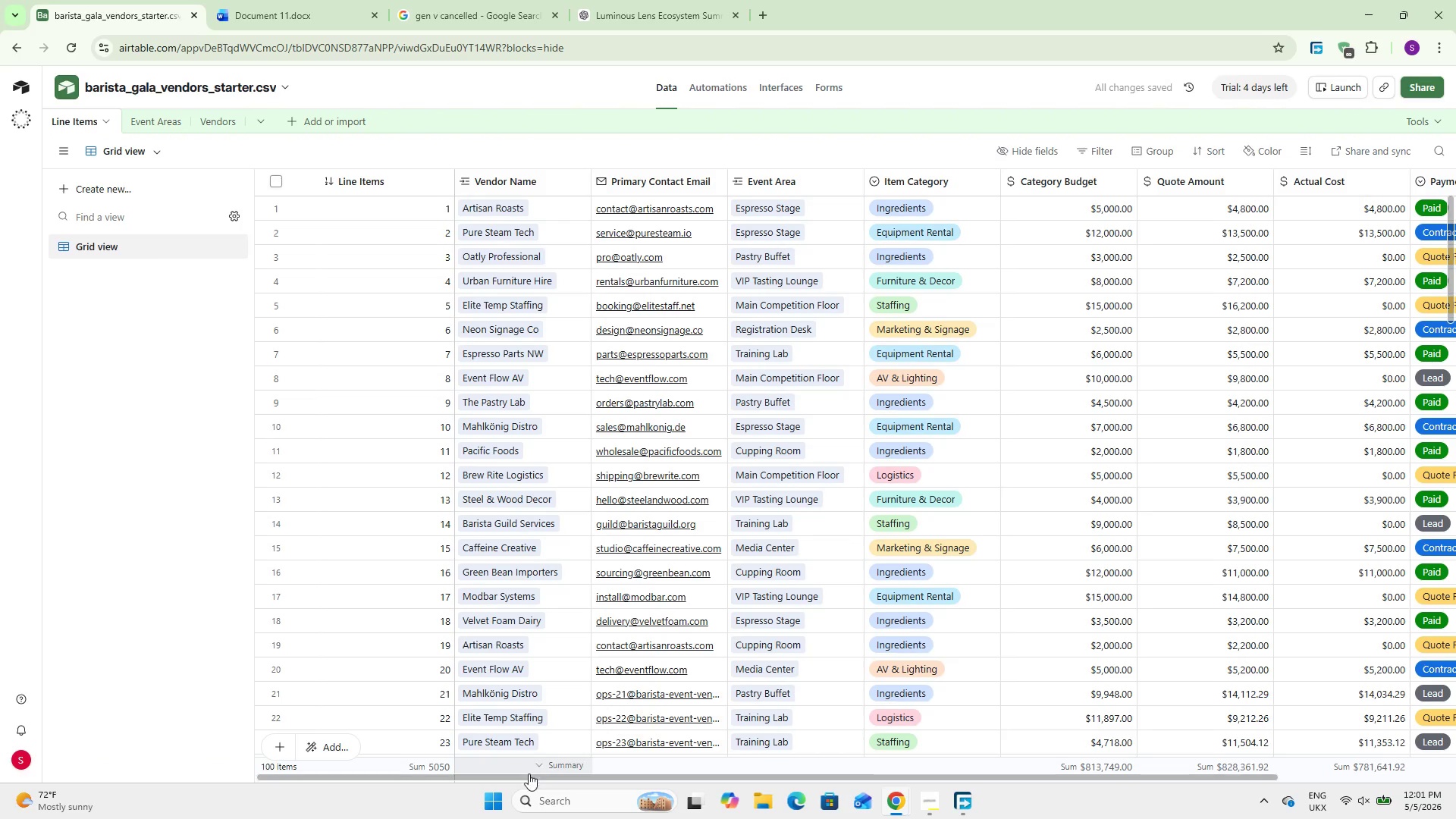 
left_click_drag(start_coordinate=[526, 776], to_coordinate=[895, 787])
 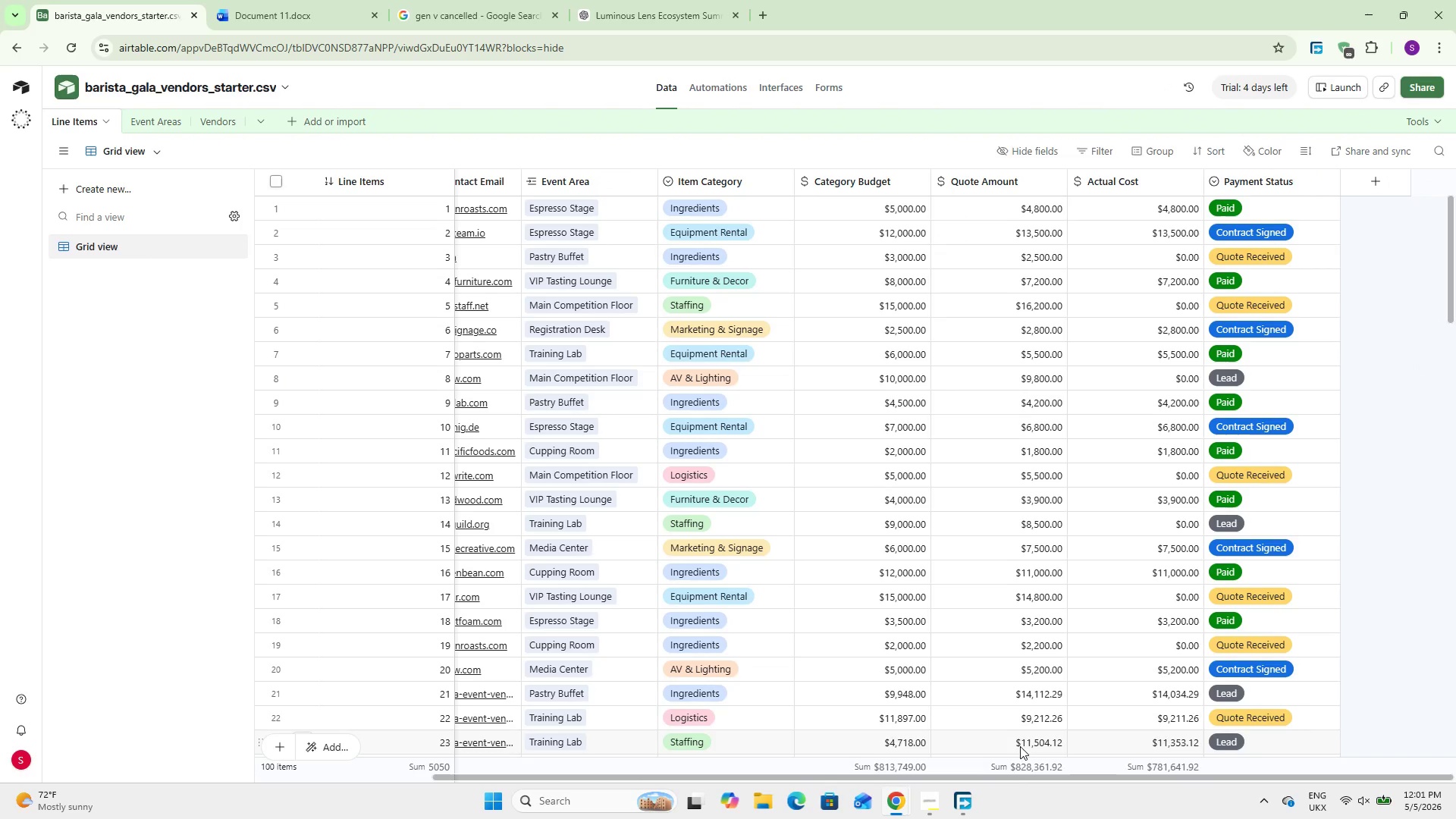 
left_click_drag(start_coordinate=[1002, 774], to_coordinate=[823, 778])
 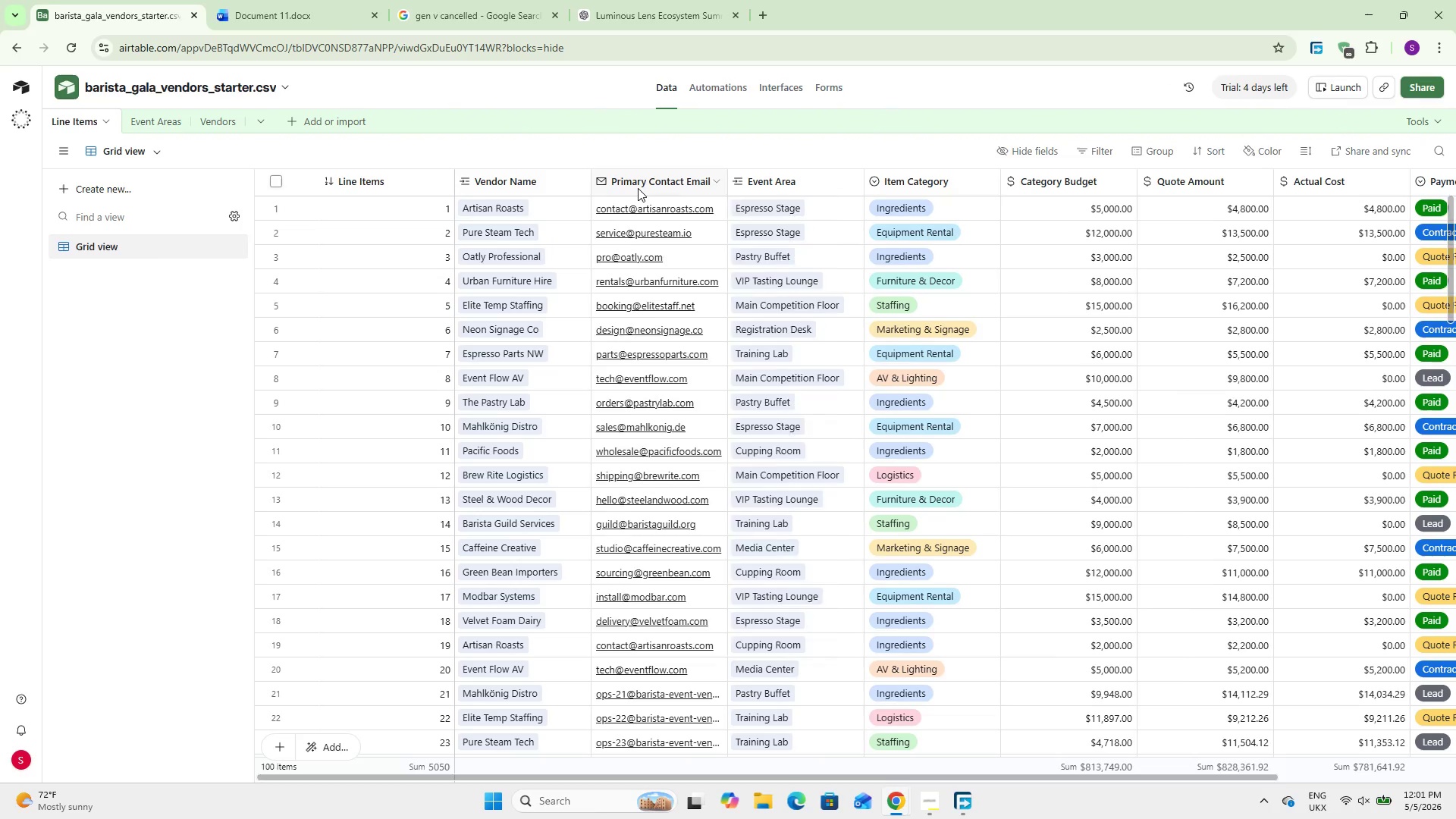 
right_click([638, 188])
 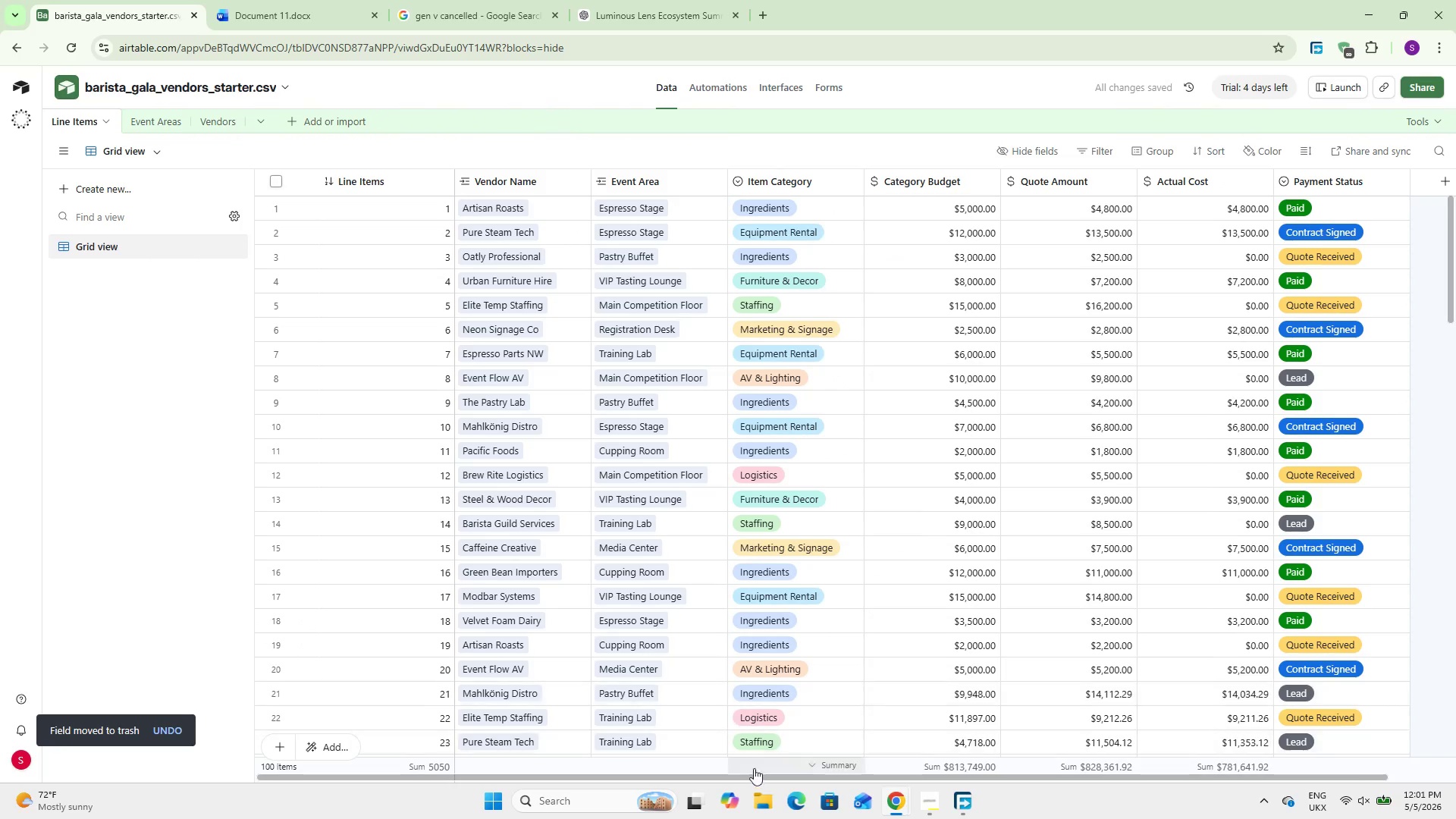 
left_click_drag(start_coordinate=[758, 780], to_coordinate=[939, 814])
 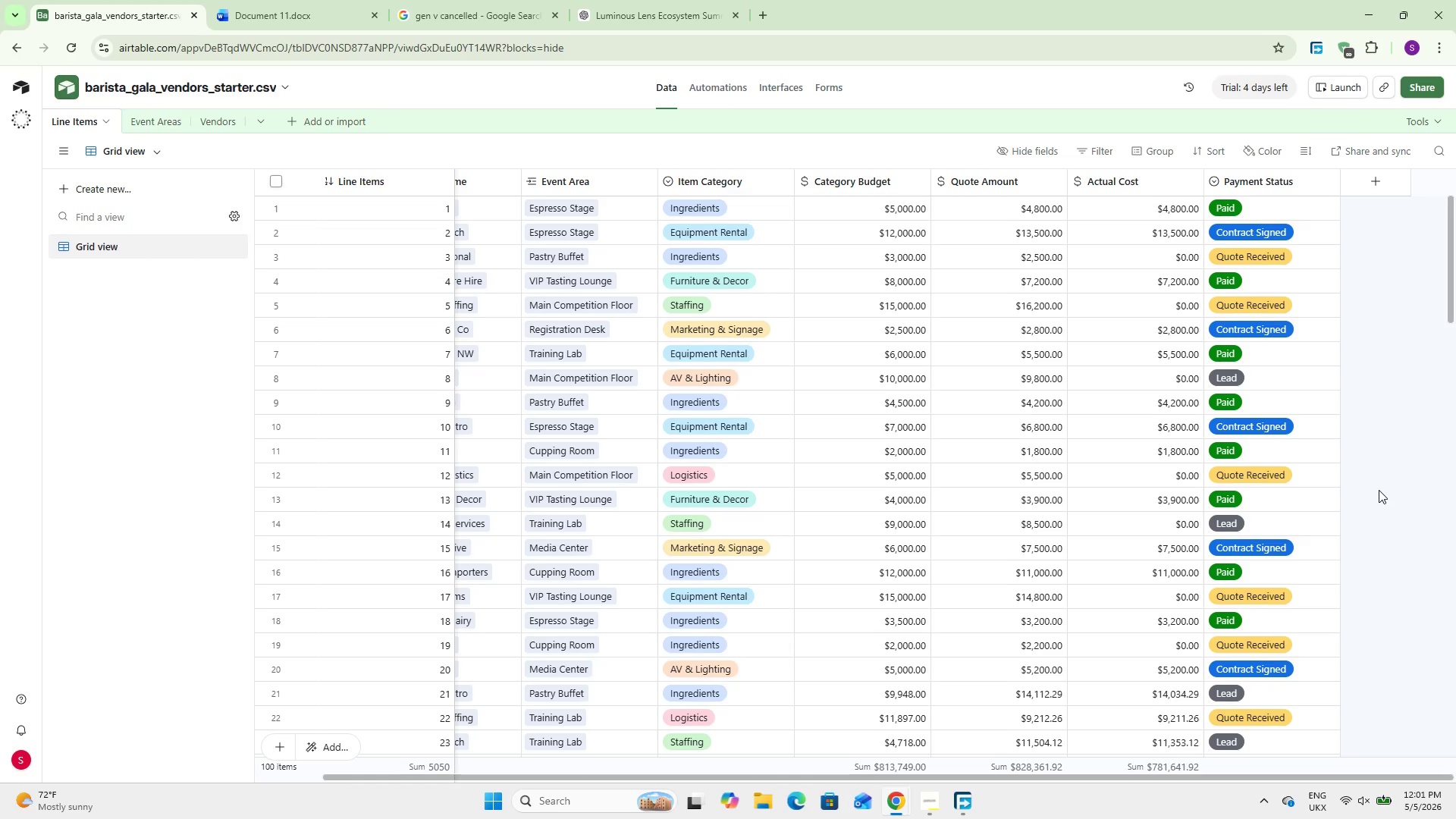 
wait(13.39)
 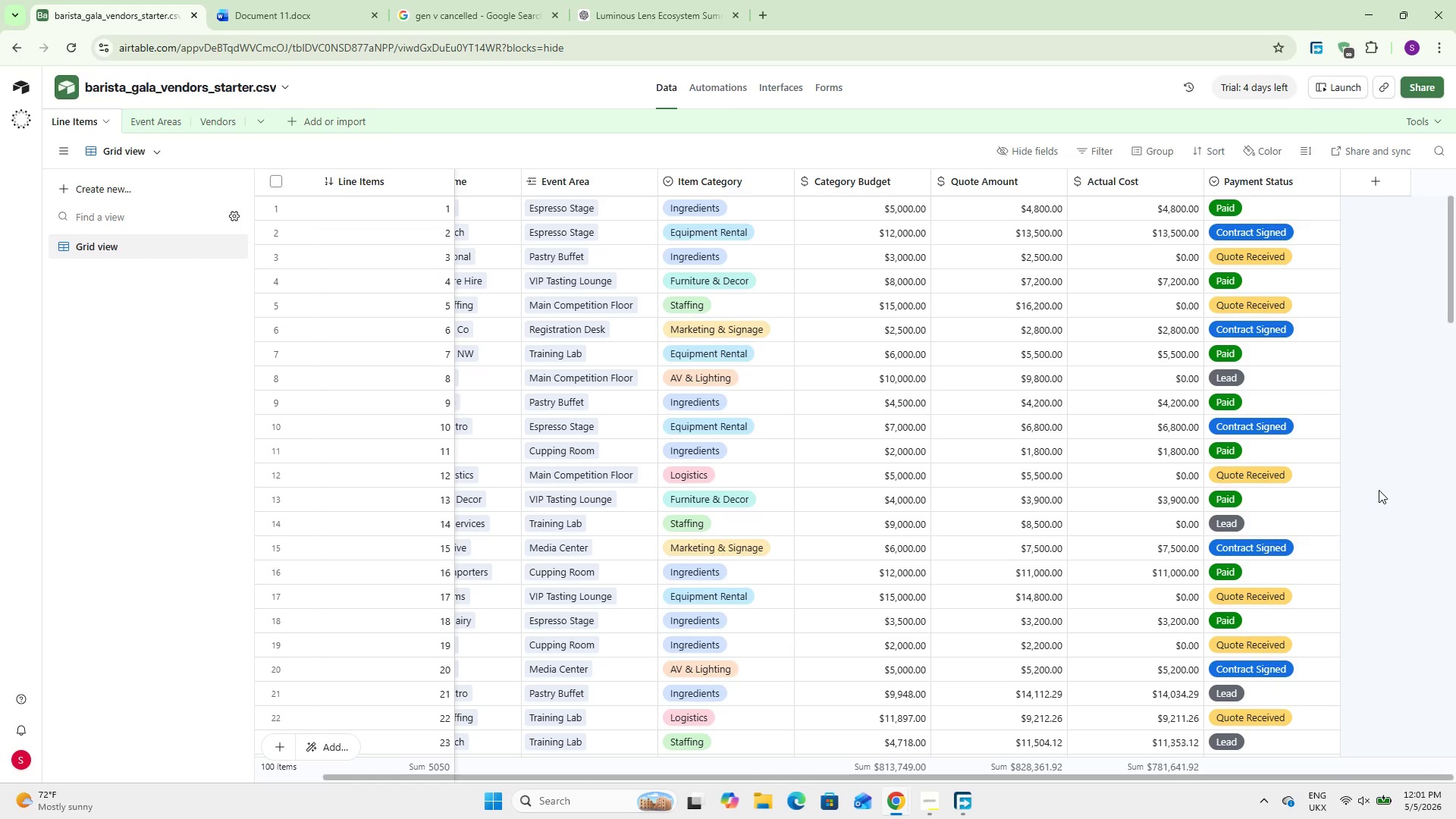 
left_click([1367, 173])
 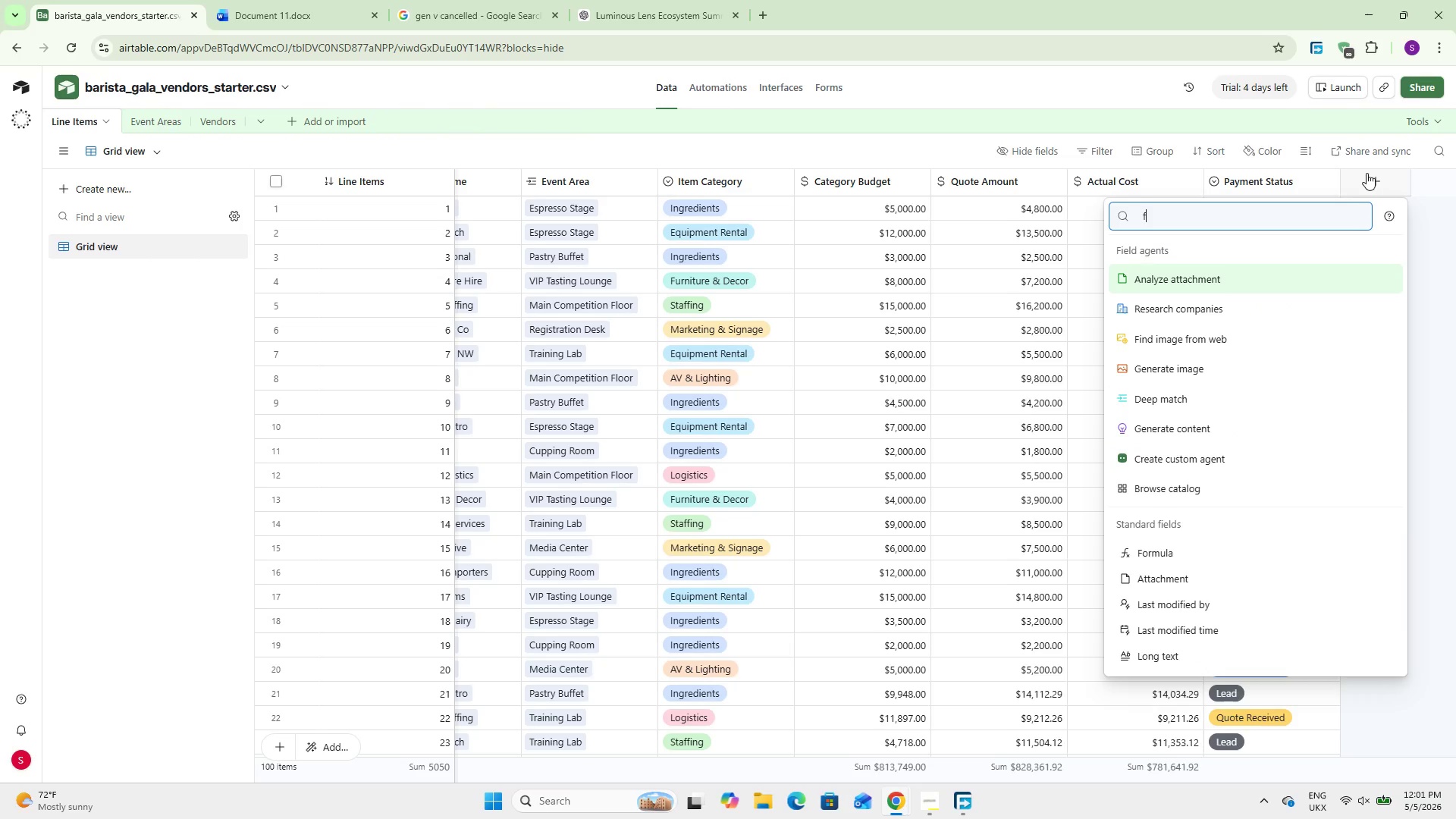 
type(formula)
 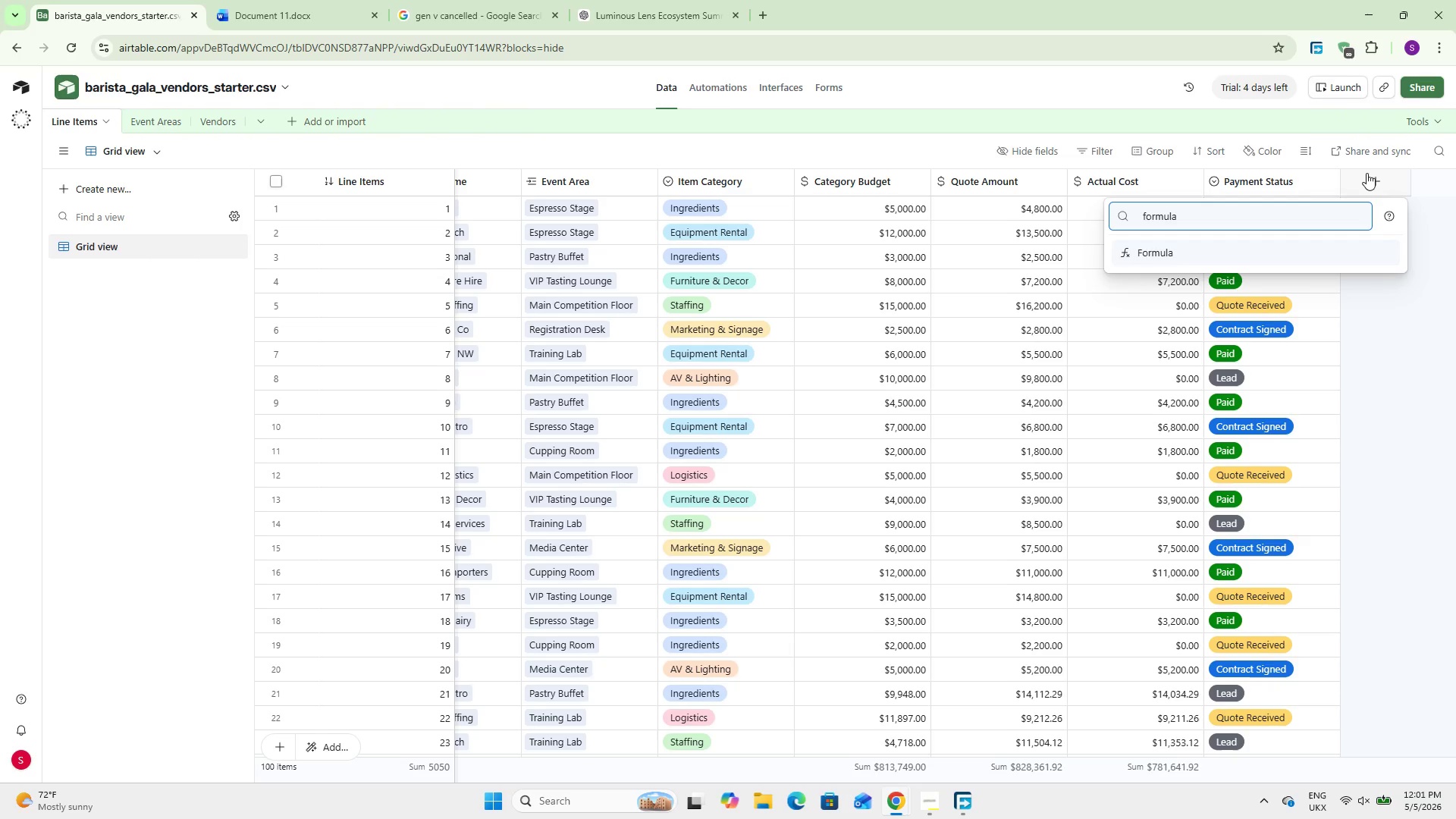 
key(Enter)
 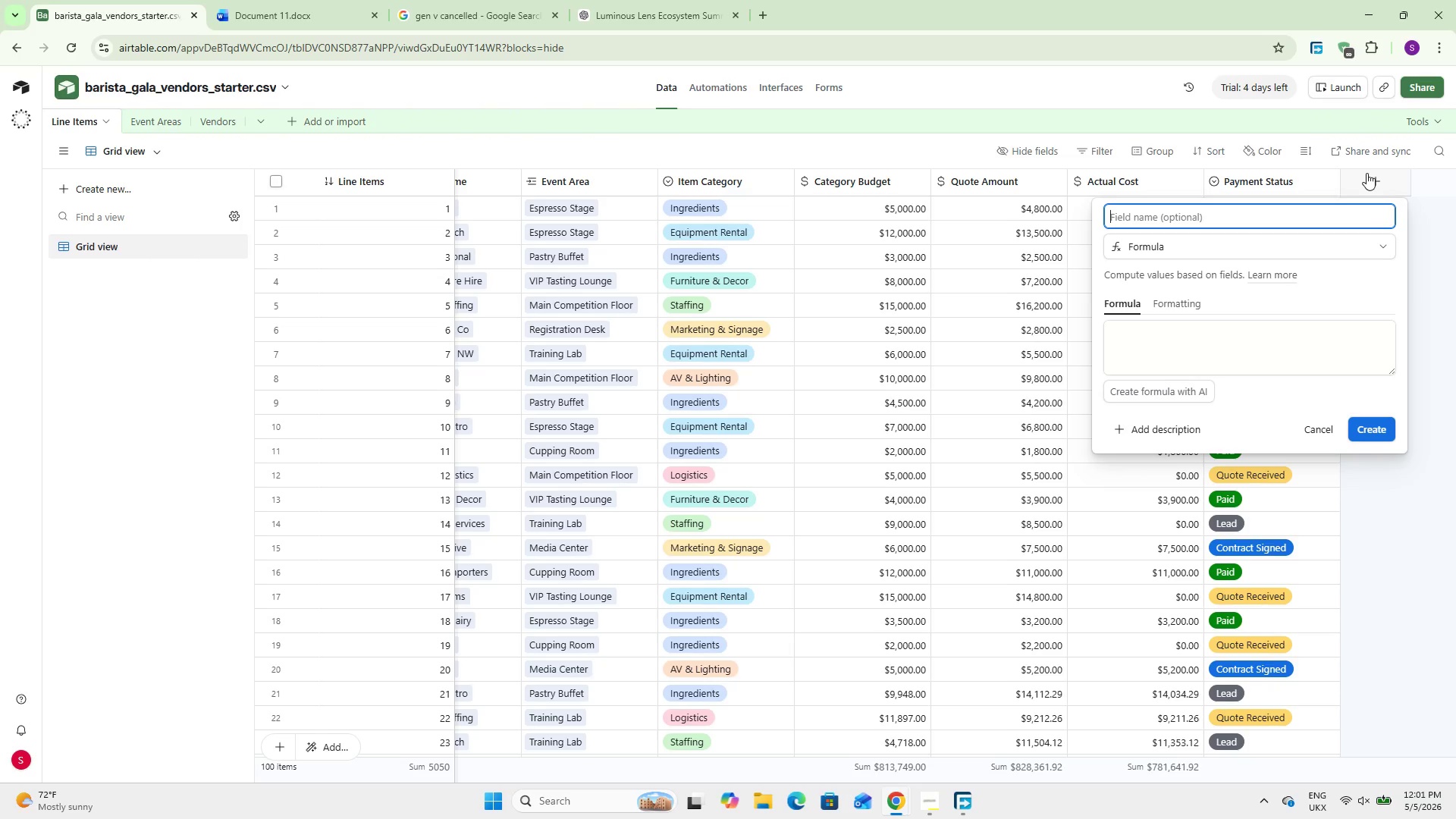 
wait(5.02)
 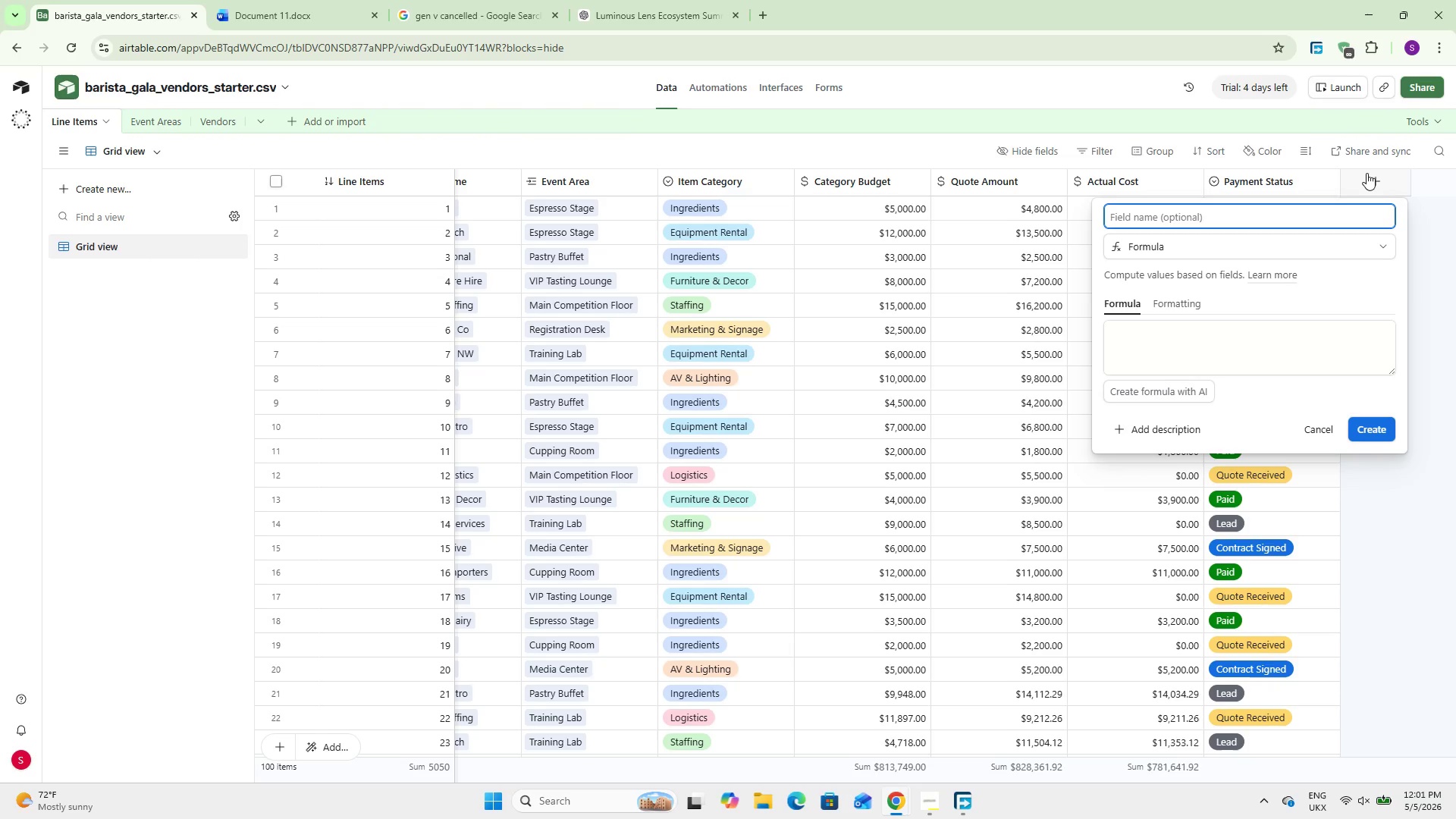 
type(Item Variance)
 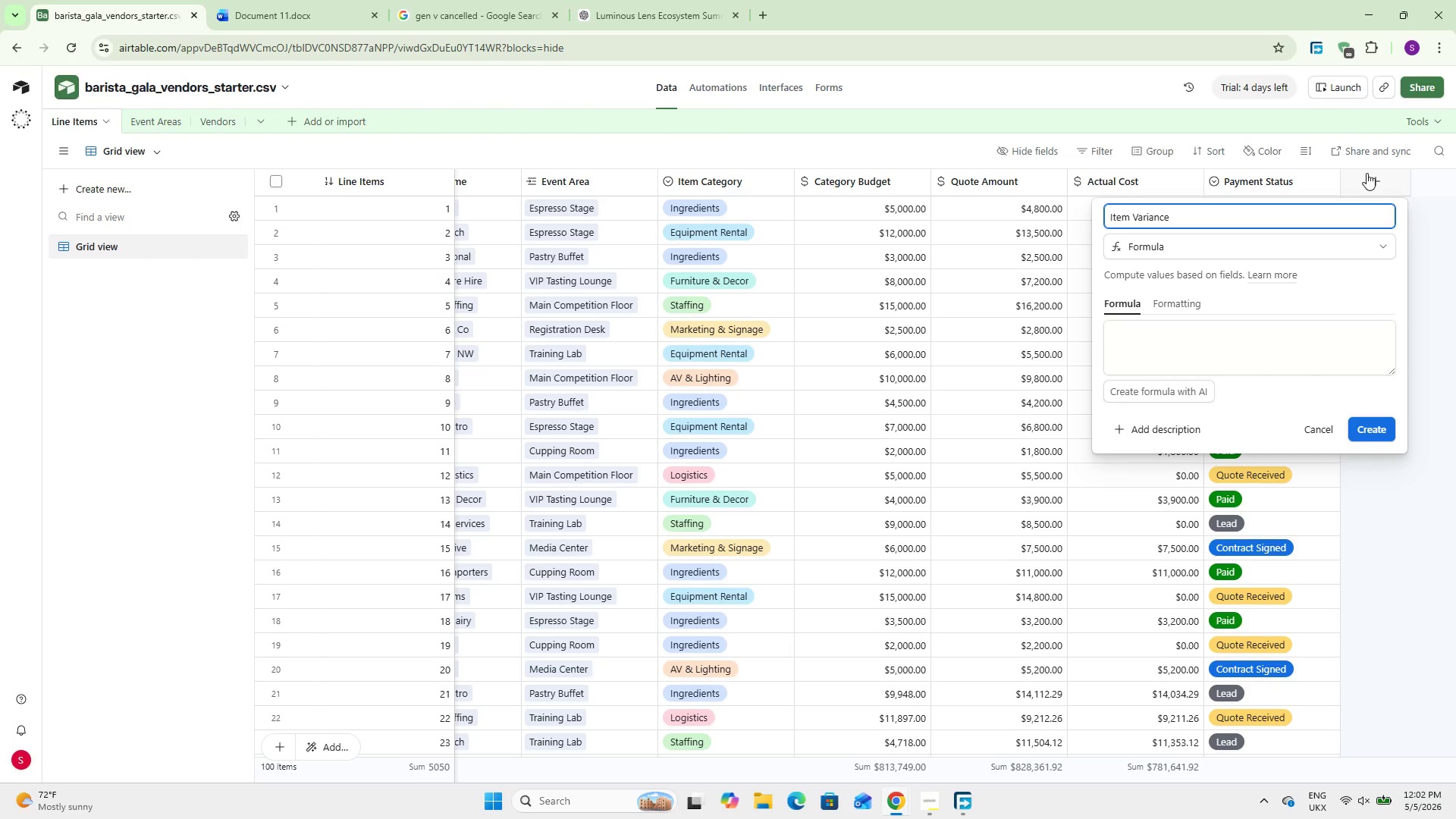 
left_click([1190, 333])
 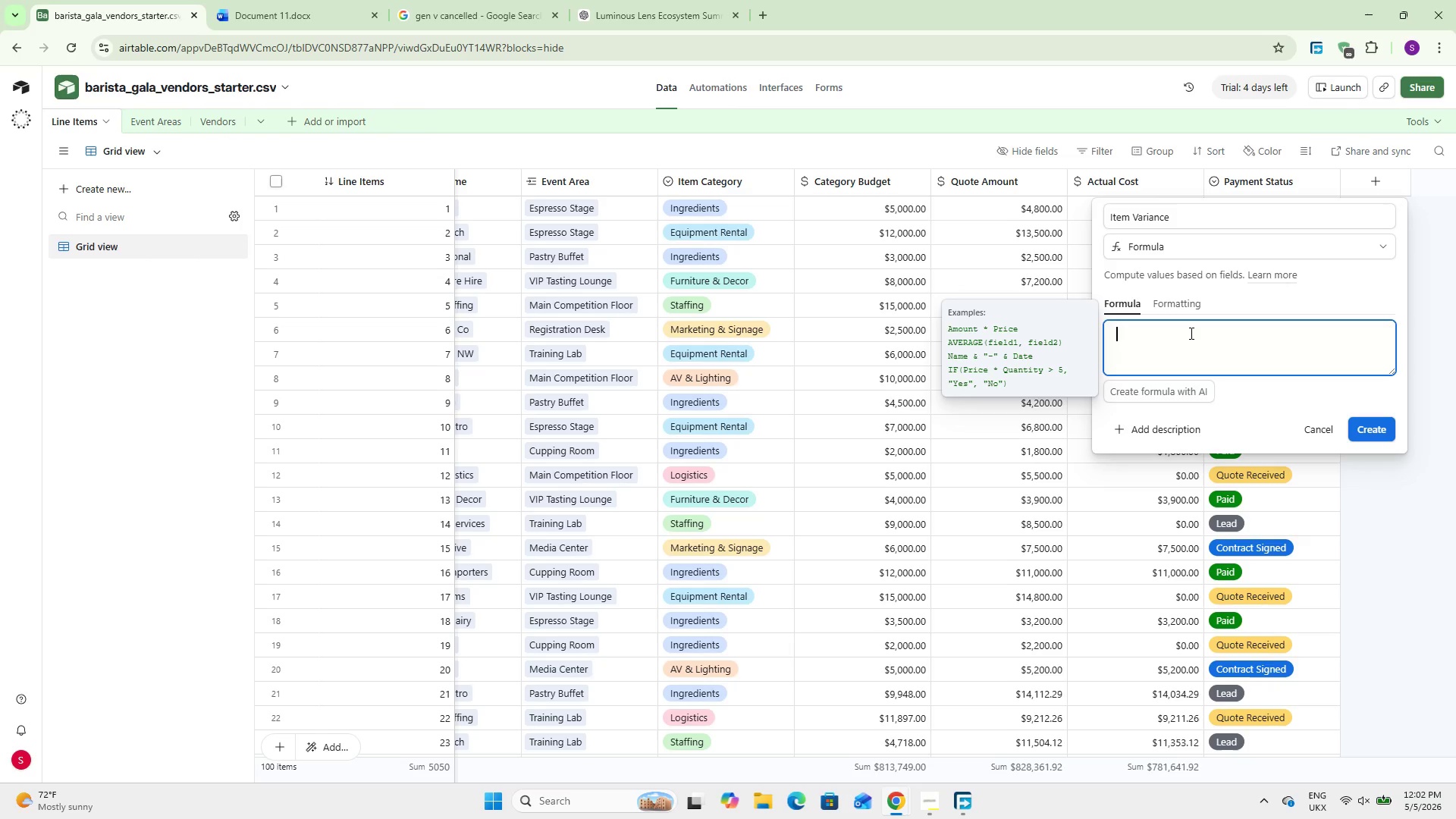 
type(Cate)
 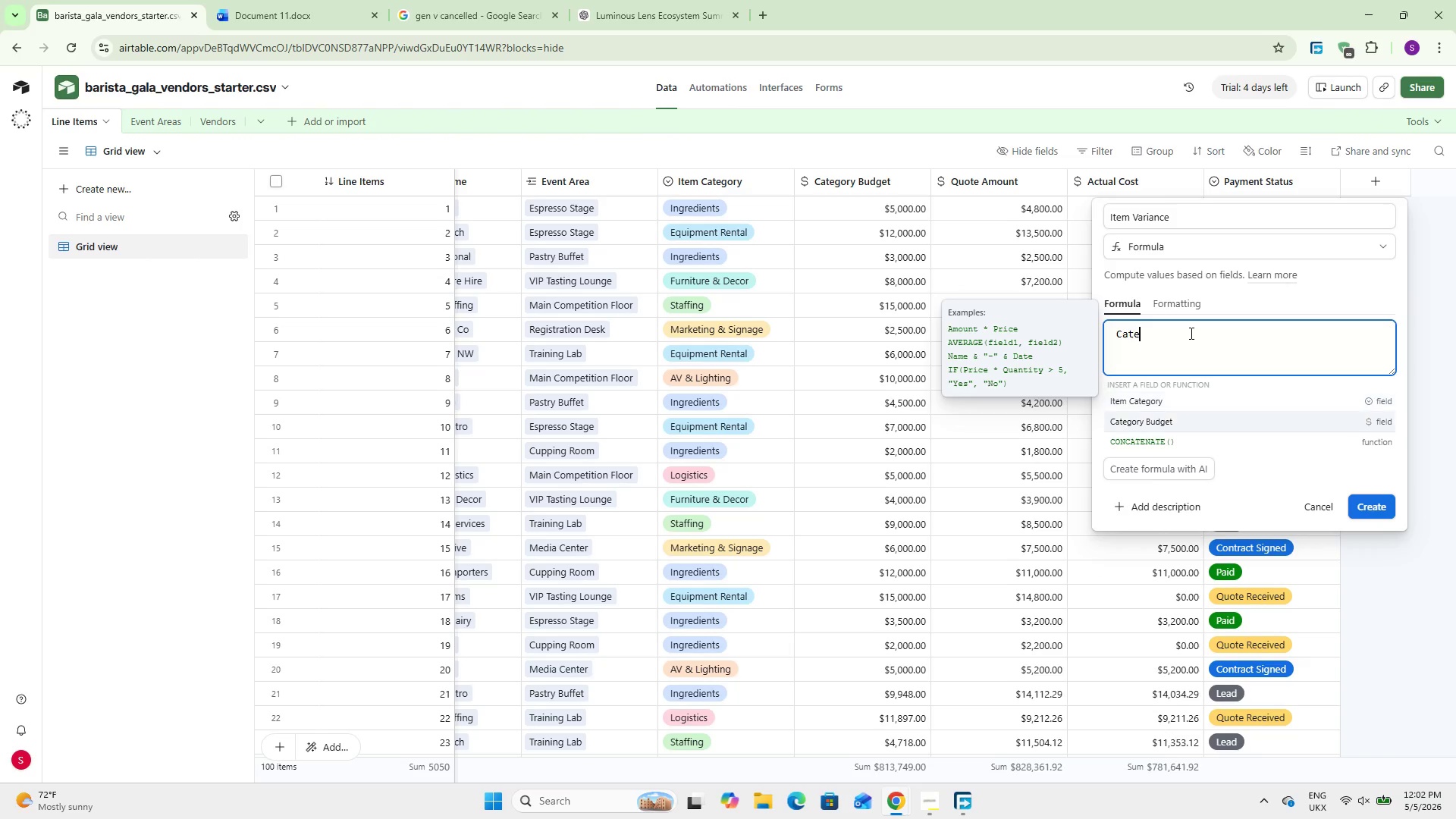 
key(ArrowDown)
 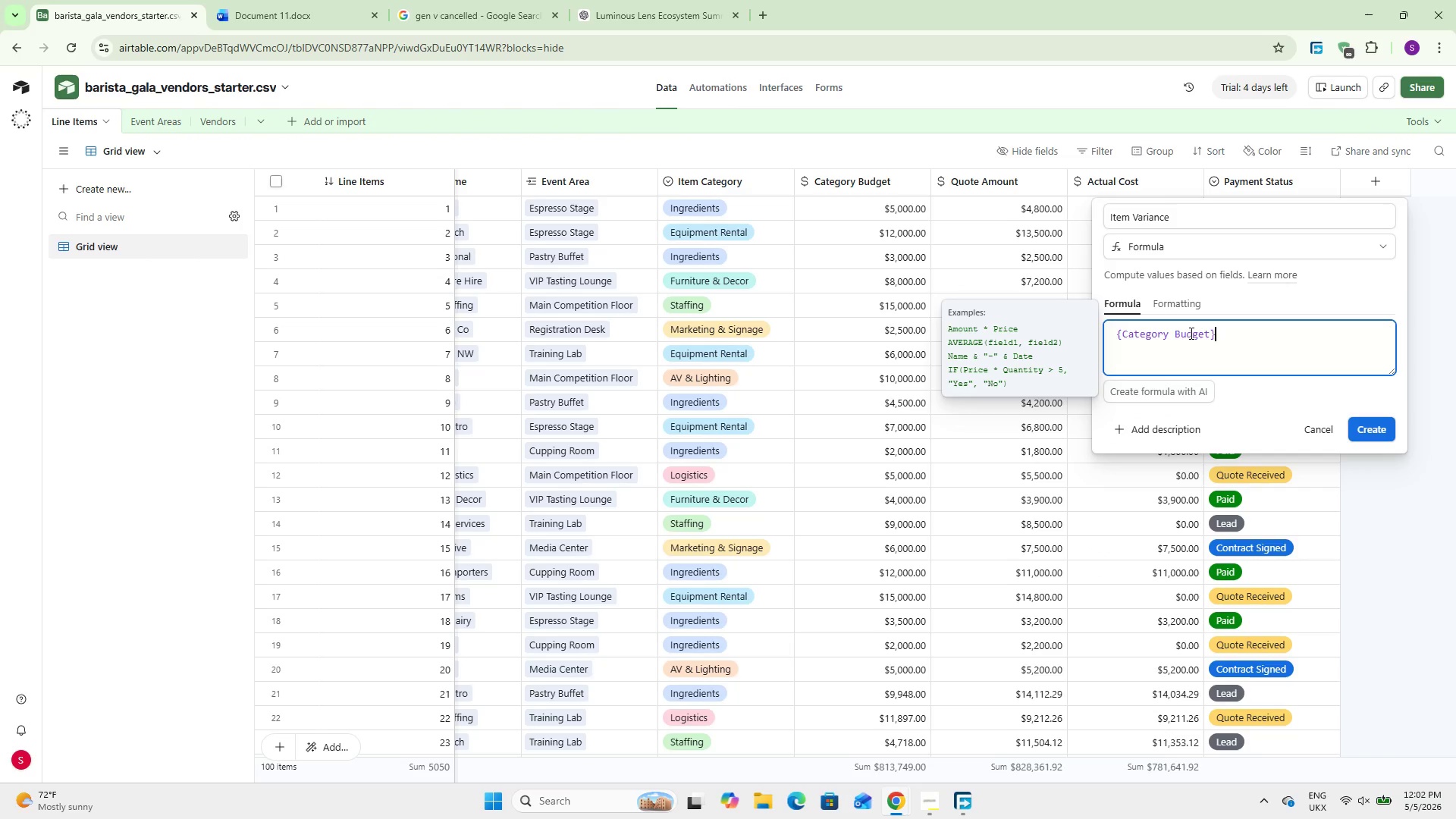 
key(Enter)
 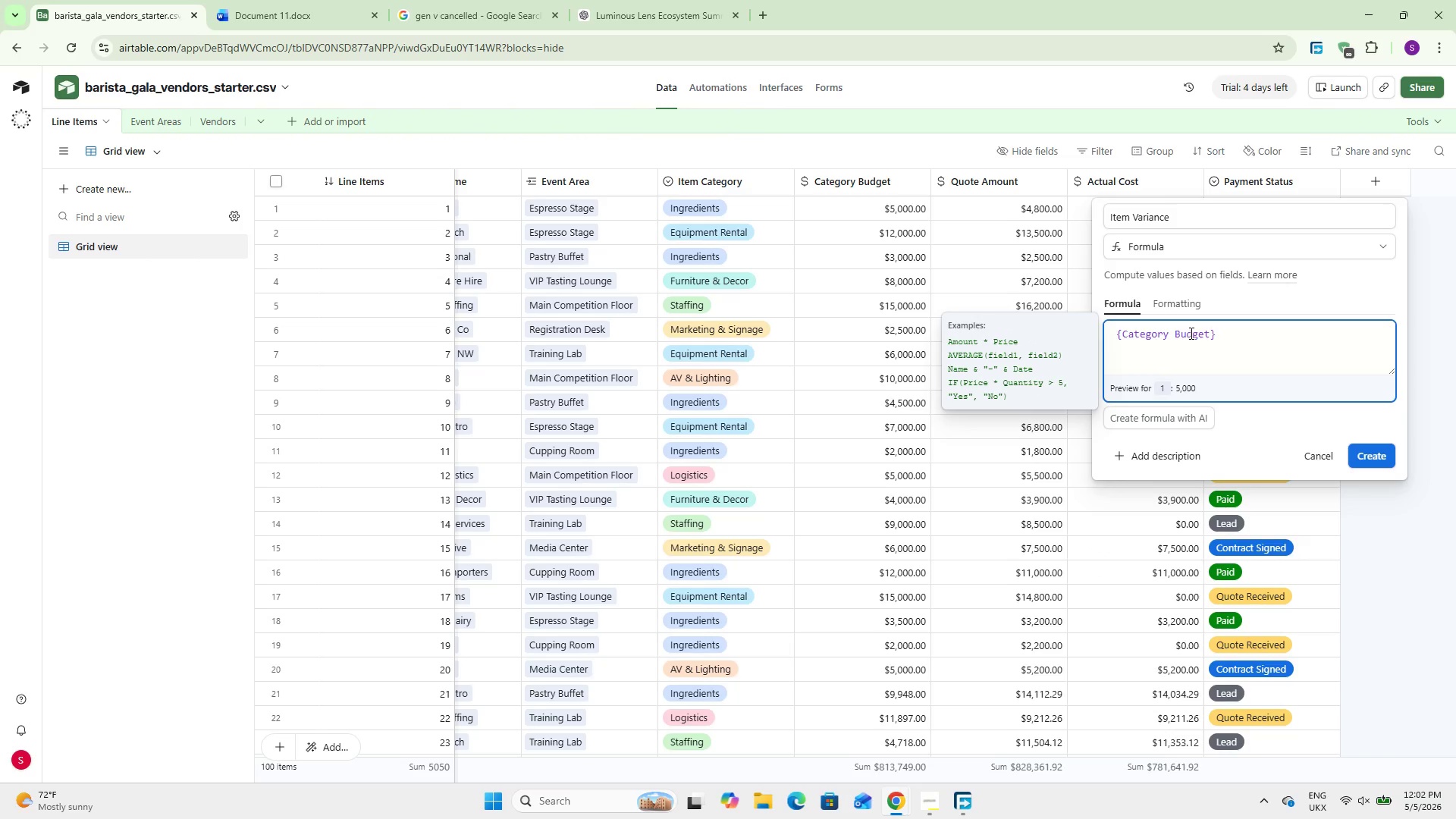 
type(- Act)
 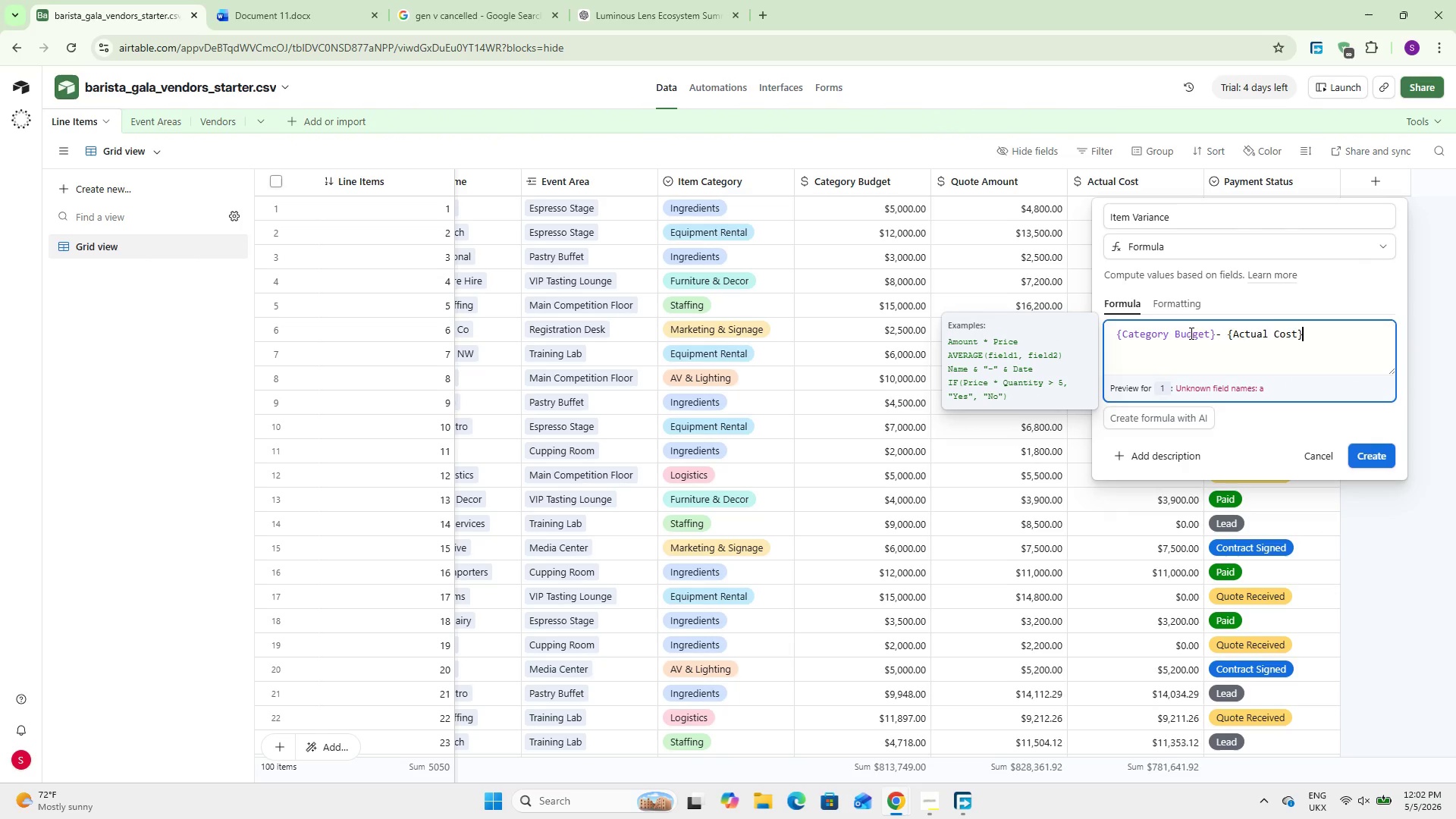 
key(Enter)
 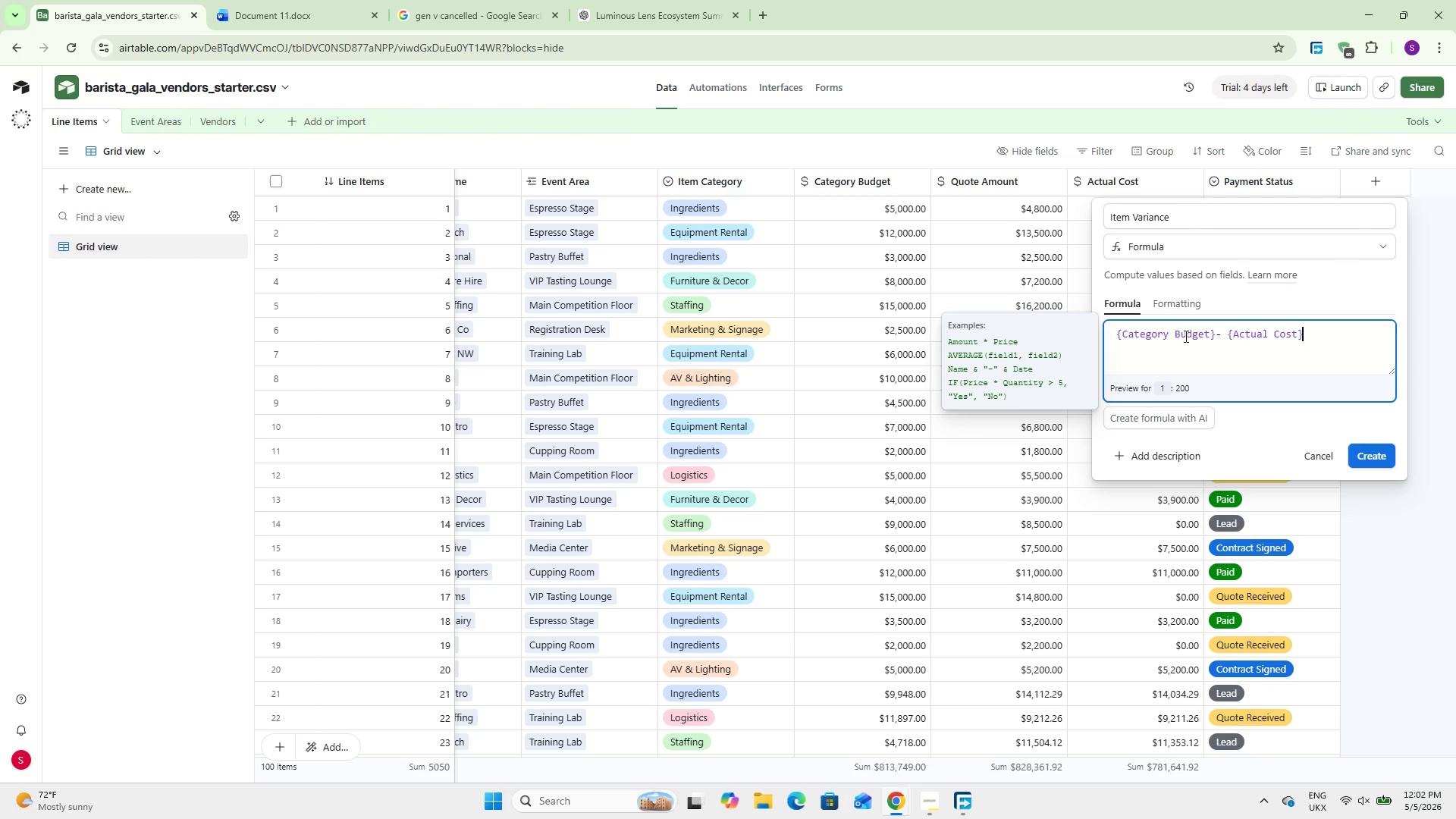 
wait(8.88)
 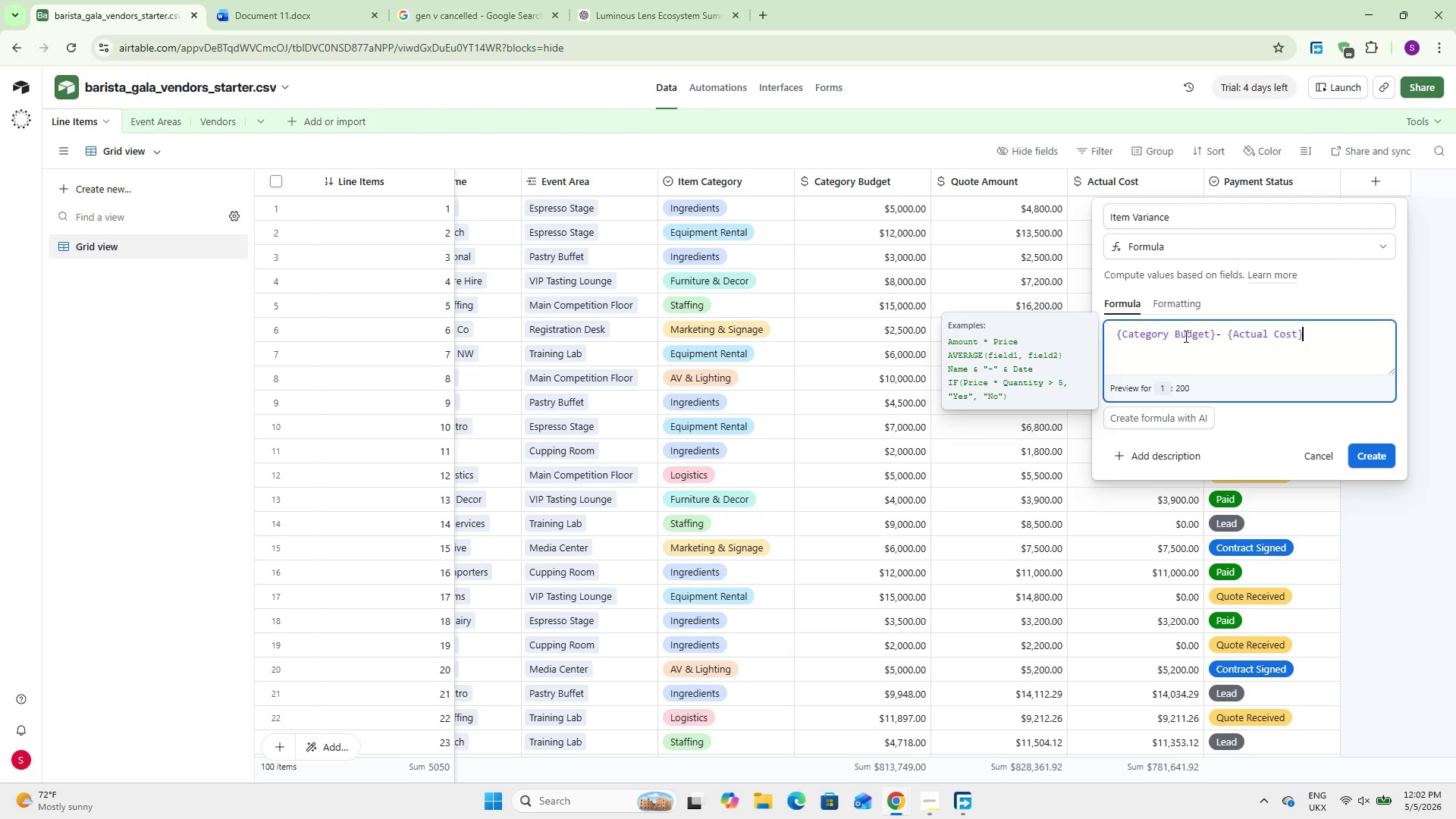 
left_click([1166, 301])
 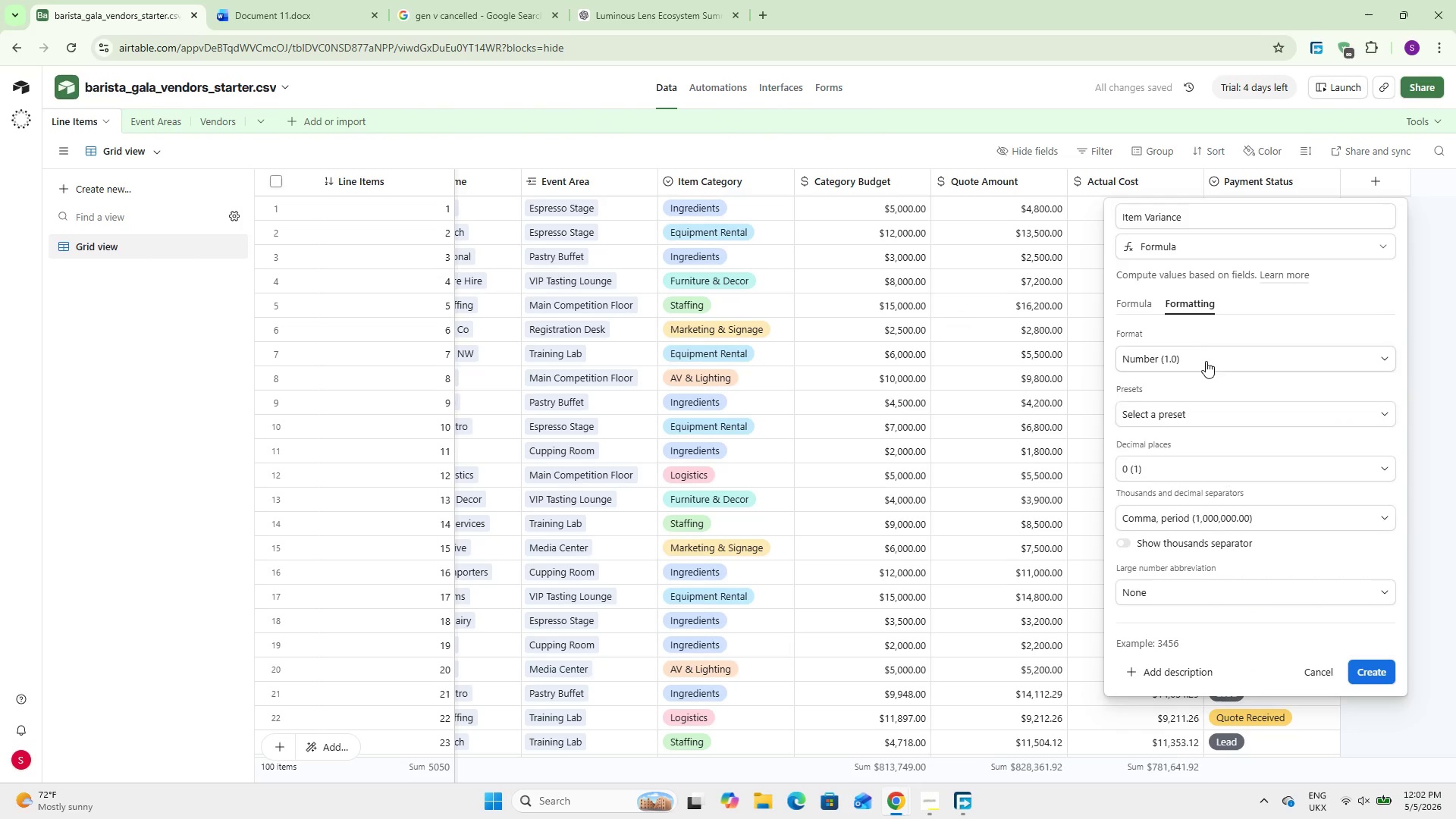 
left_click([1206, 361])
 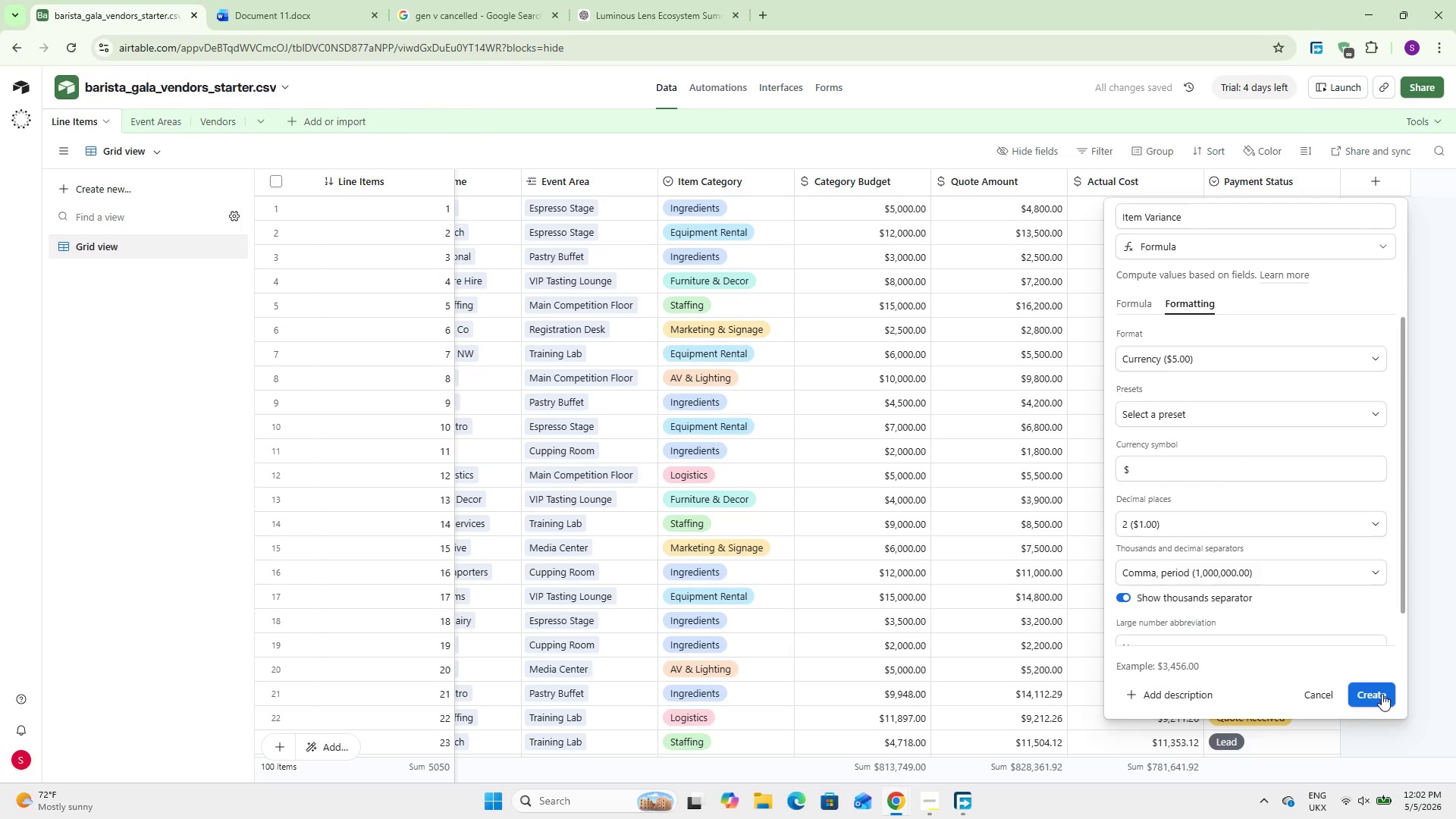 
left_click([1382, 694])
 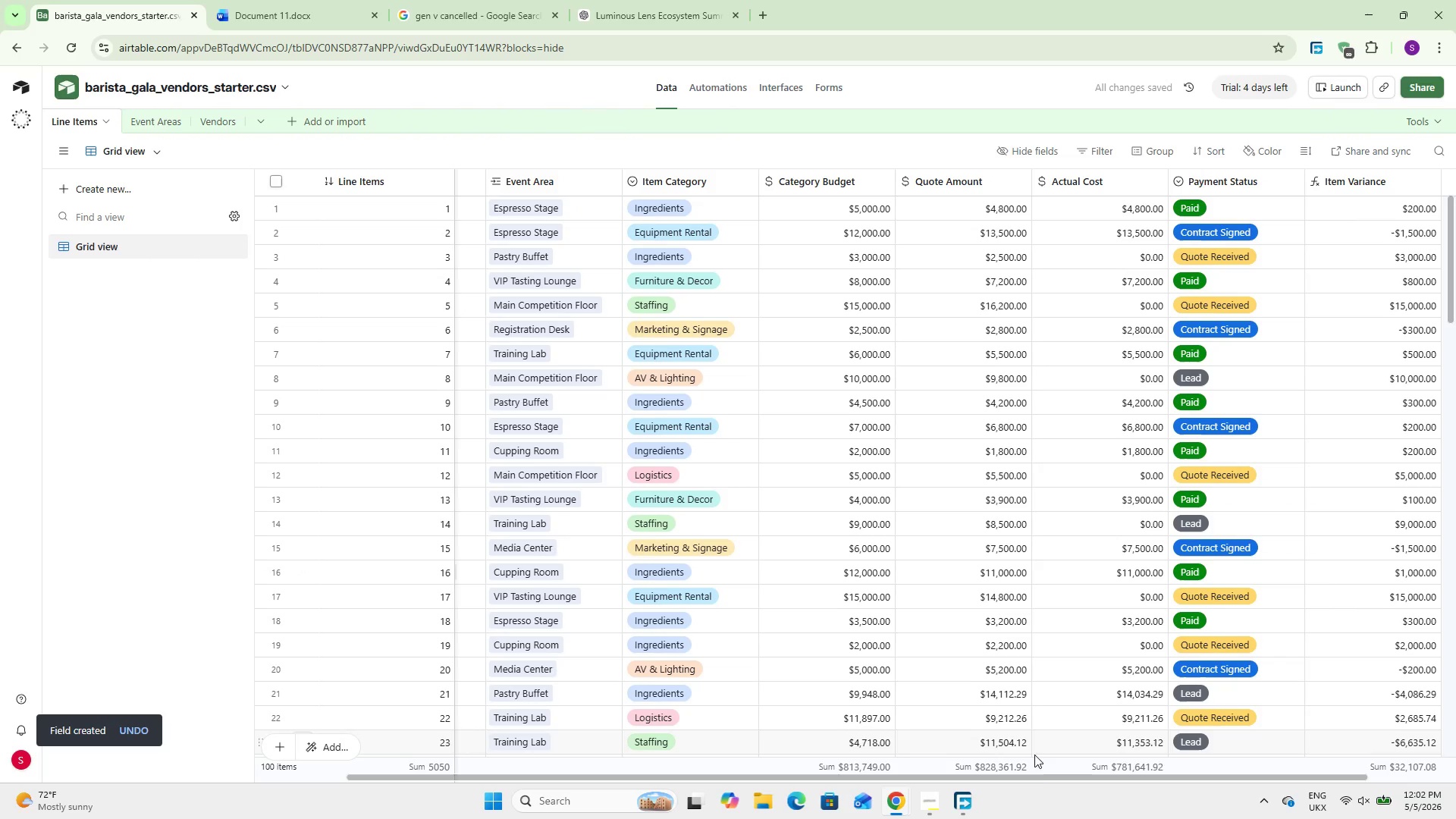 
left_click_drag(start_coordinate=[1035, 778], to_coordinate=[1236, 806])
 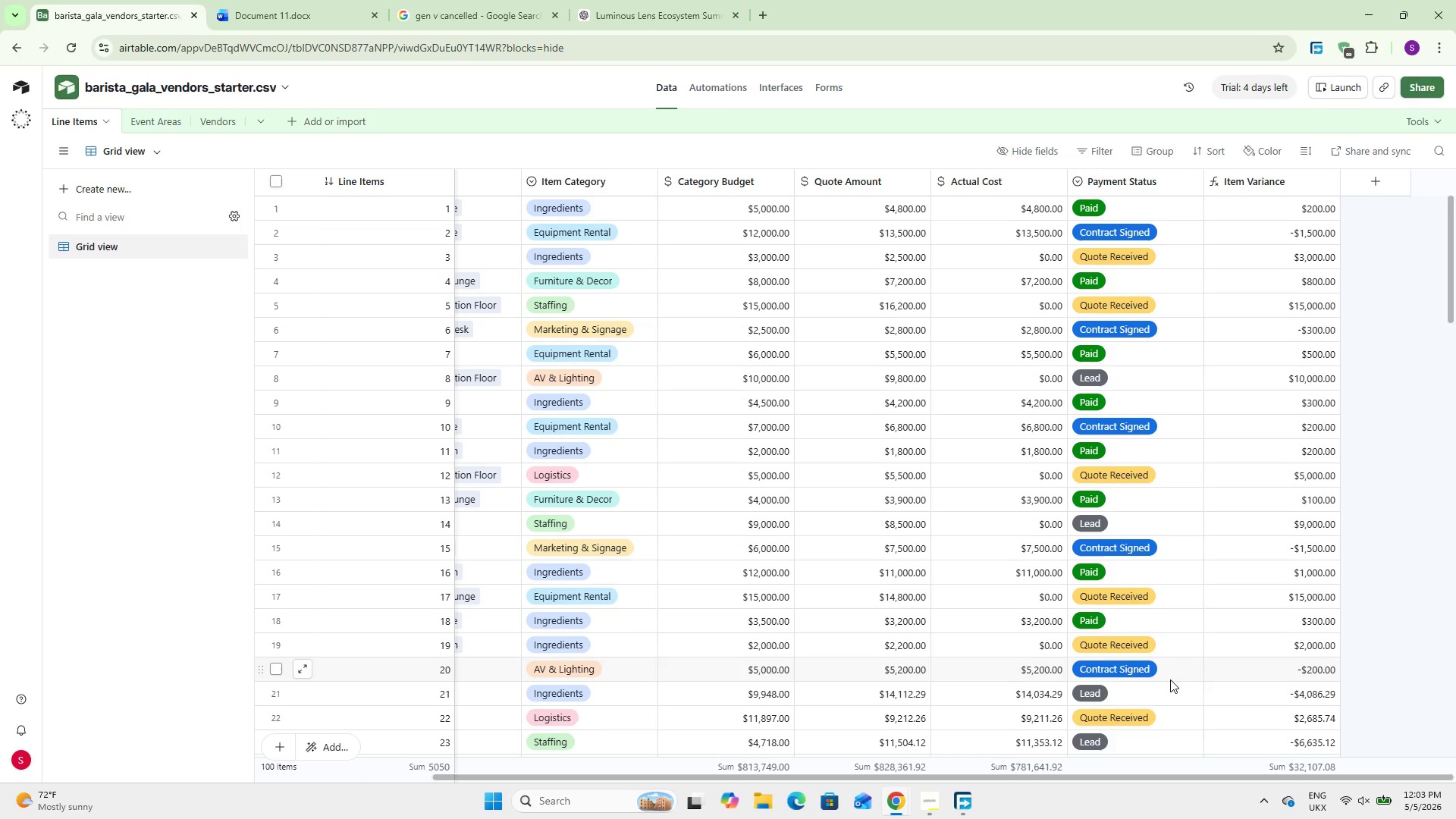 
wait(45.05)
 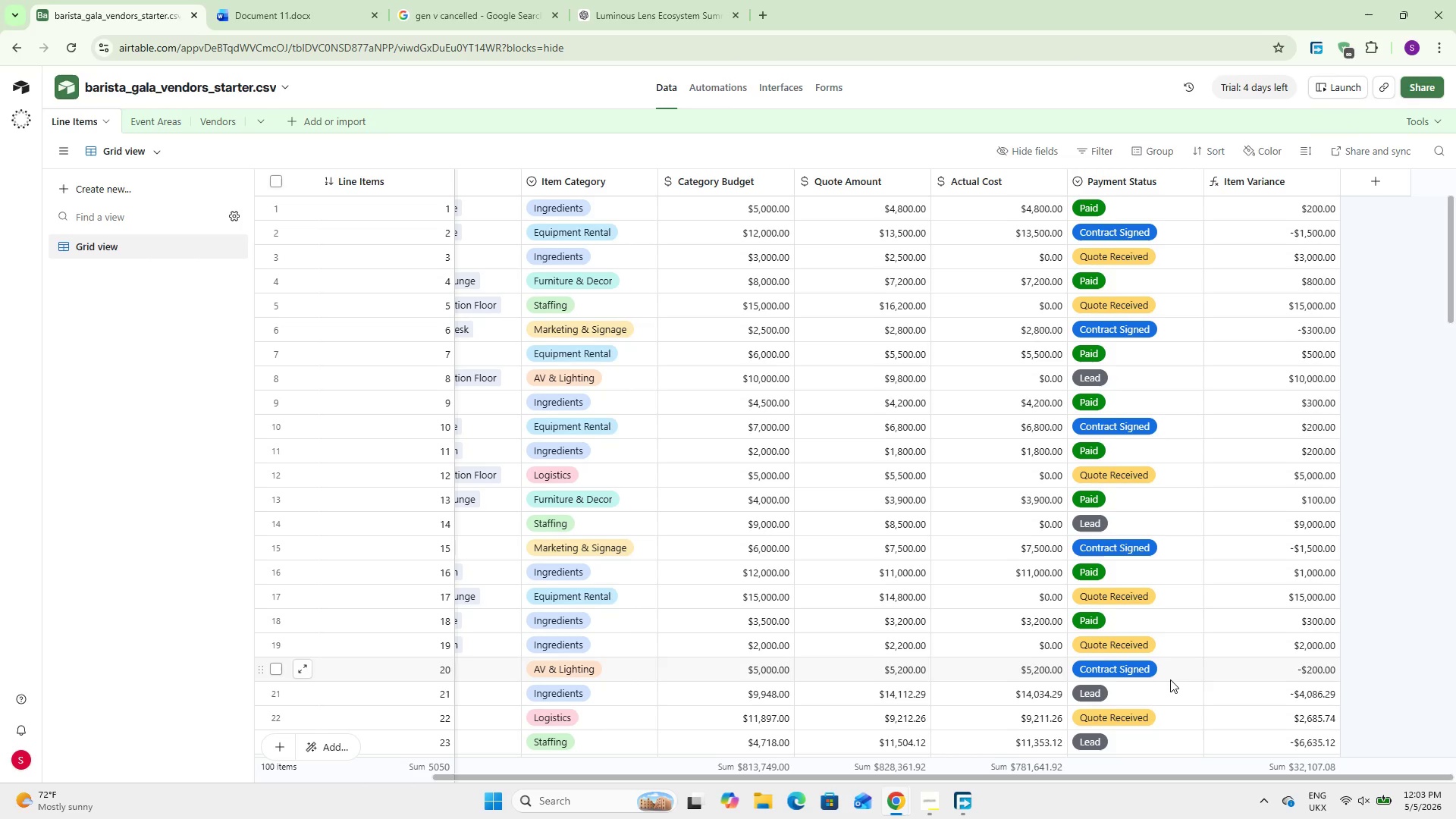 
left_click([1375, 193])
 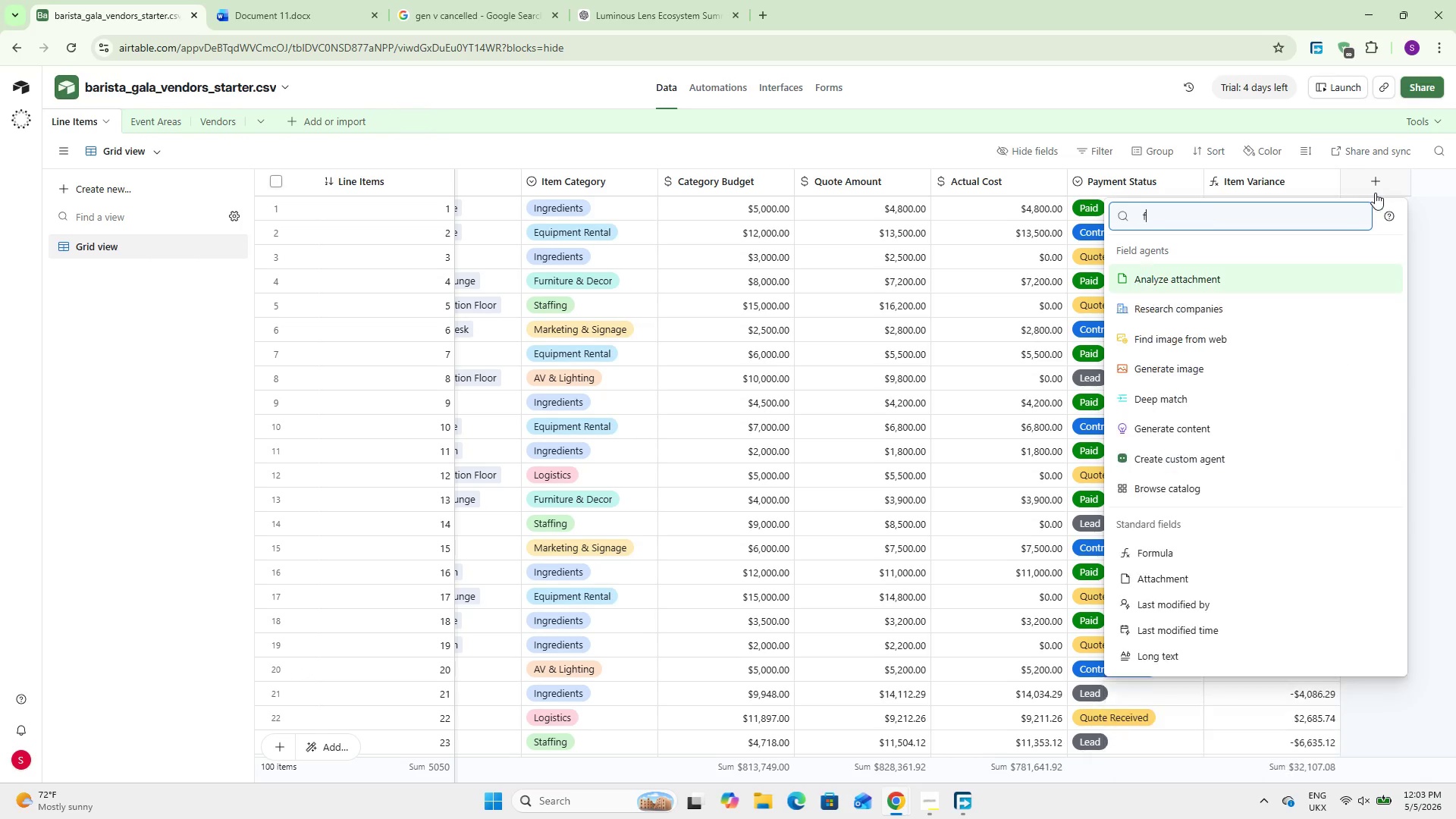 
type(for)
 